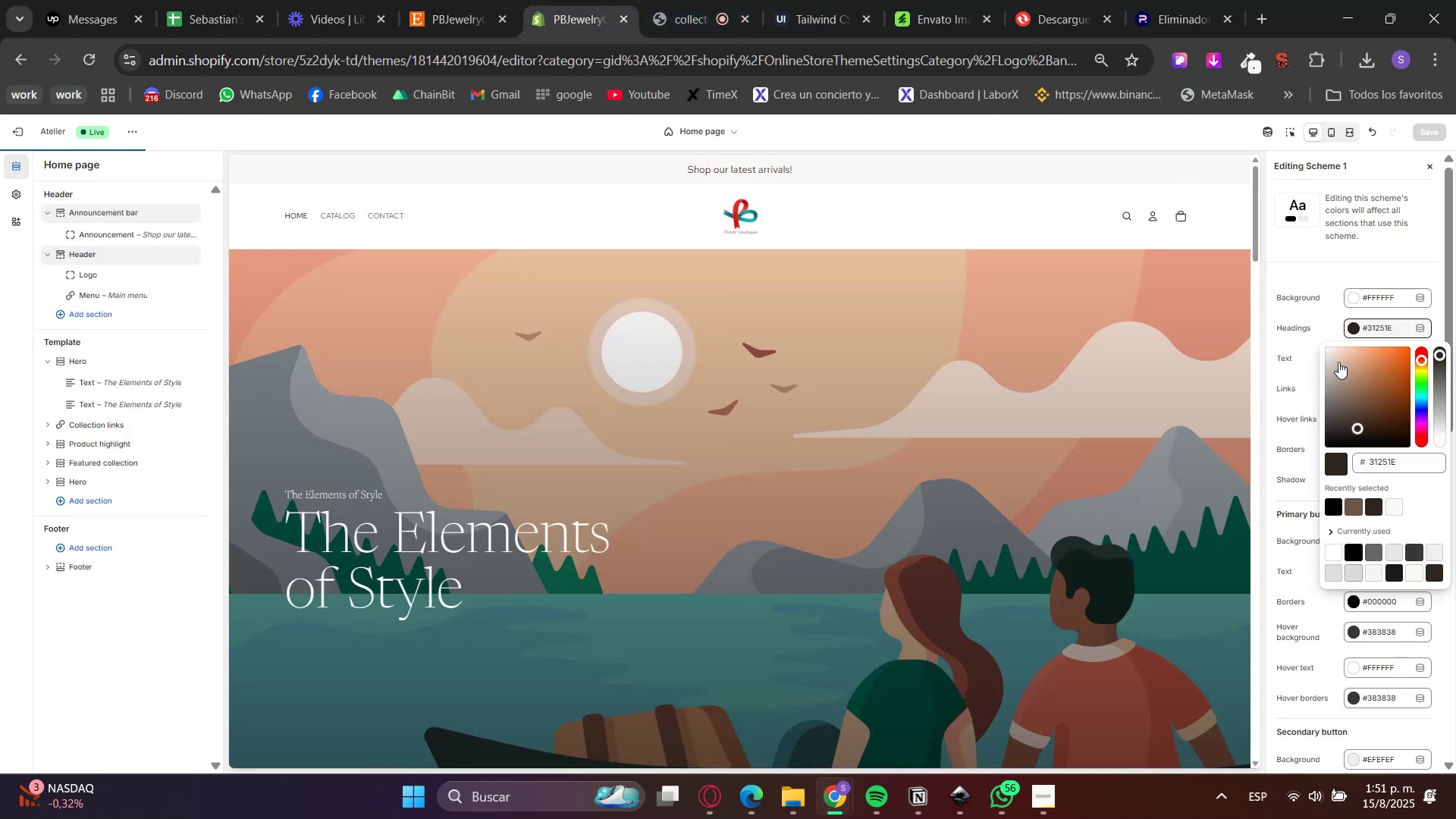 
left_click([1304, 295])
 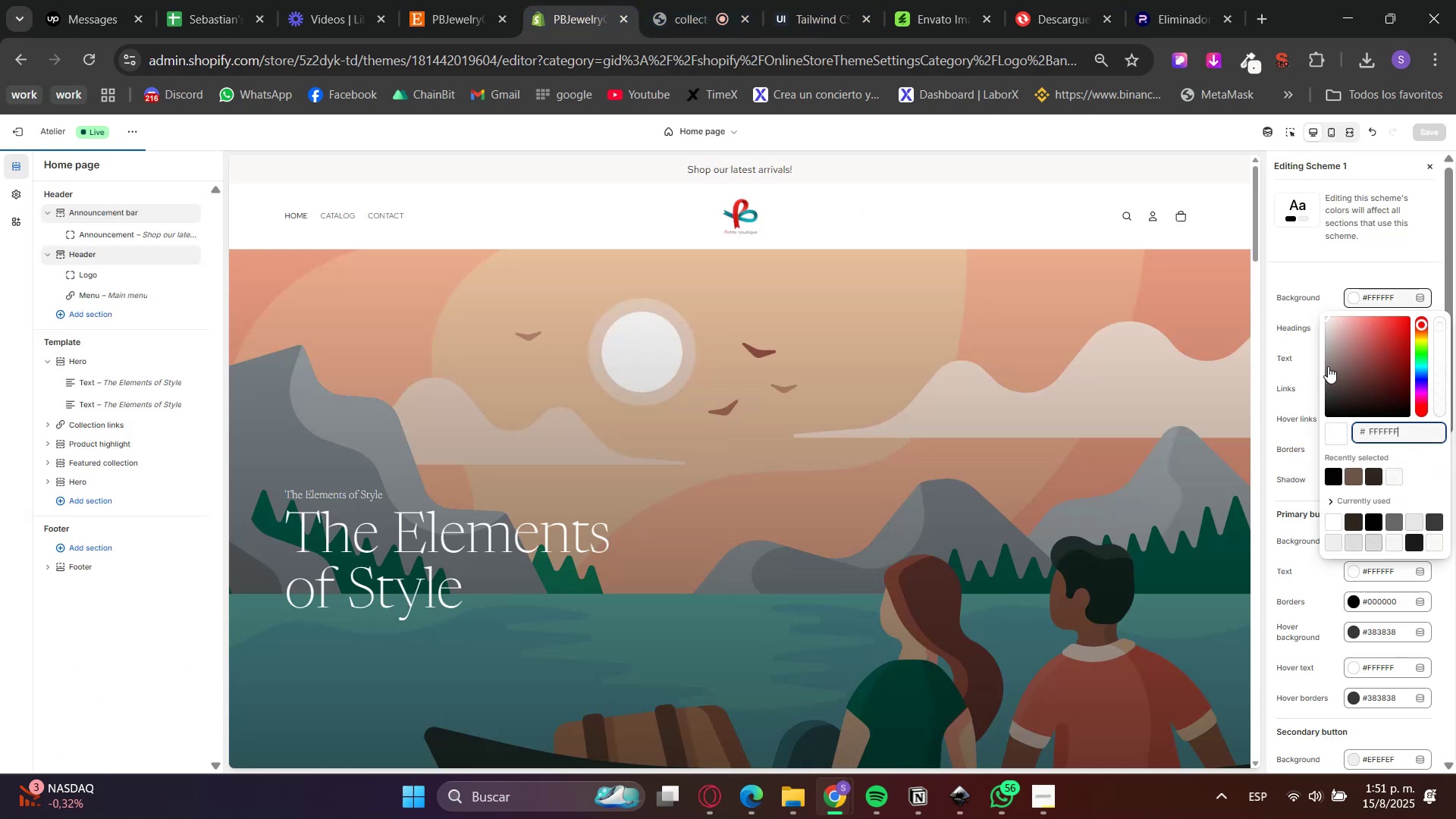 
left_click([1308, 394])
 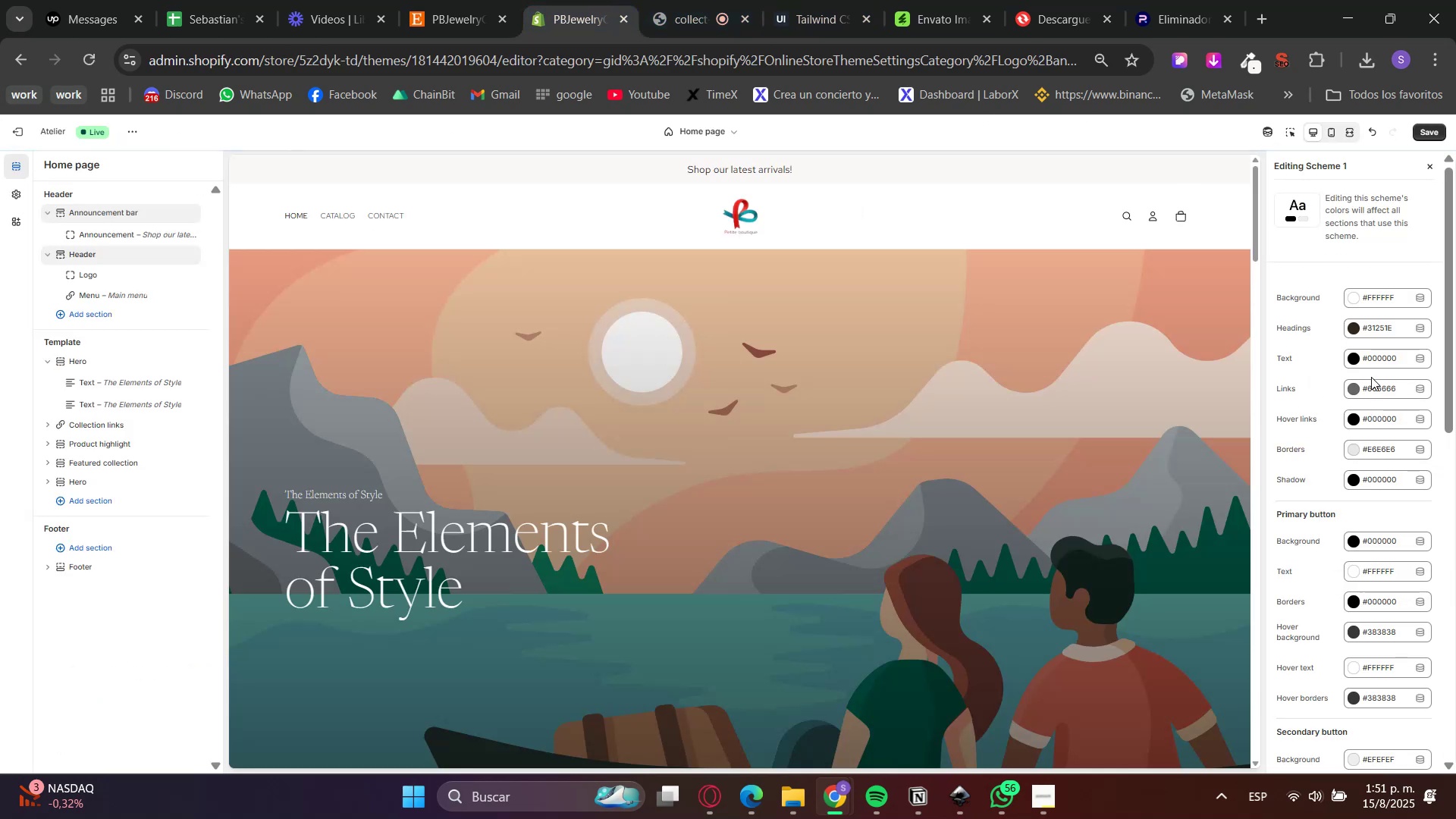 
left_click([1356, 369])
 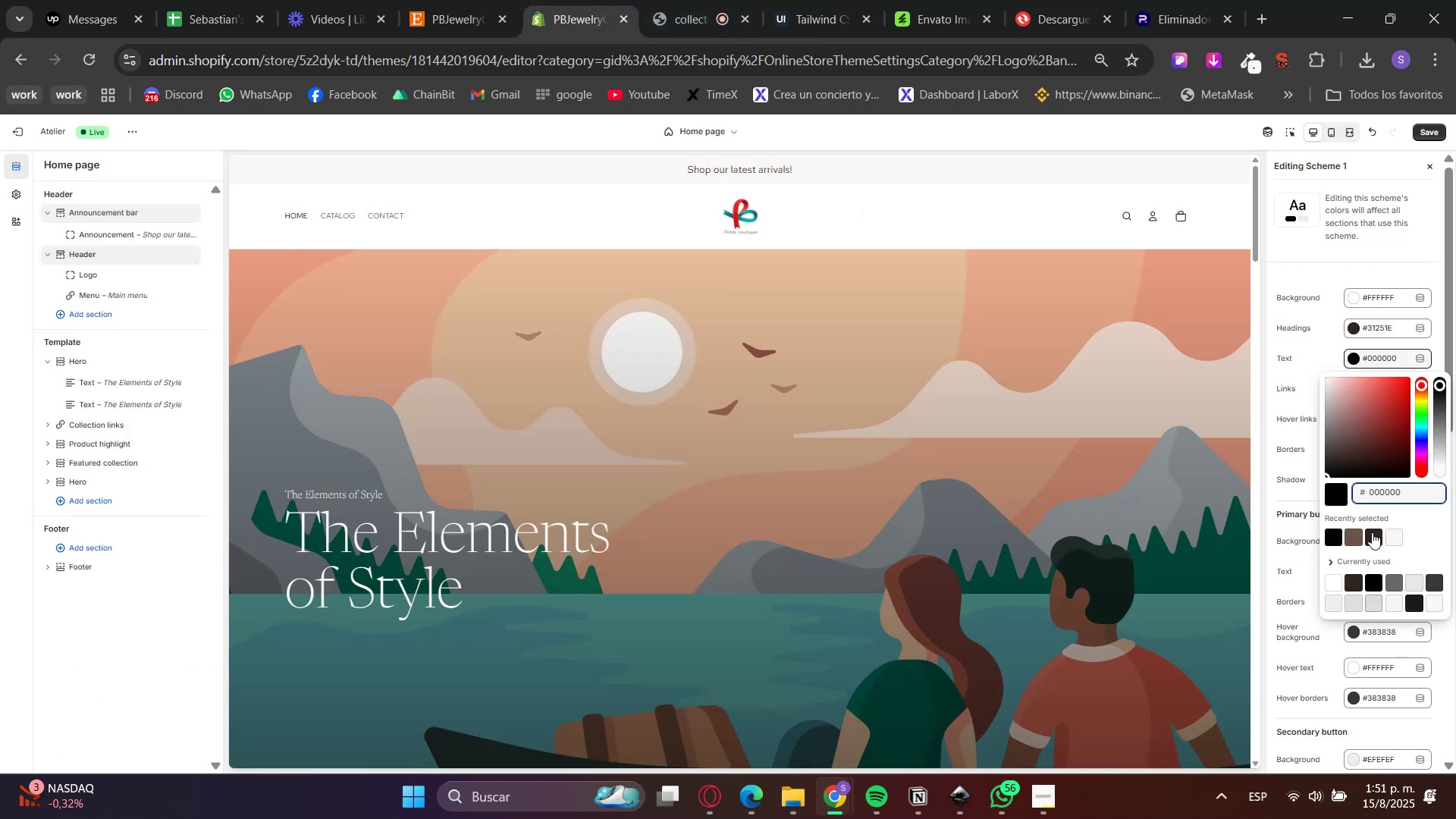 
left_click([1372, 532])
 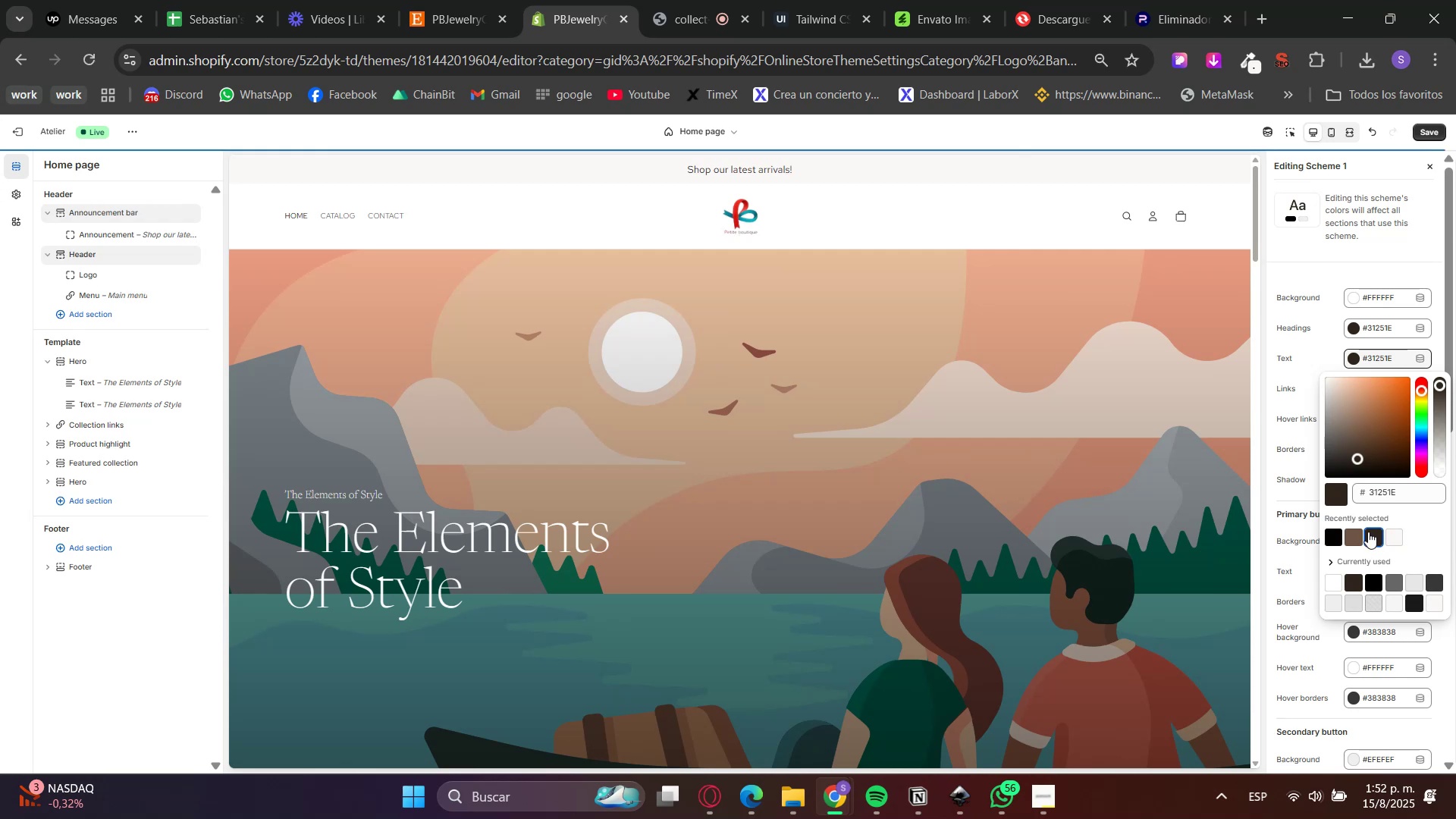 
left_click([1298, 502])
 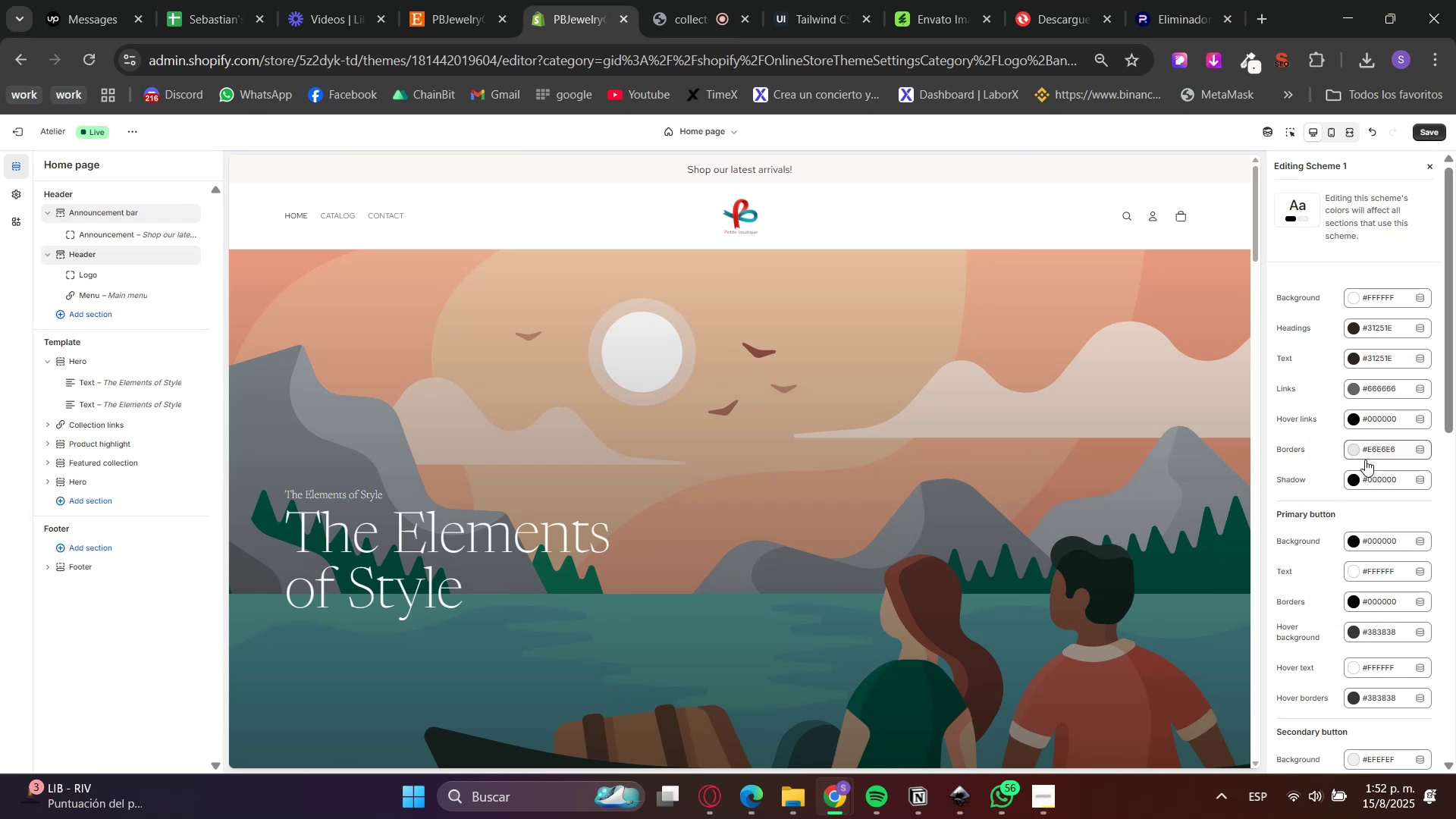 
left_click([1357, 454])
 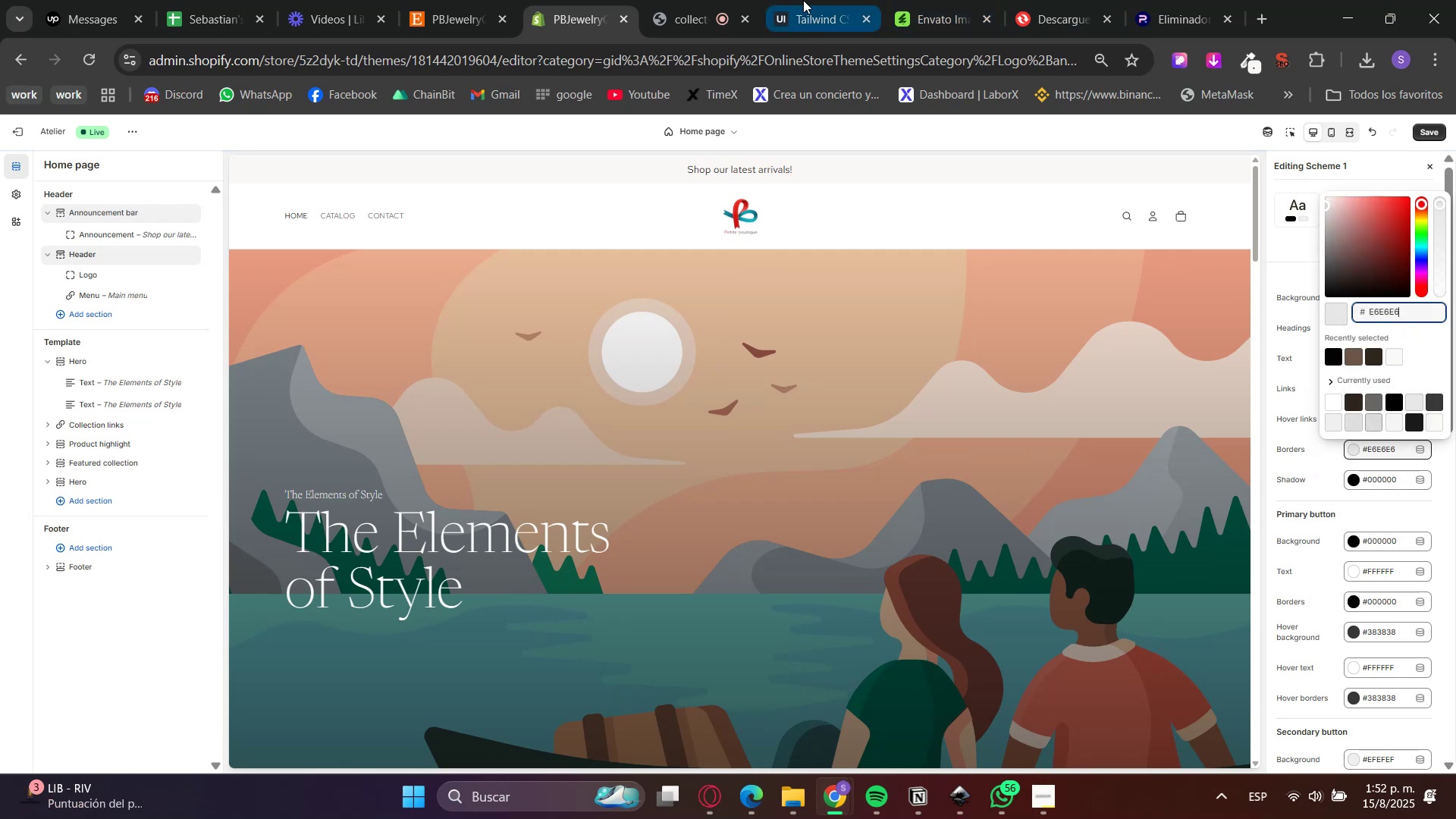 
left_click([814, 0])
 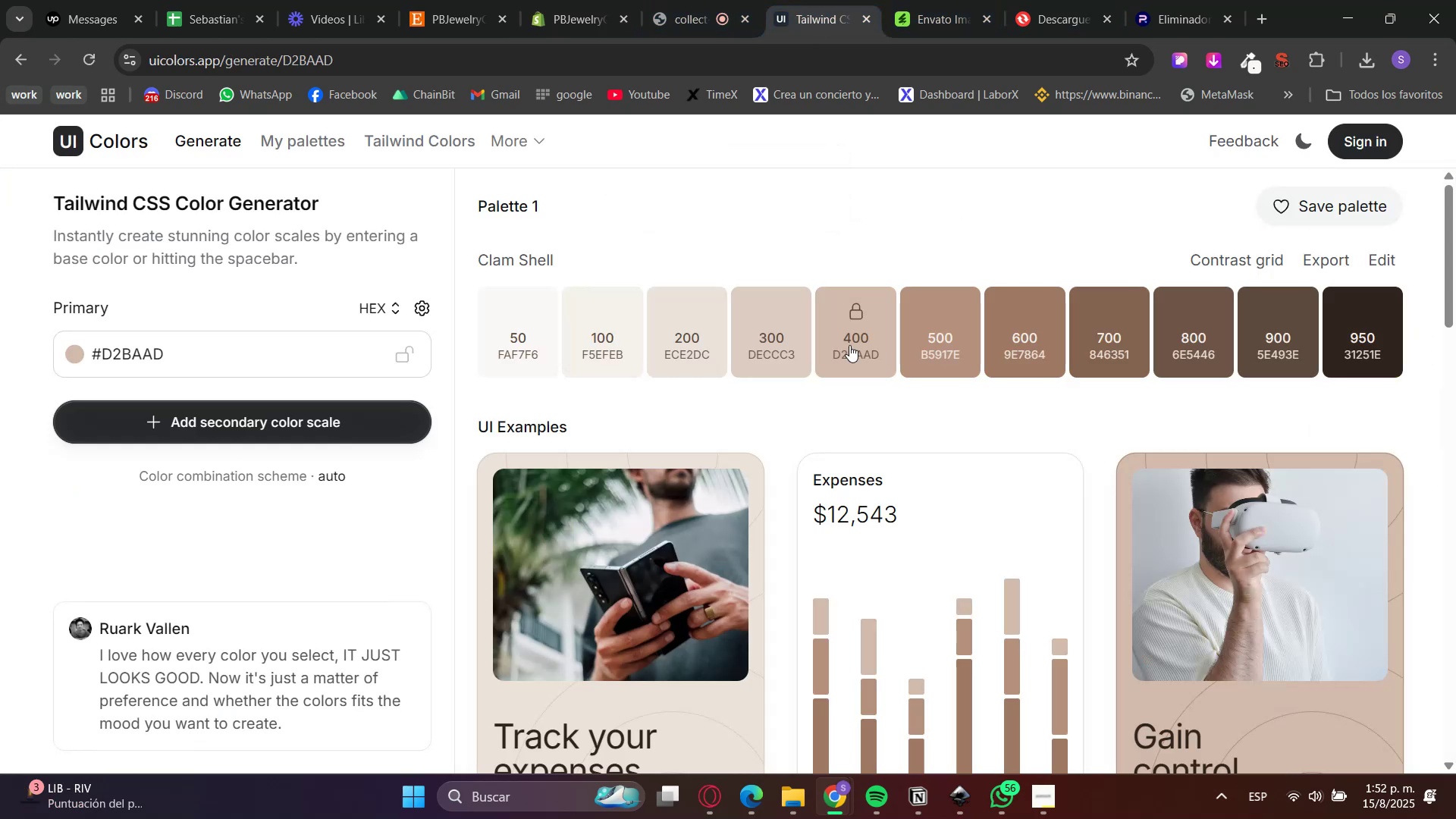 
left_click([848, 347])
 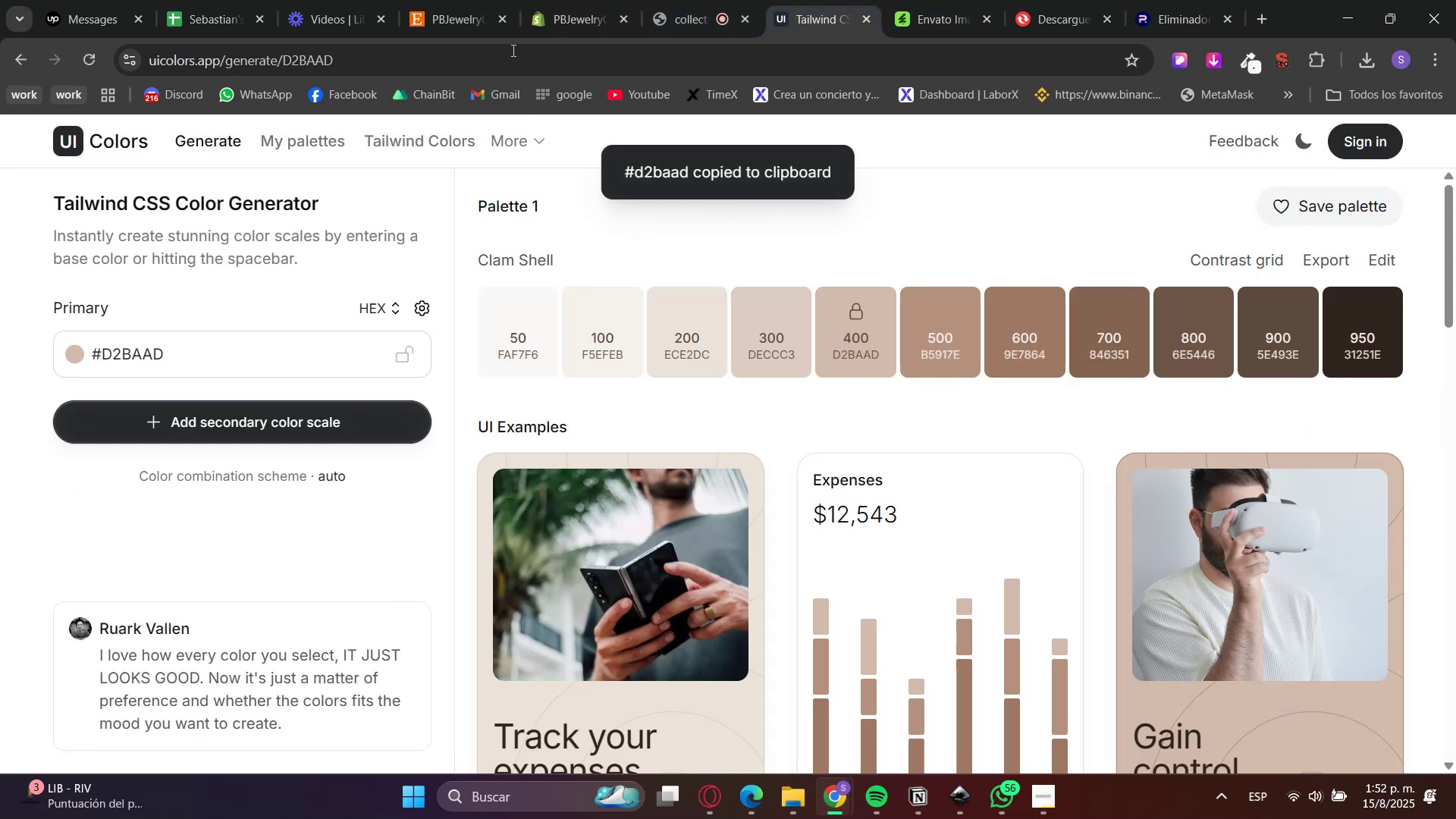 
left_click([543, 0])
 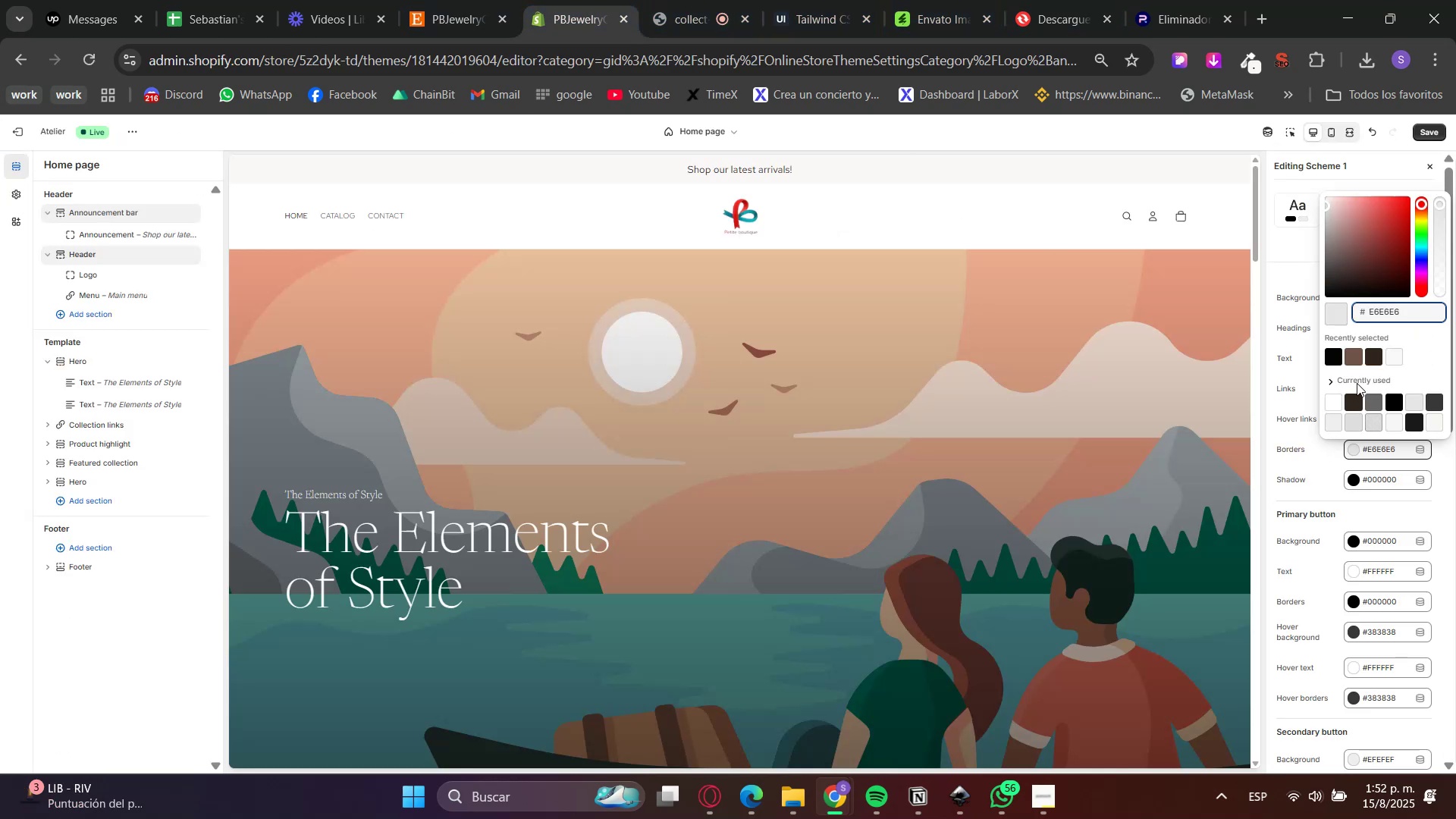 
left_click([1306, 397])
 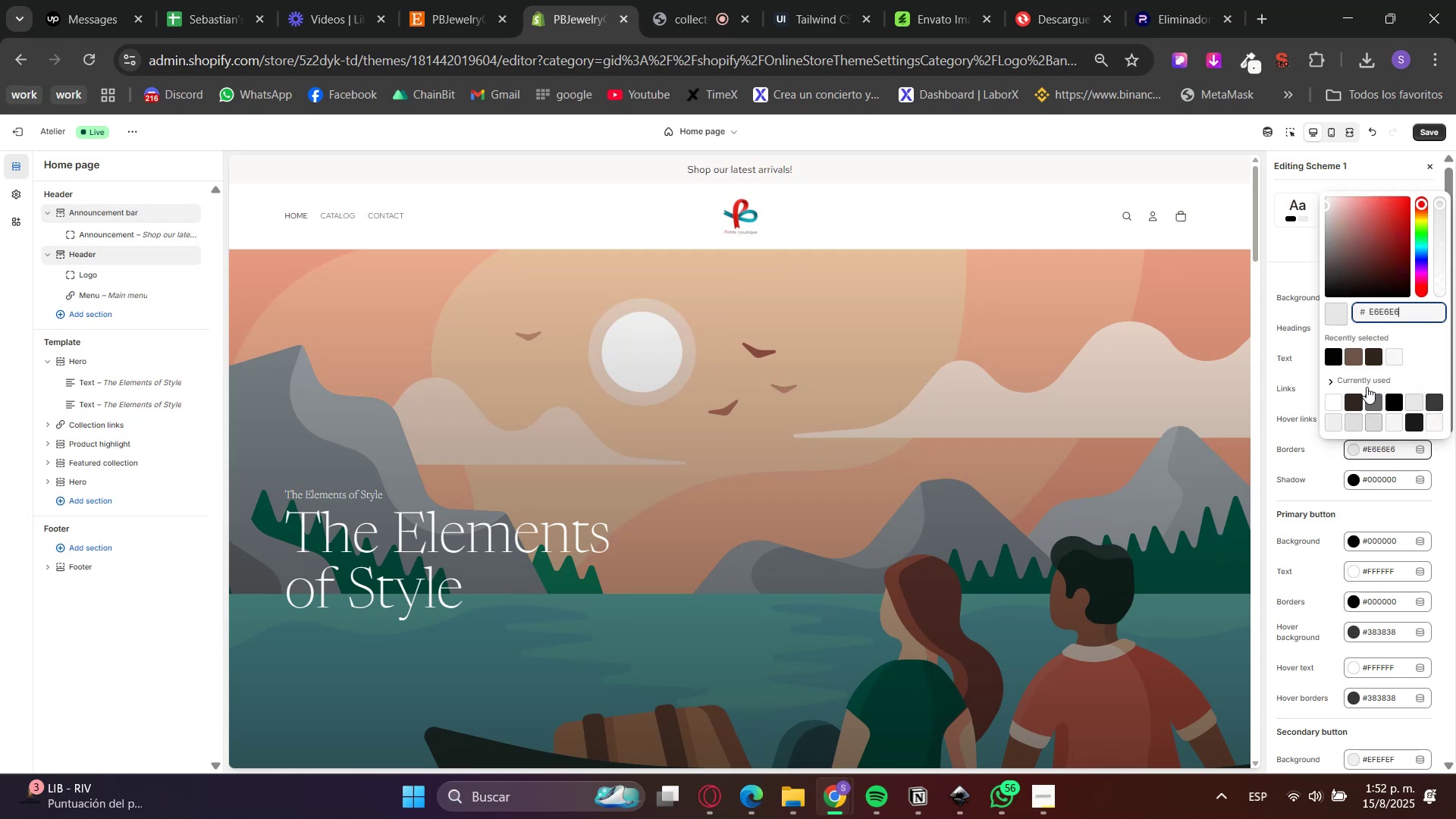 
double_click([1393, 312])
 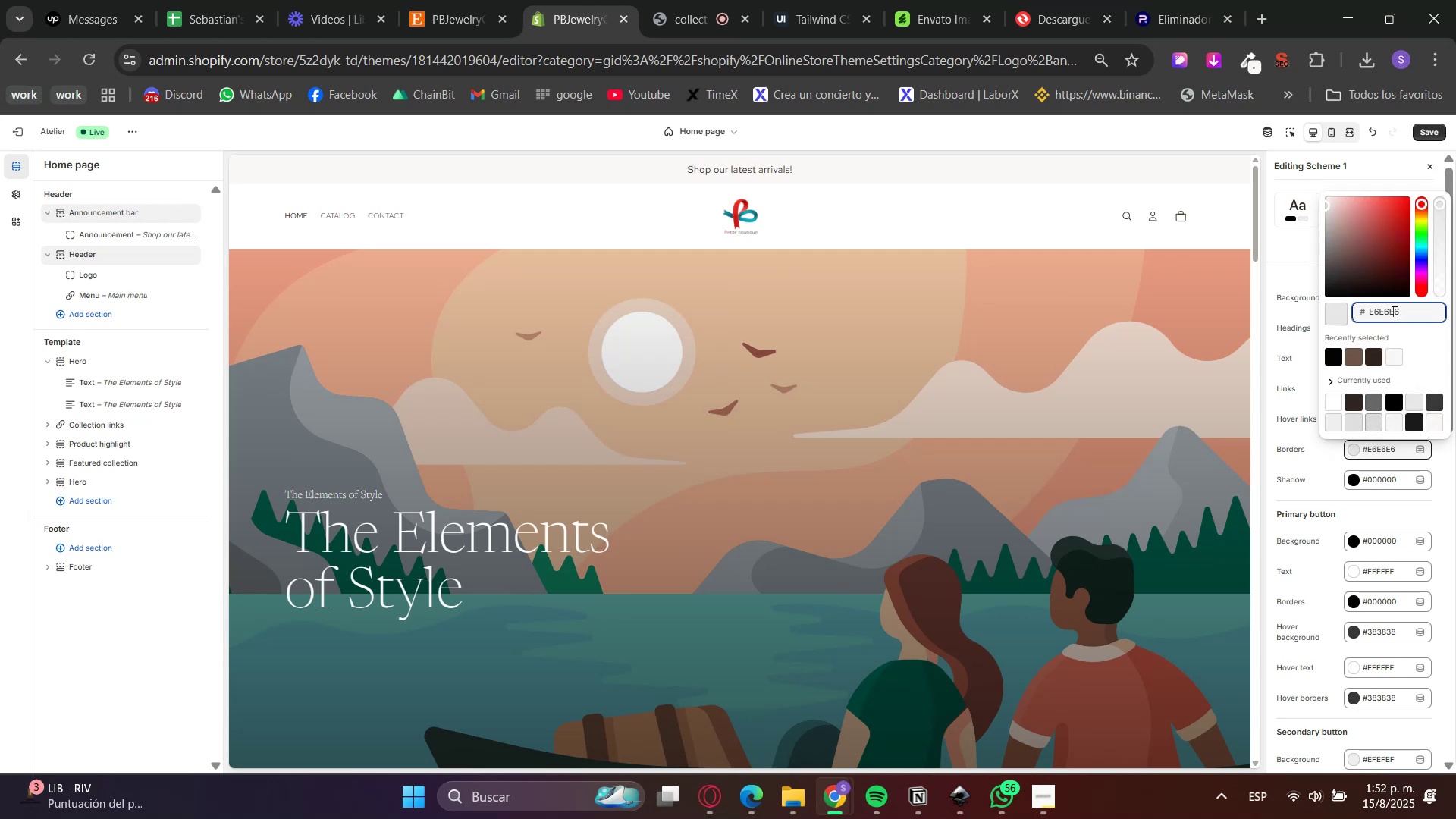 
triple_click([1393, 312])
 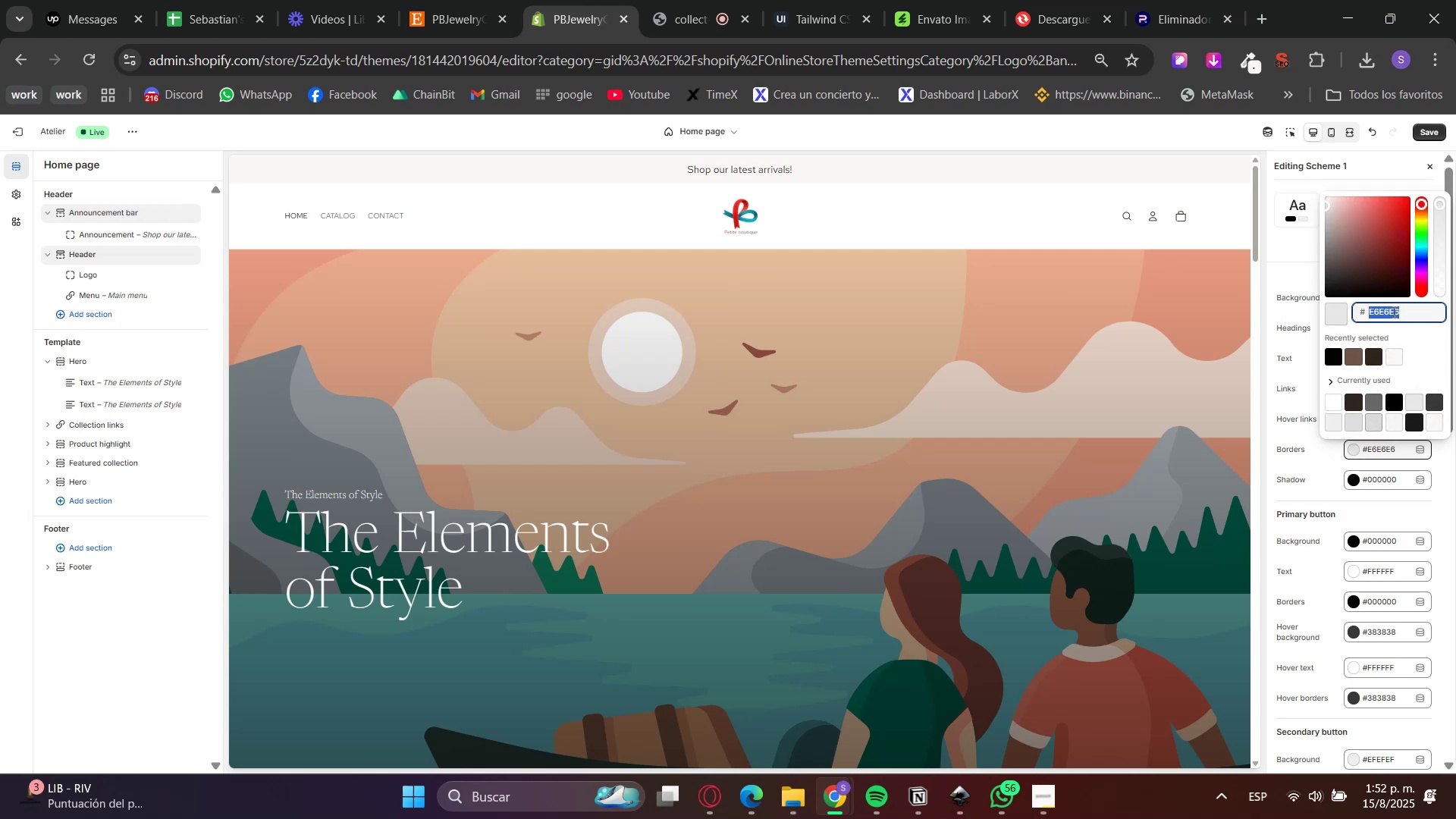 
key(Control+ControlLeft)
 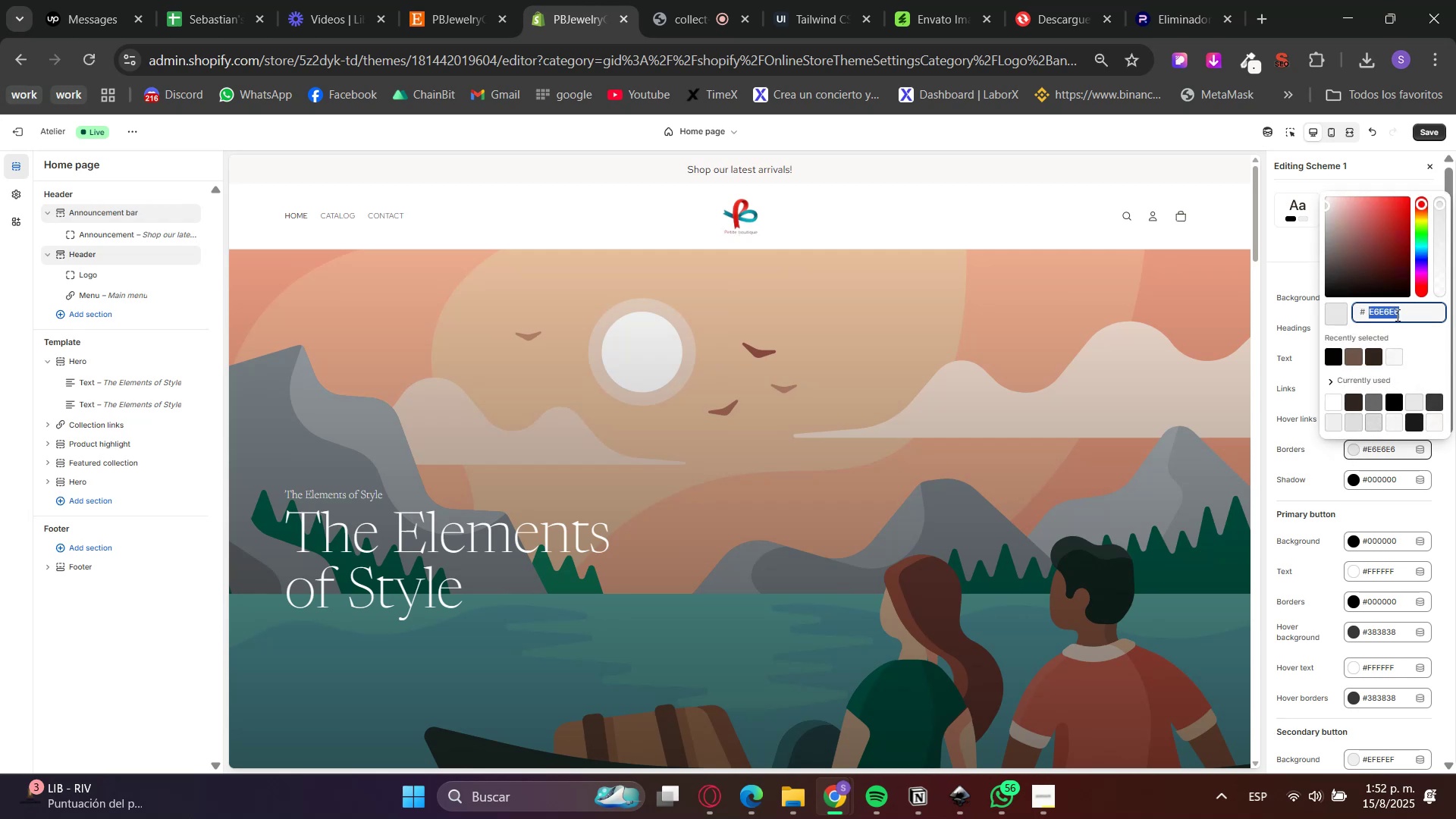 
key(Control+V)
 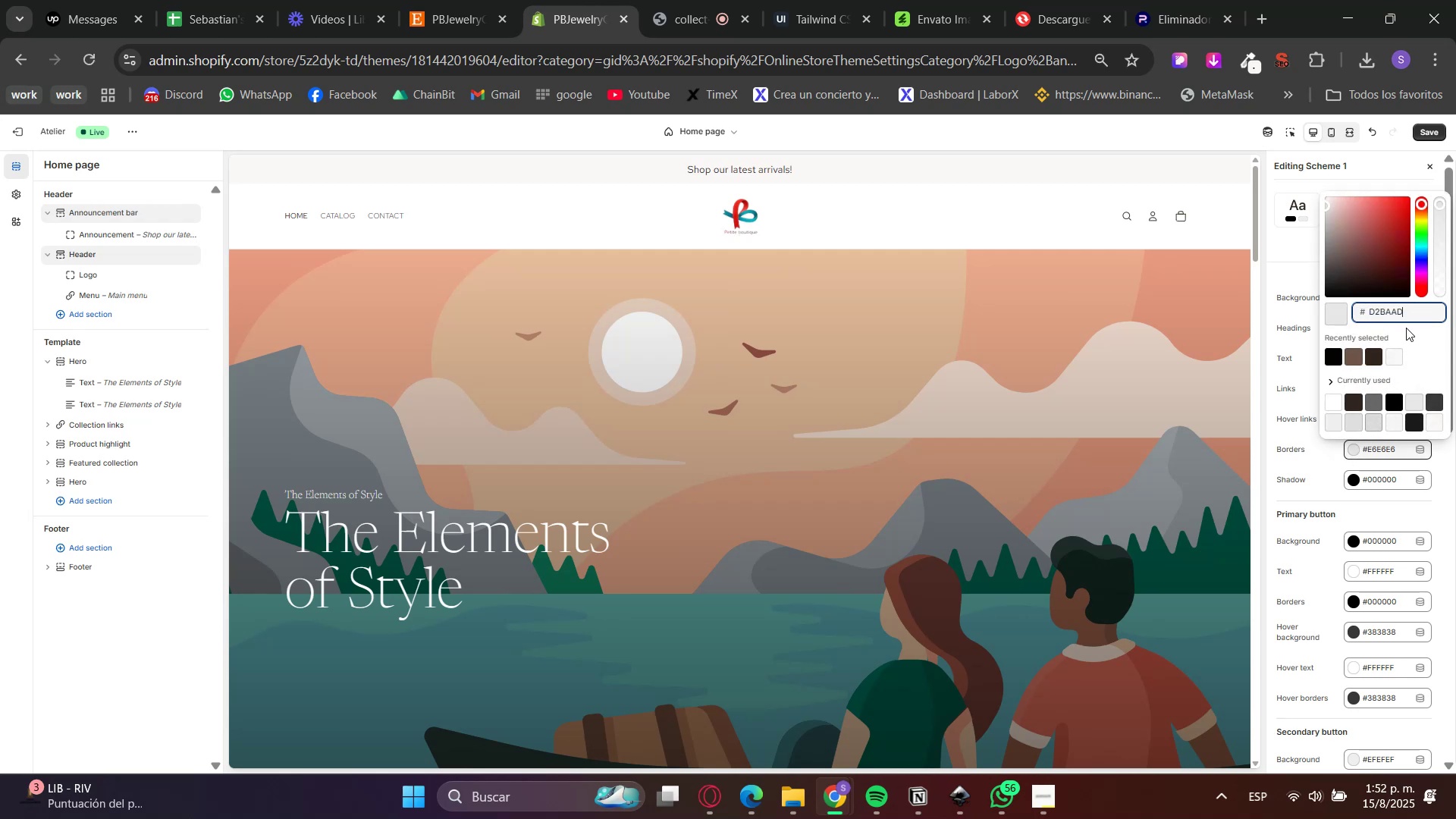 
triple_click([1407, 330])
 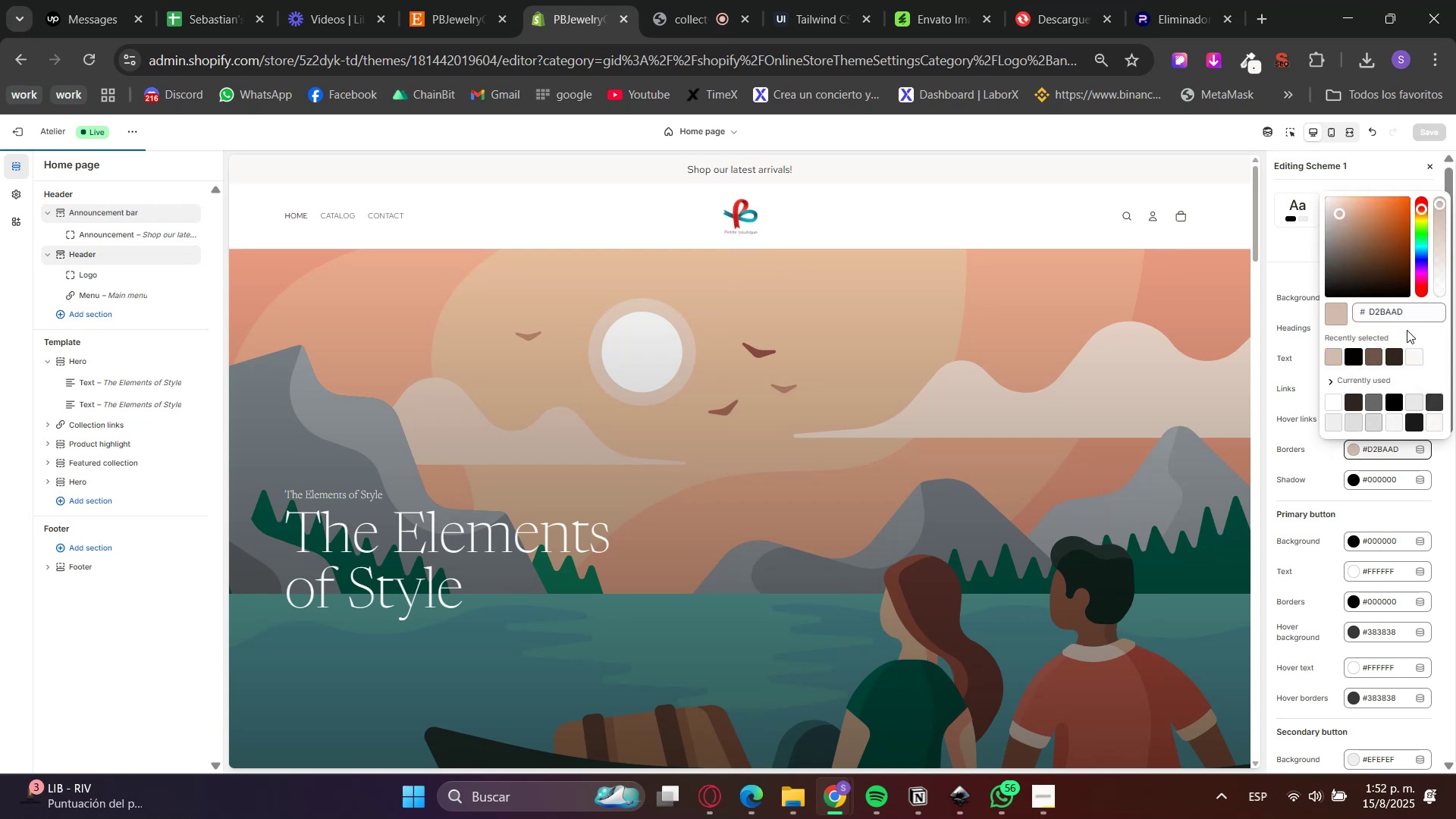 
scroll: coordinate [1097, 490], scroll_direction: down, amount: 8.0
 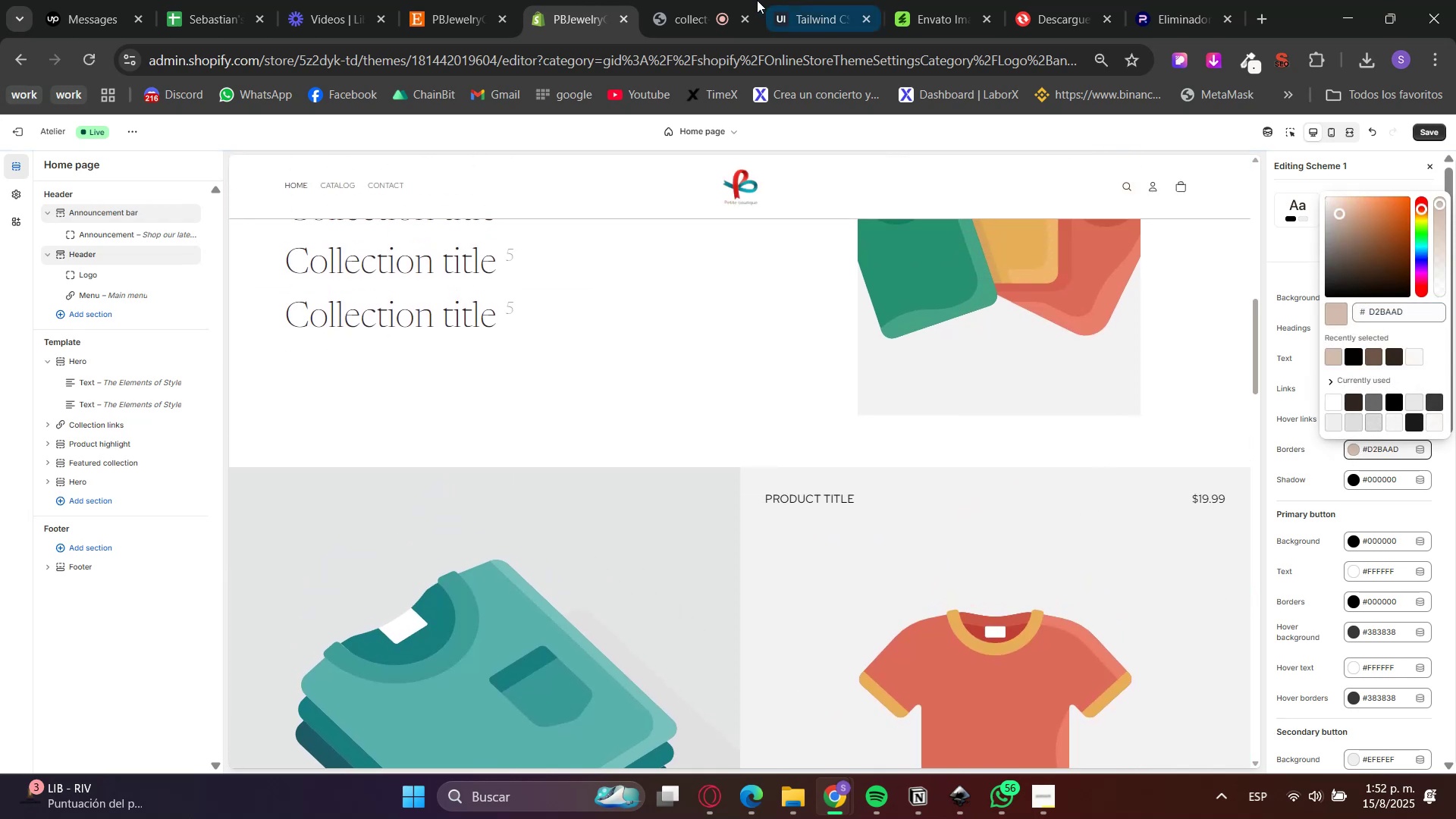 
left_click([844, 0])
 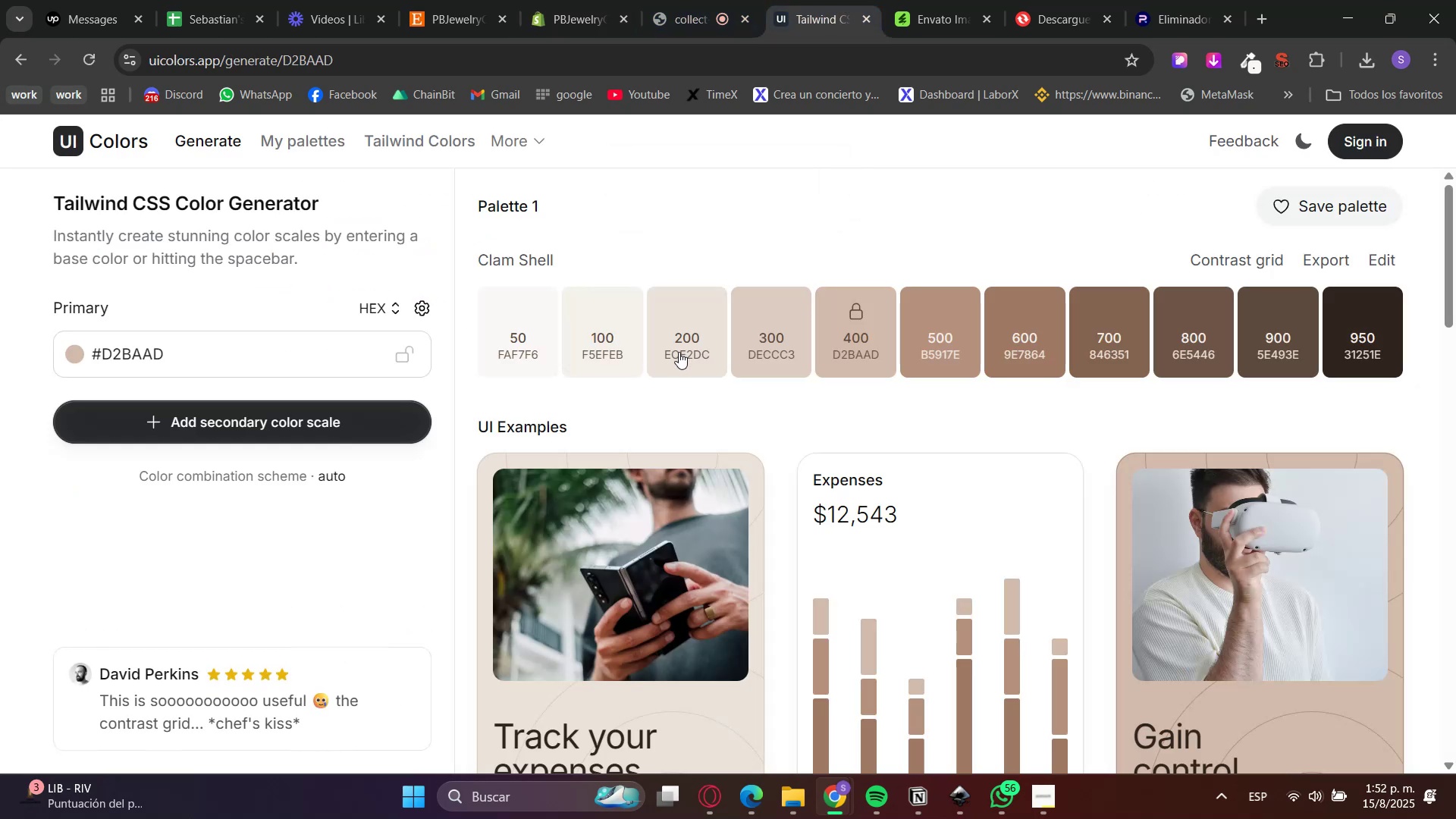 
left_click([685, 358])
 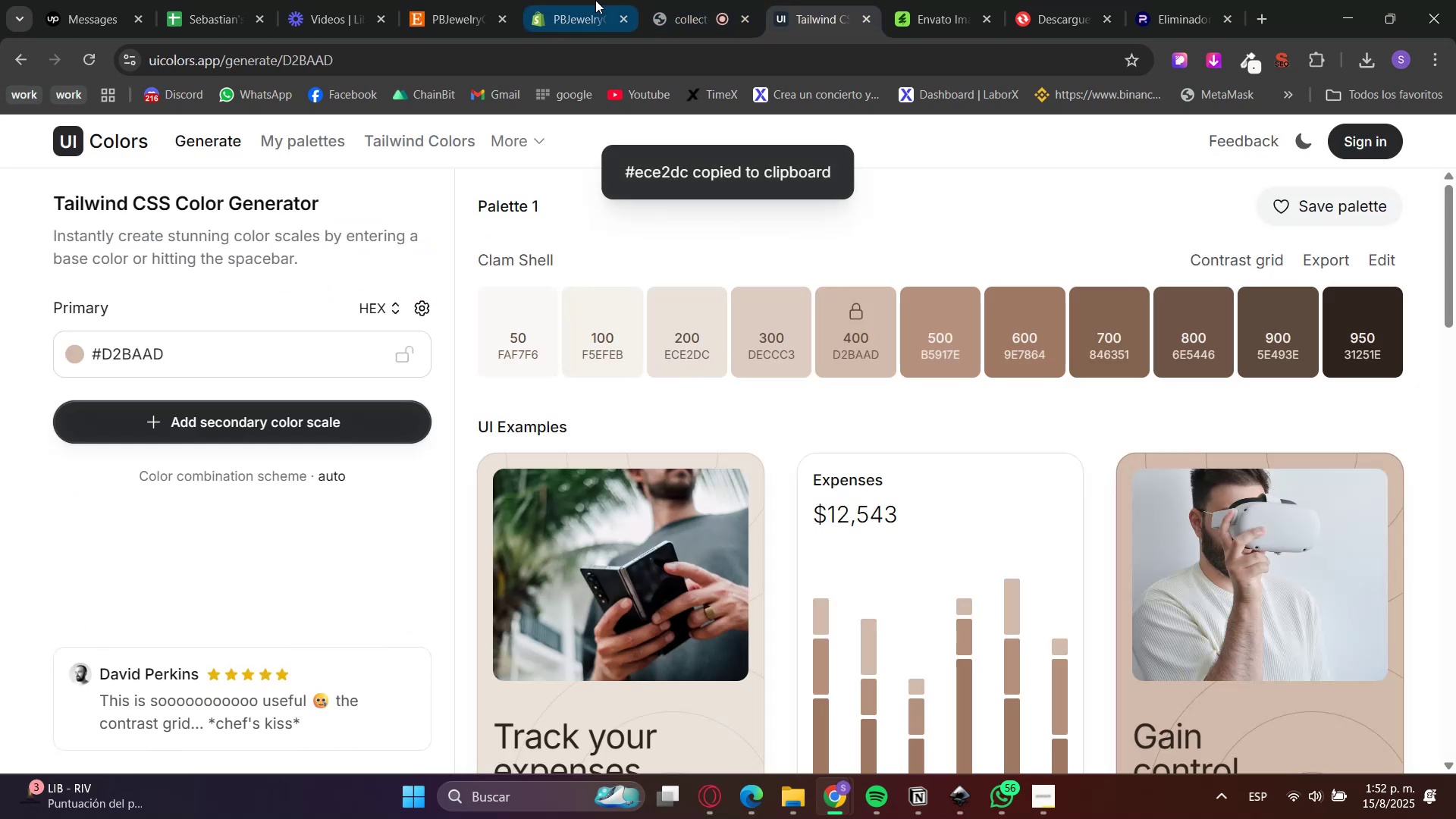 
left_click([570, 0])
 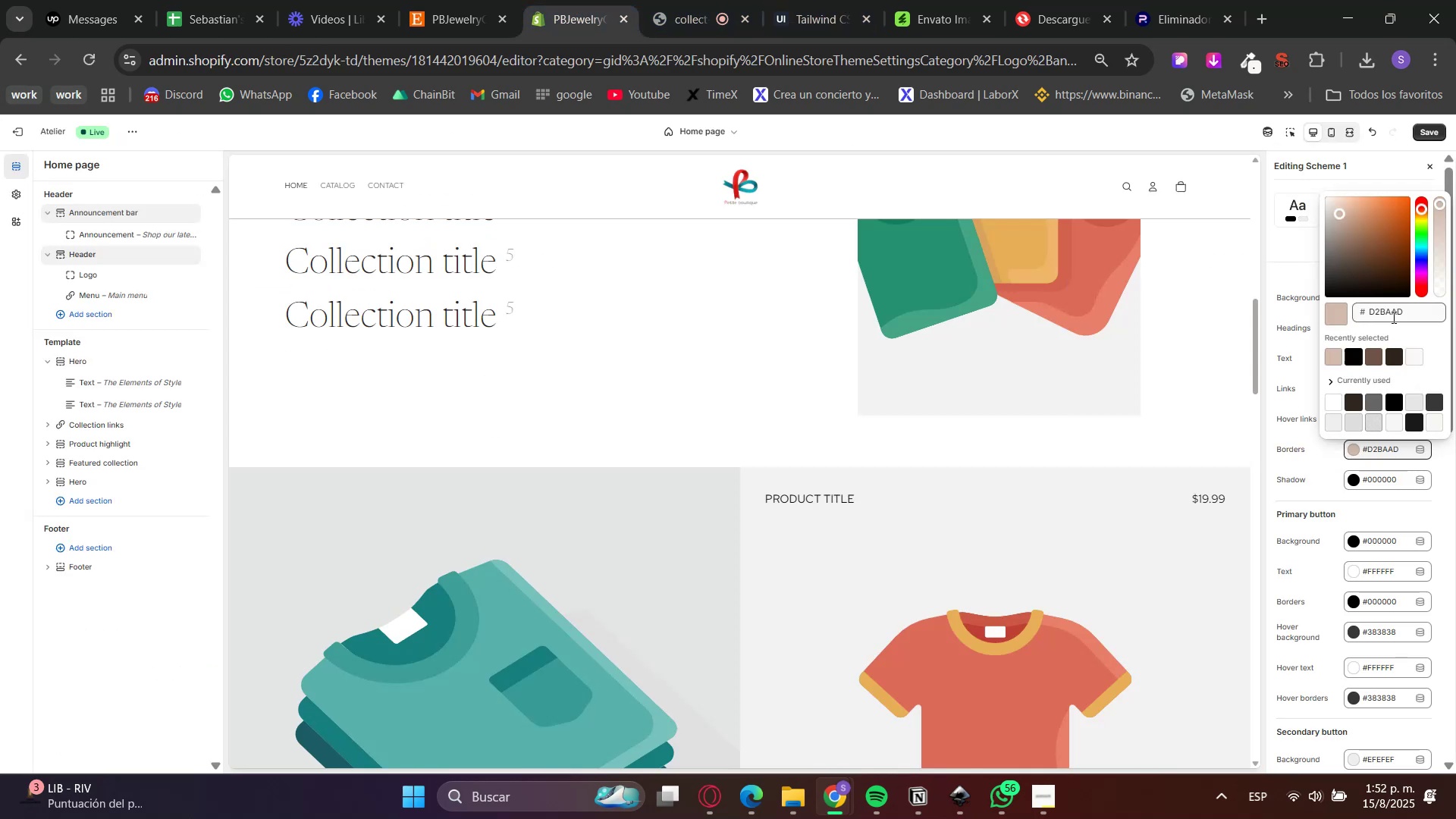 
double_click([1392, 317])
 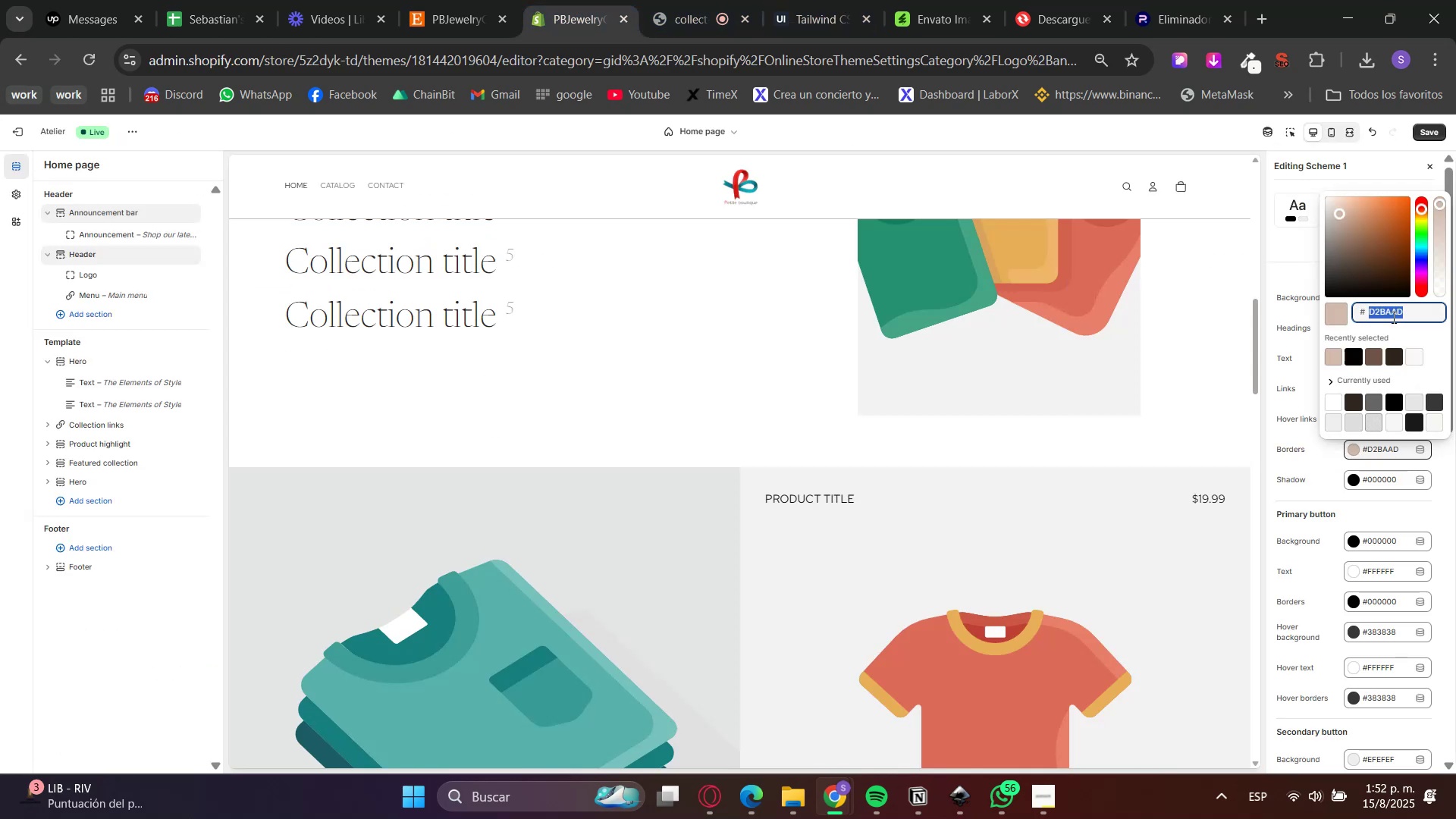 
key(Control+ControlLeft)
 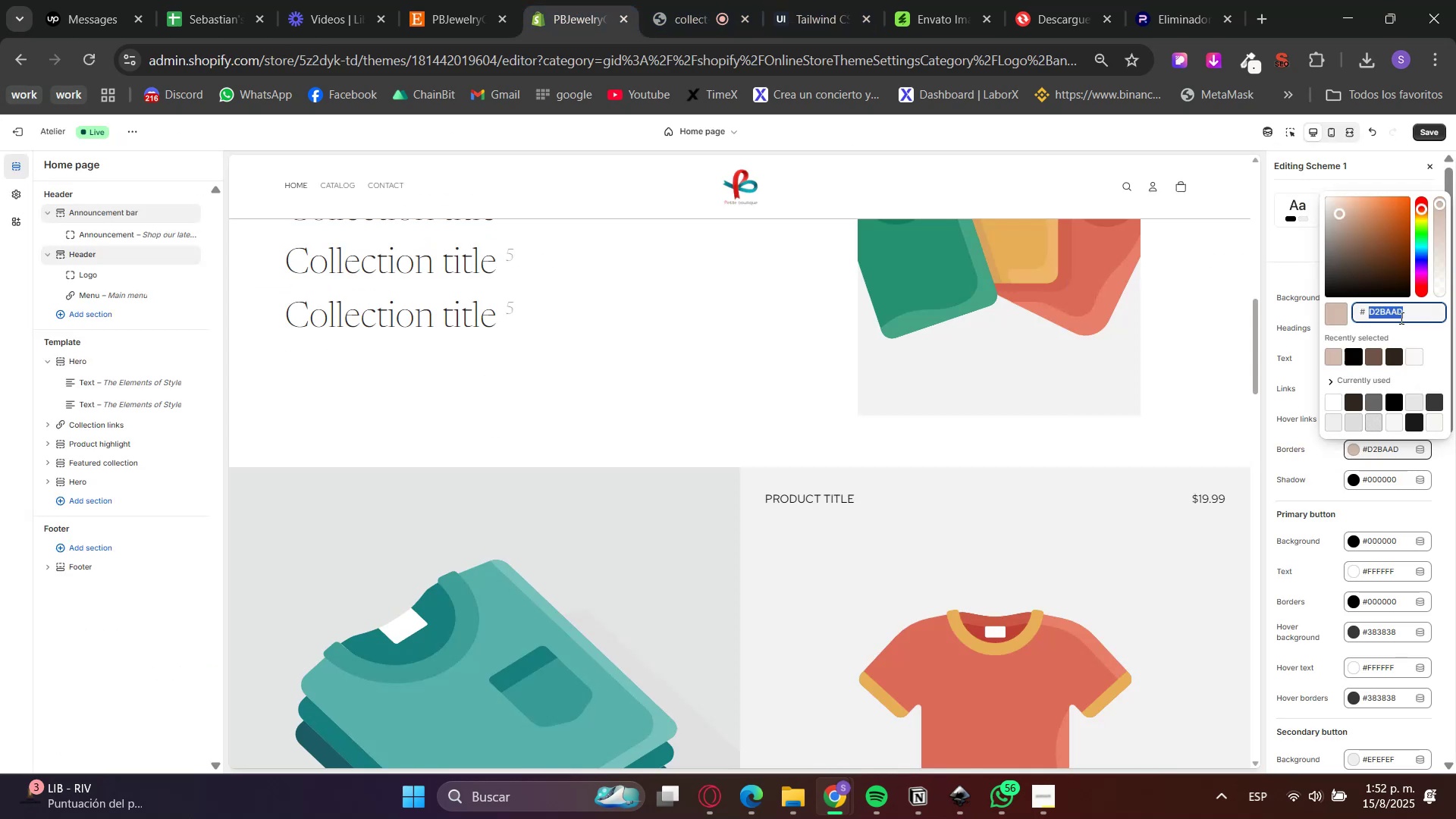 
key(Control+V)
 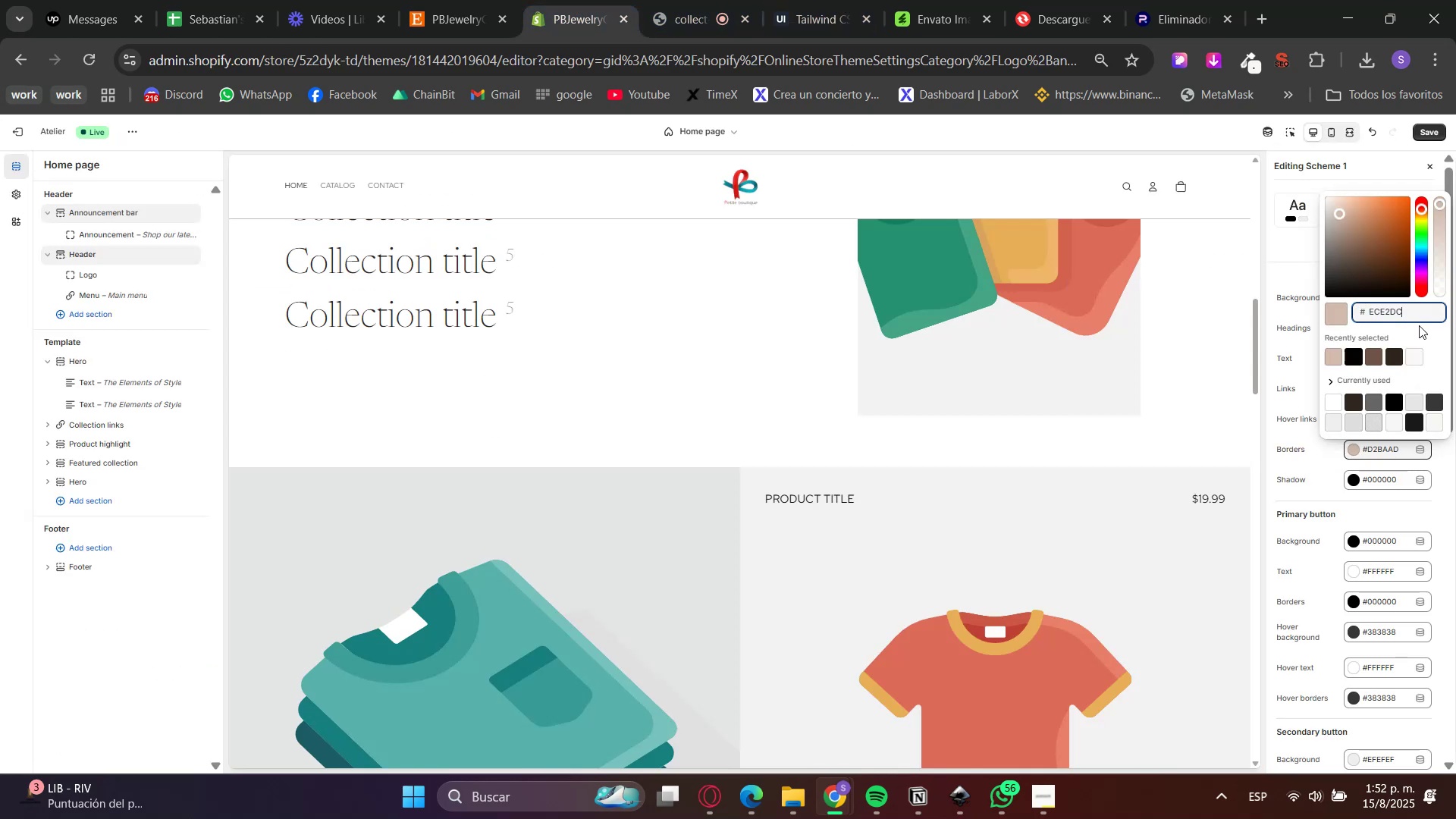 
triple_click([1419, 325])
 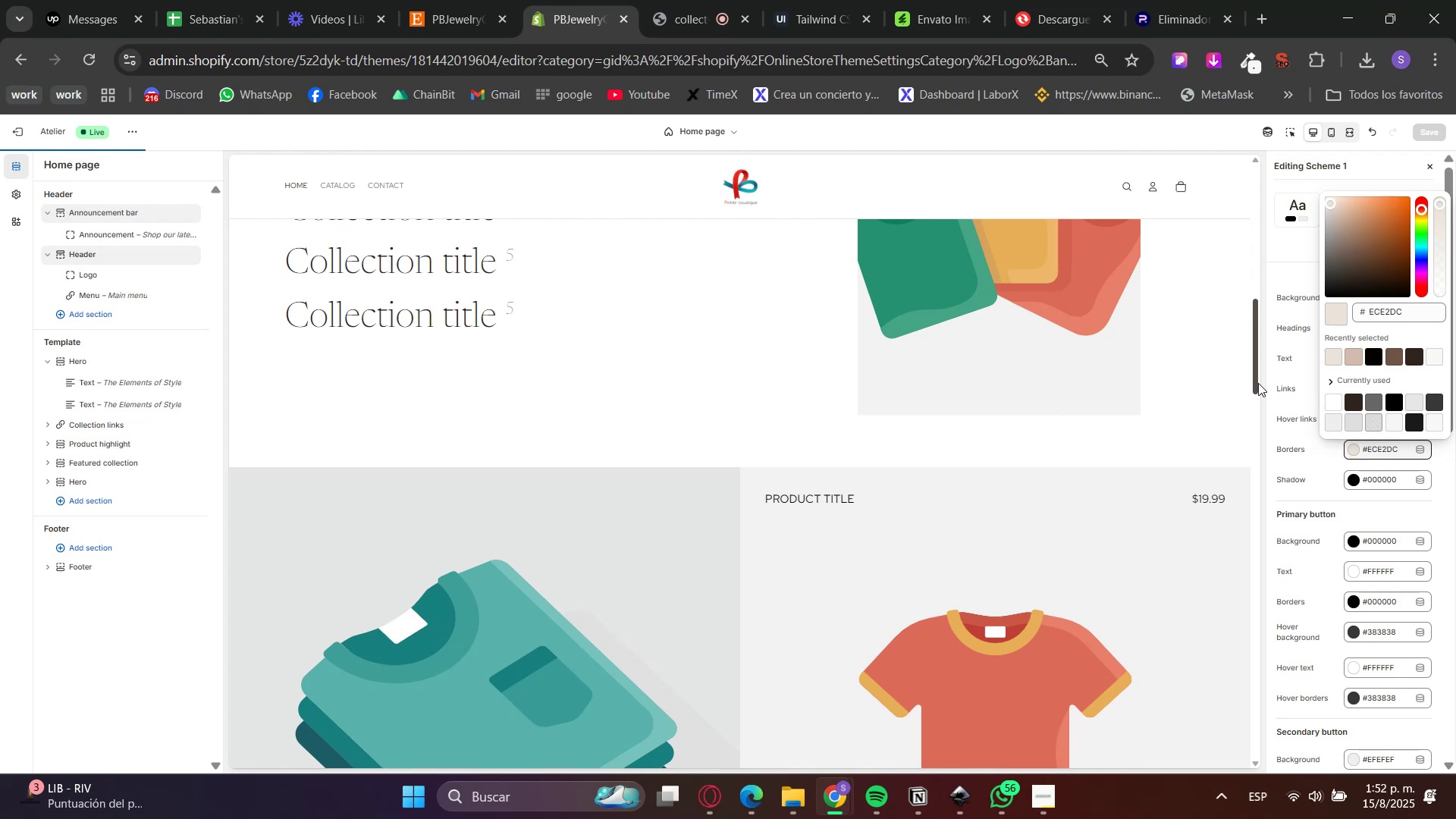 
double_click([1285, 384])
 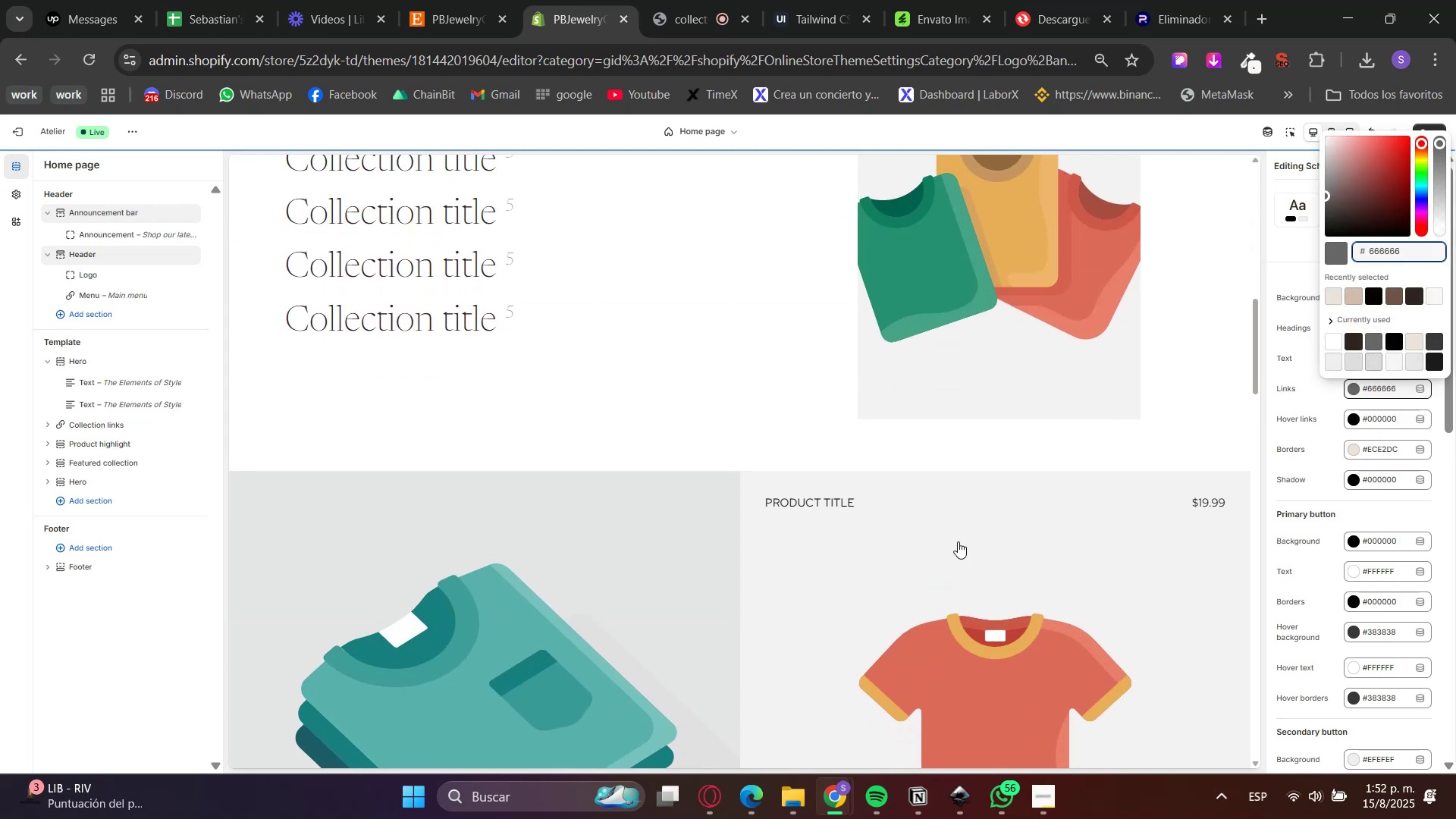 
scroll: coordinate [827, 571], scroll_direction: up, amount: 13.0
 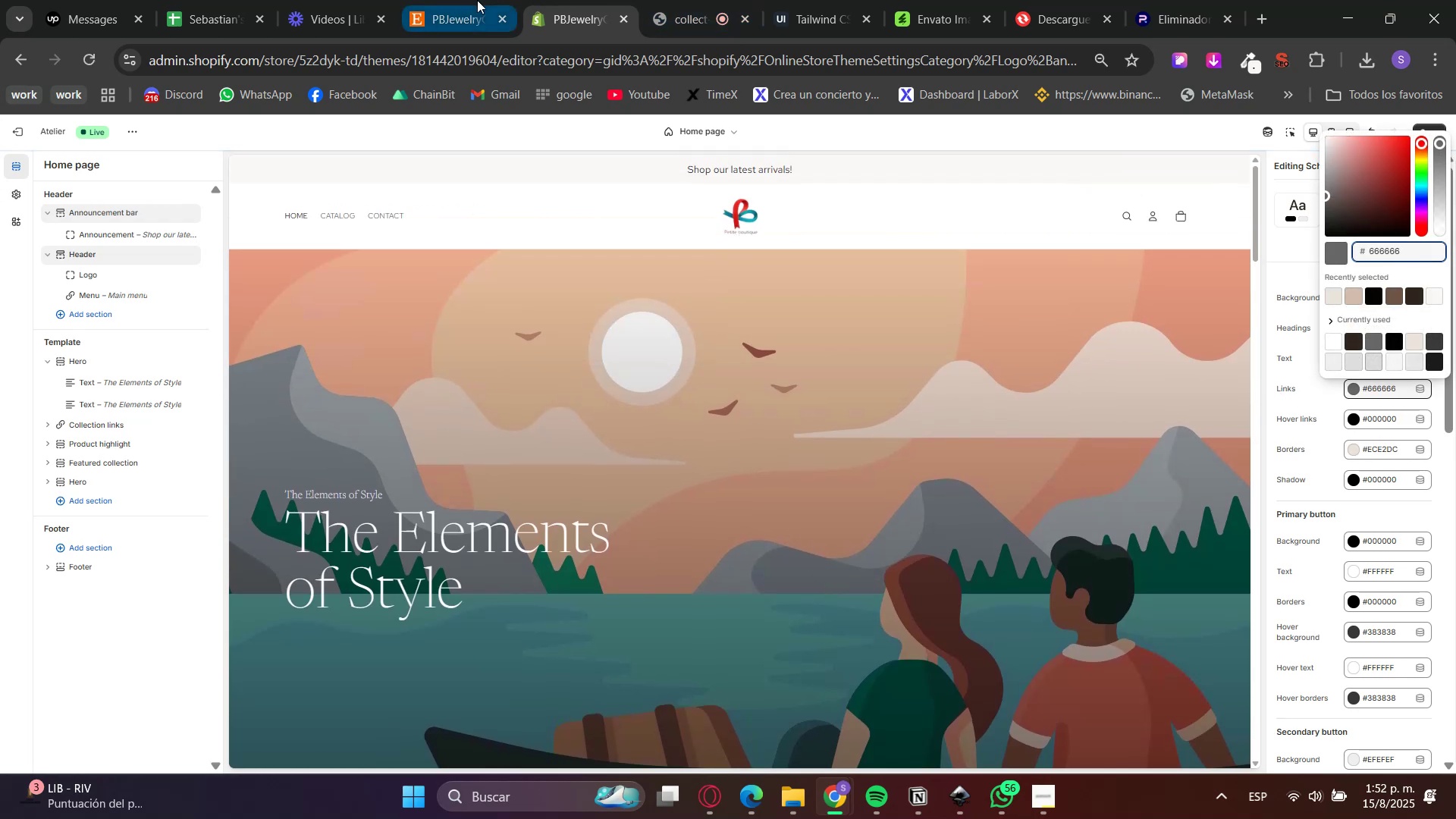 
left_click([843, 0])
 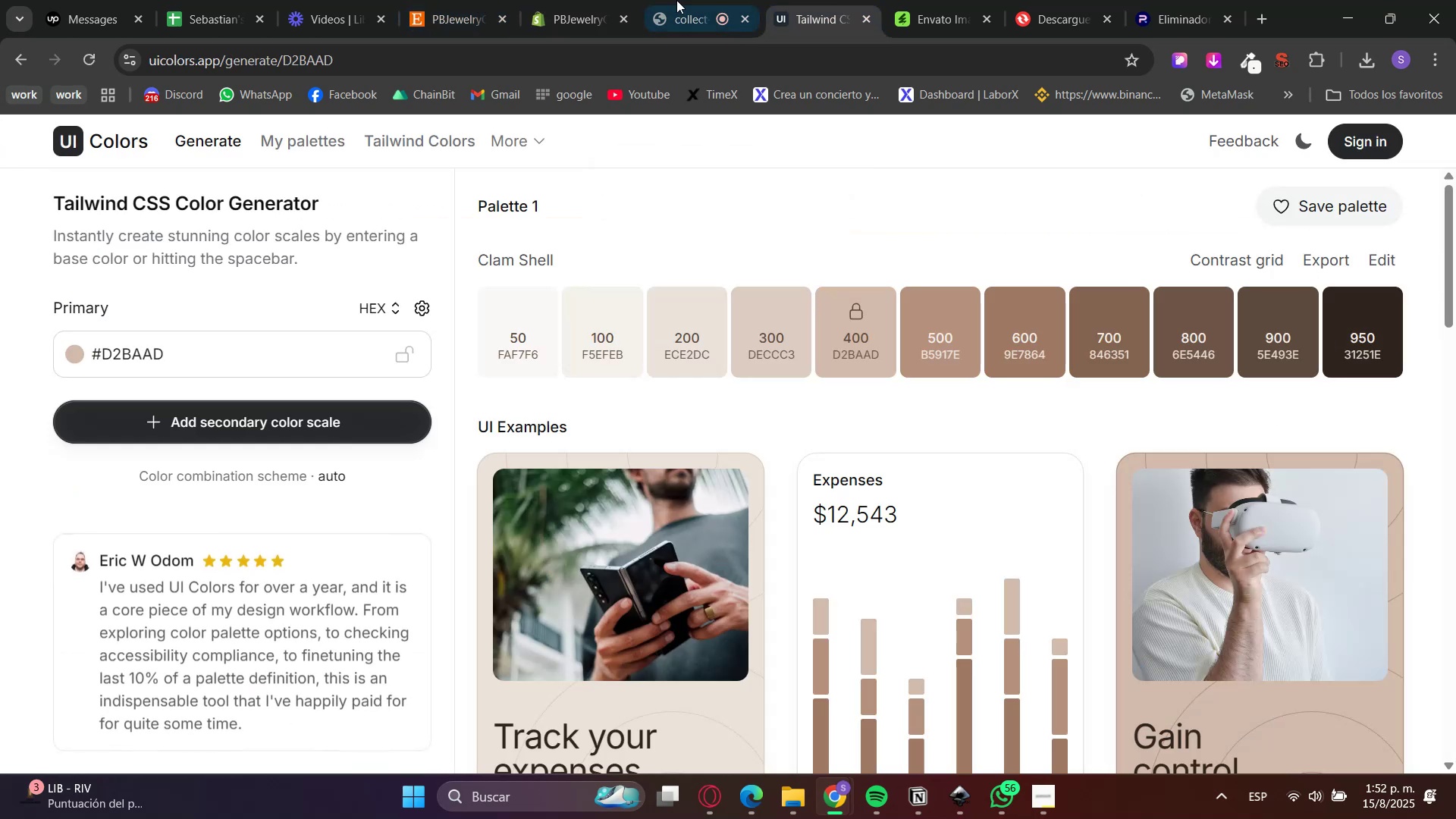 
left_click([544, 0])
 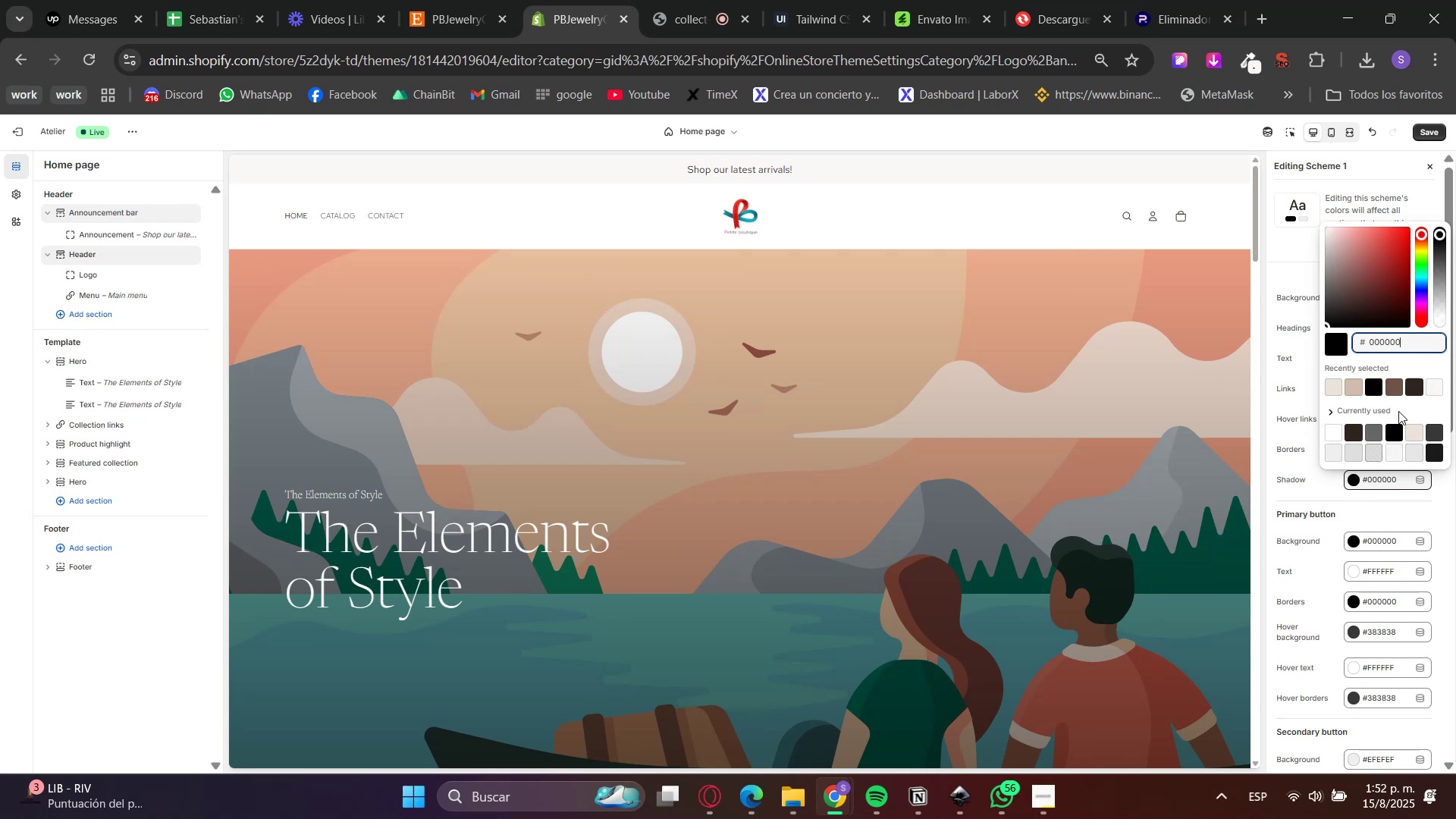 
double_click([1321, 505])
 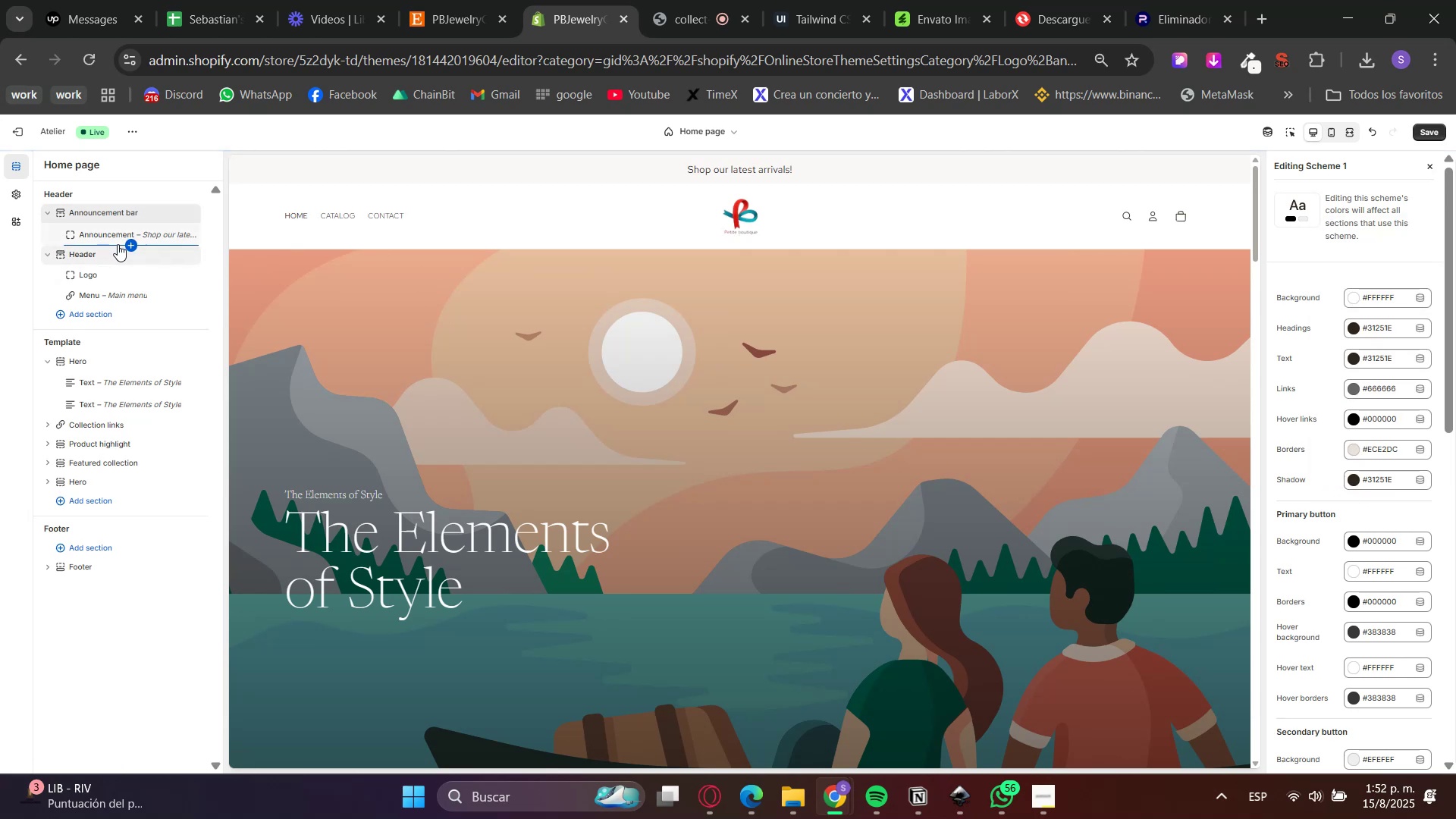 
wait(5.42)
 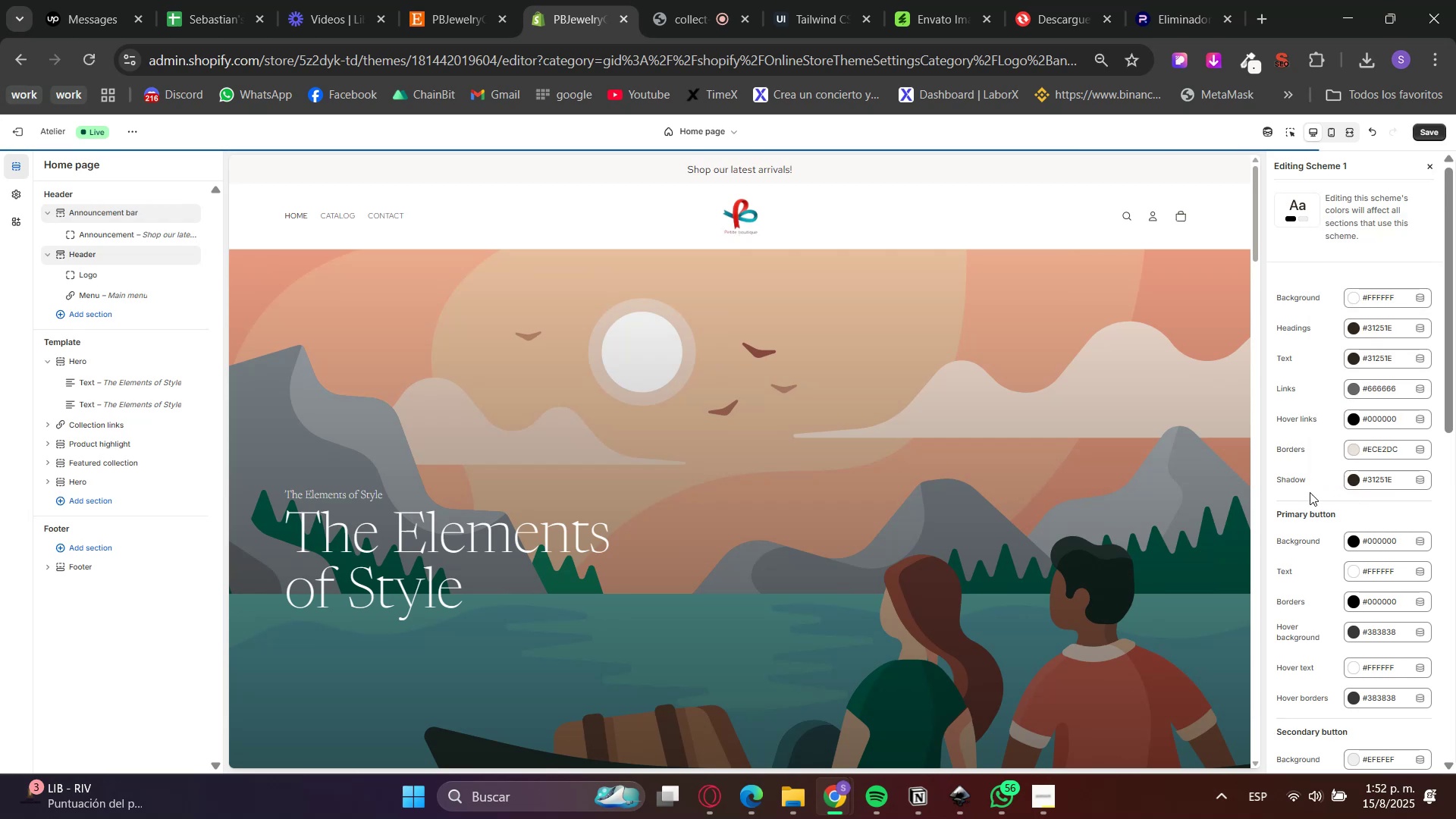 
scroll: coordinate [1390, 542], scroll_direction: down, amount: 4.0
 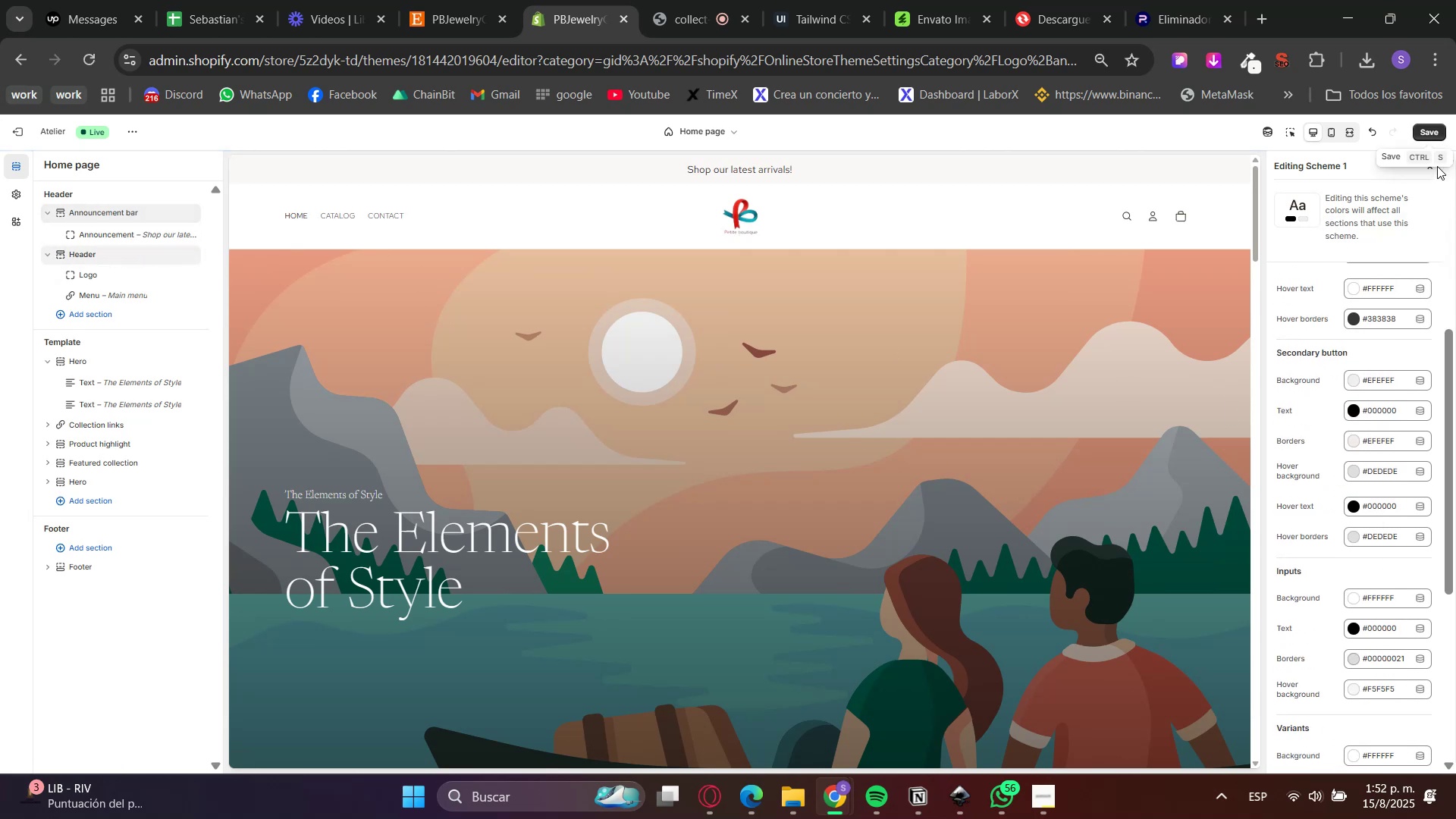 
left_click([1433, 169])
 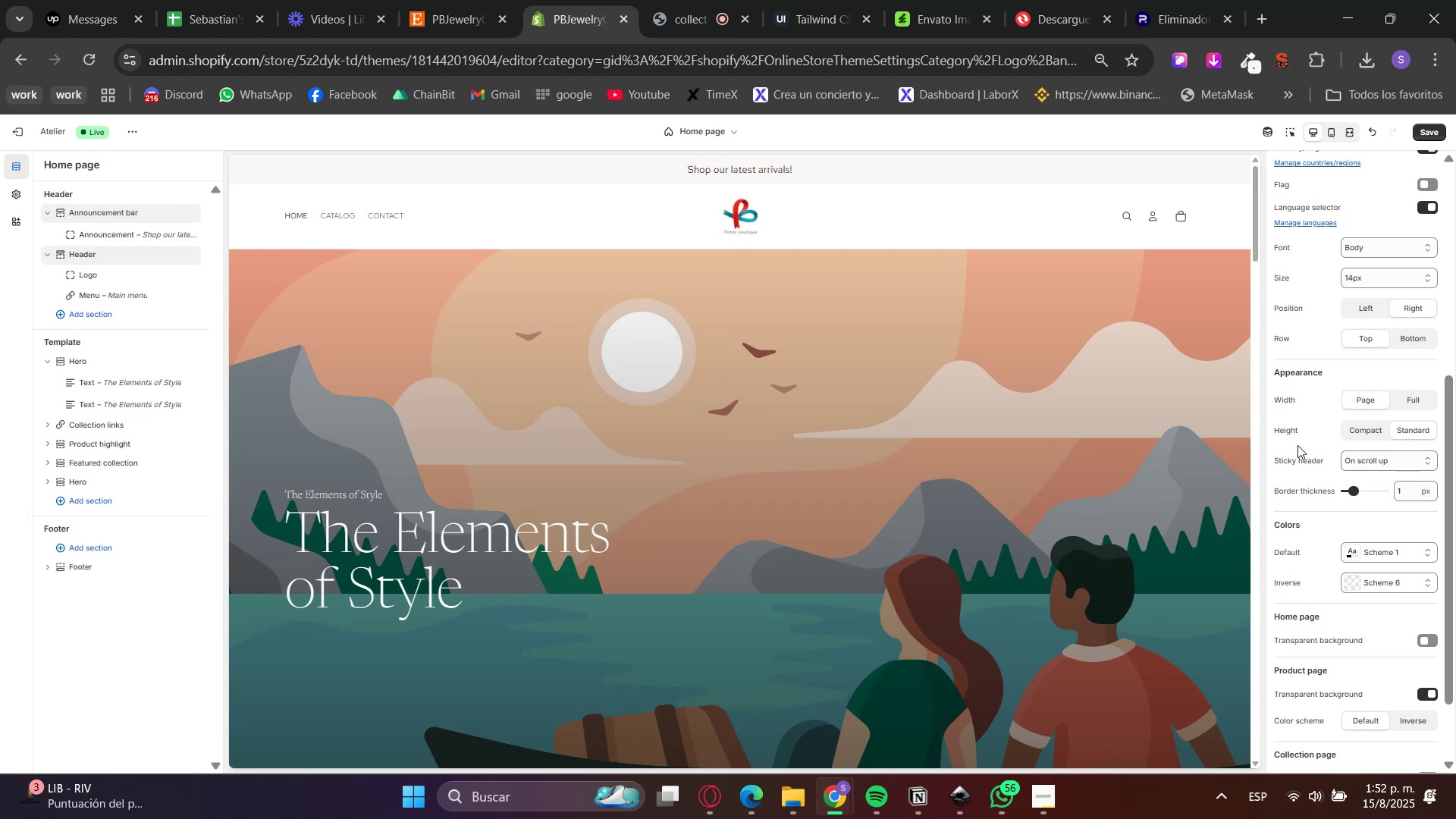 
left_click([1366, 431])
 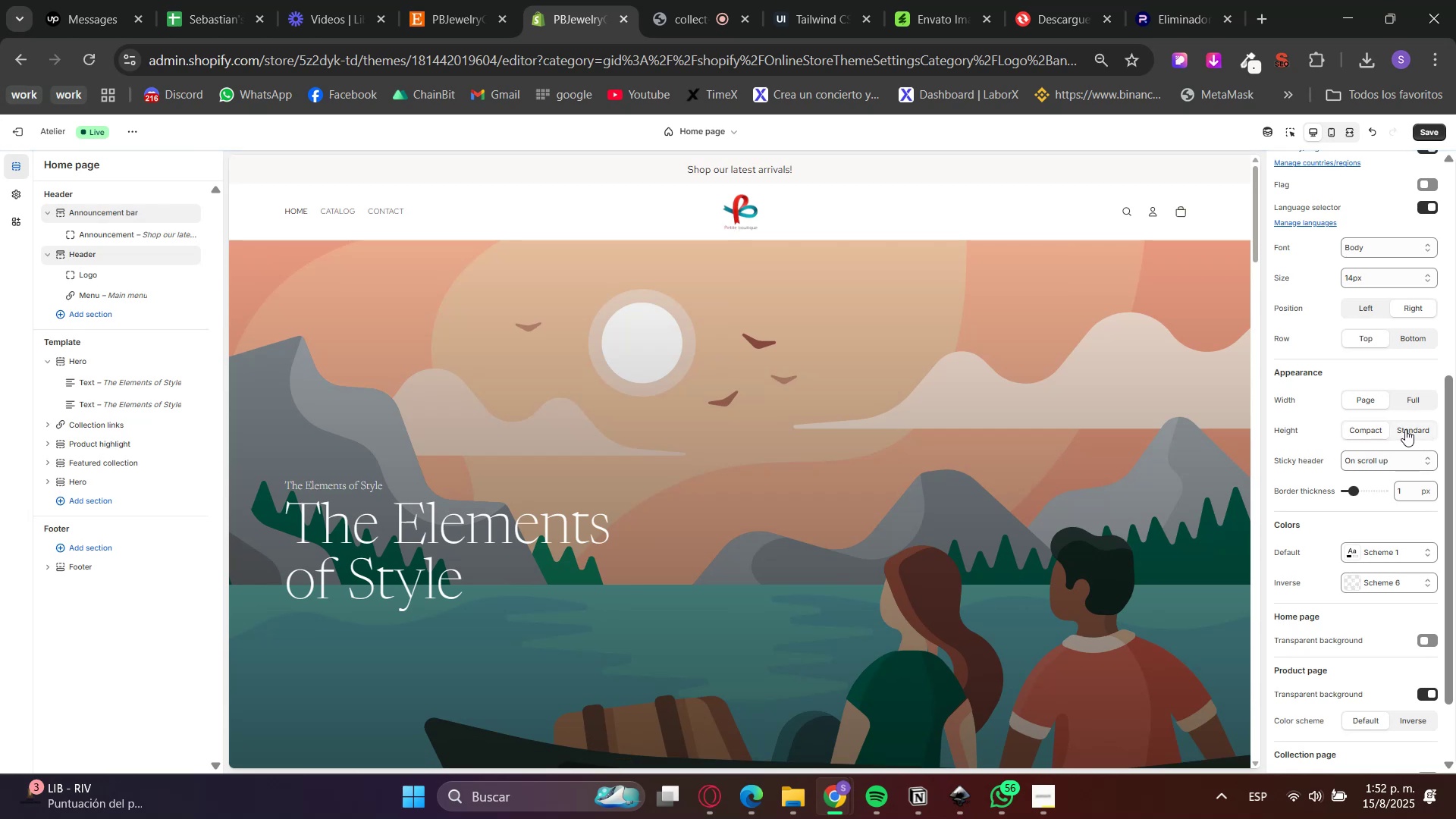 
left_click([1405, 429])
 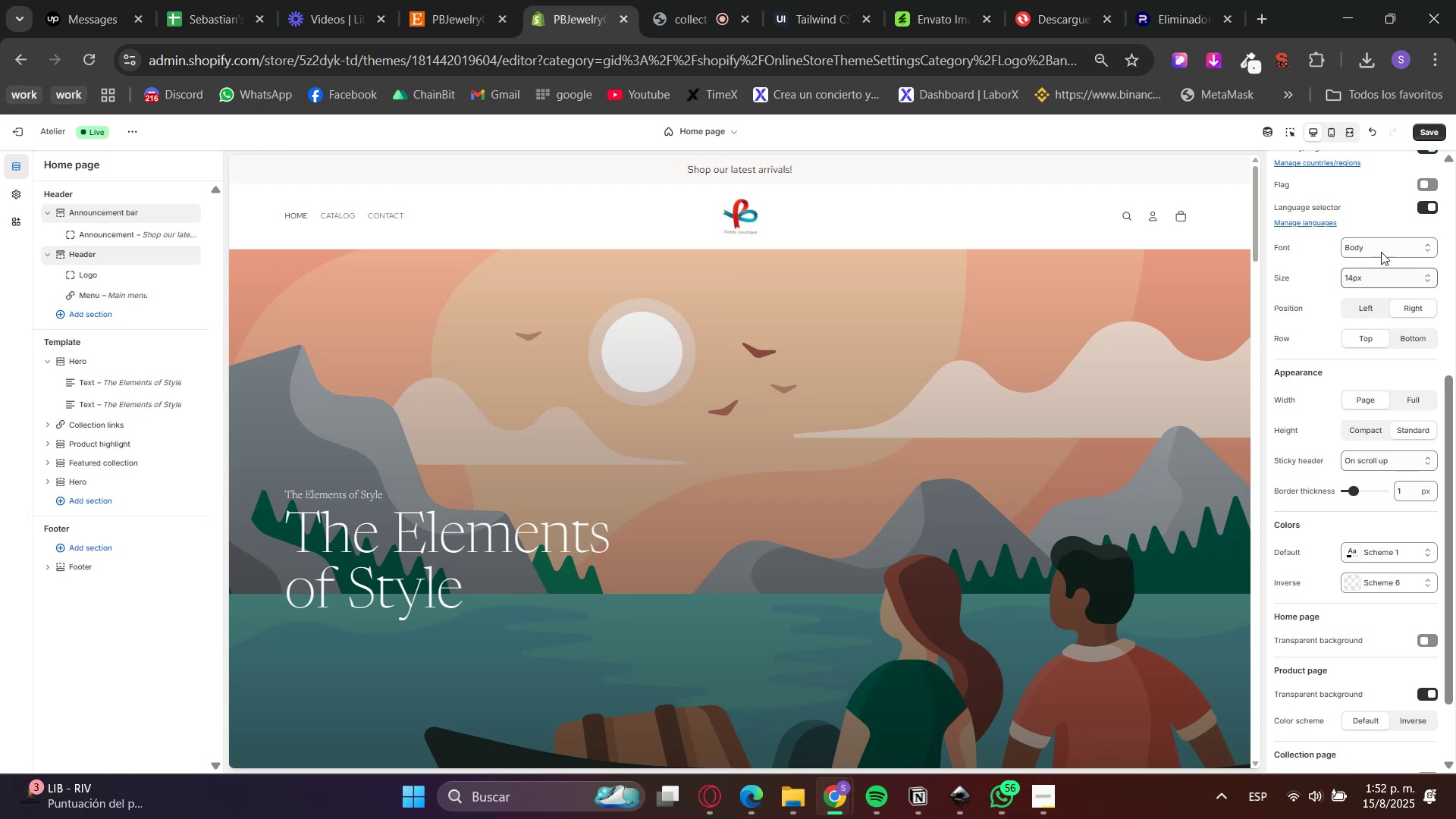 
left_click([1338, 140])
 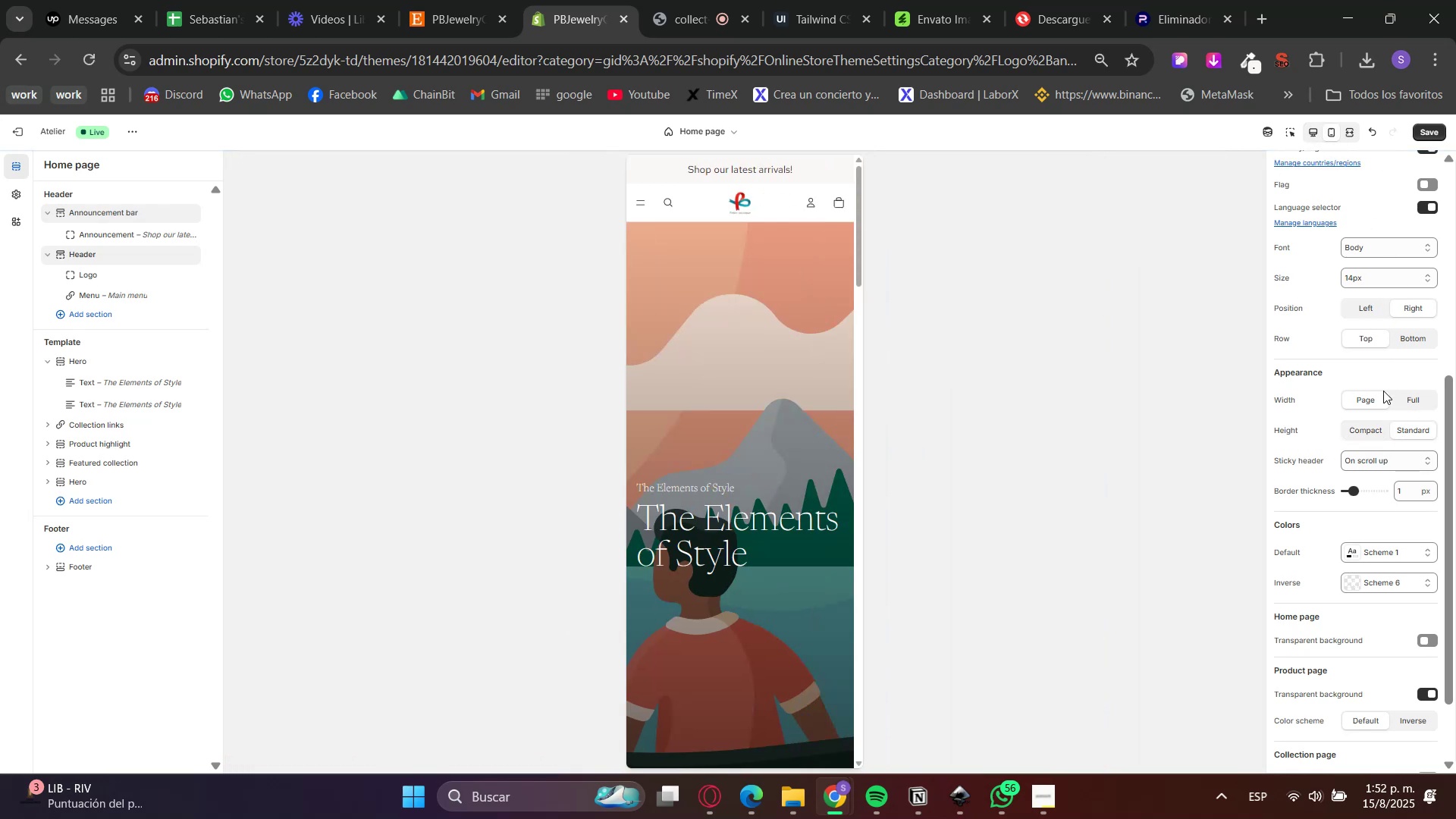 
left_click([1374, 426])
 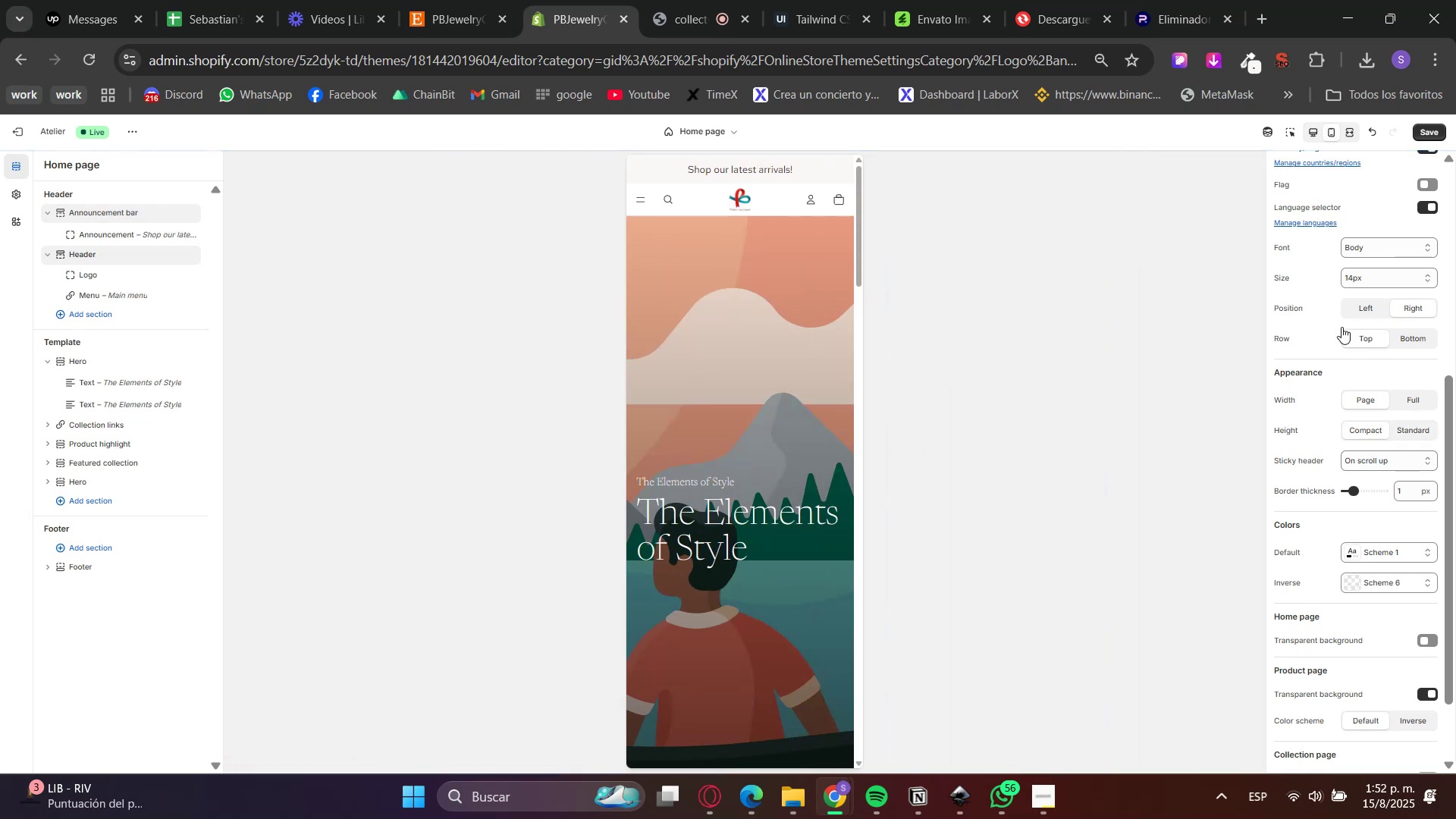 
left_click([1307, 121])
 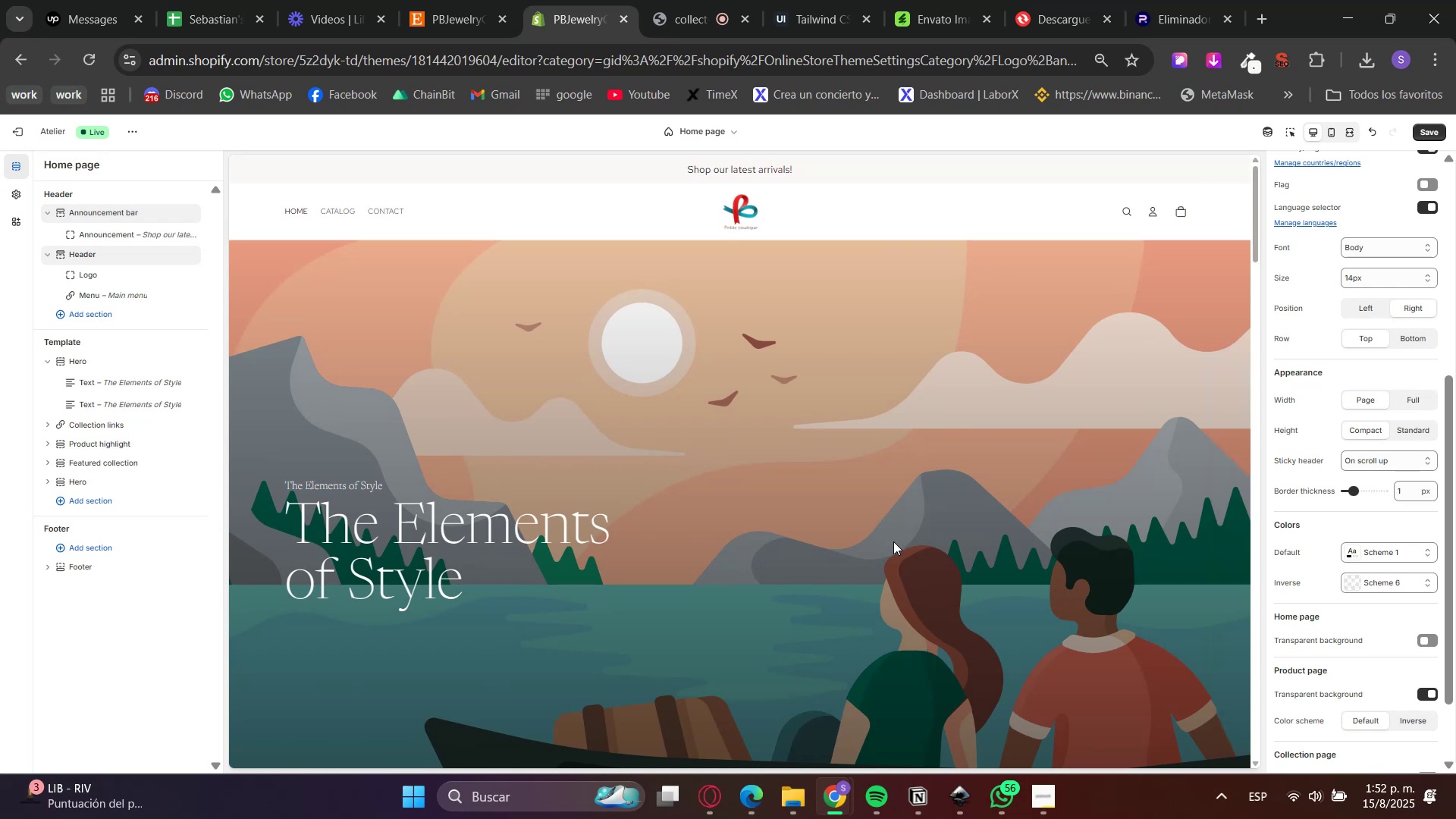 
scroll: coordinate [907, 531], scroll_direction: none, amount: 0.0
 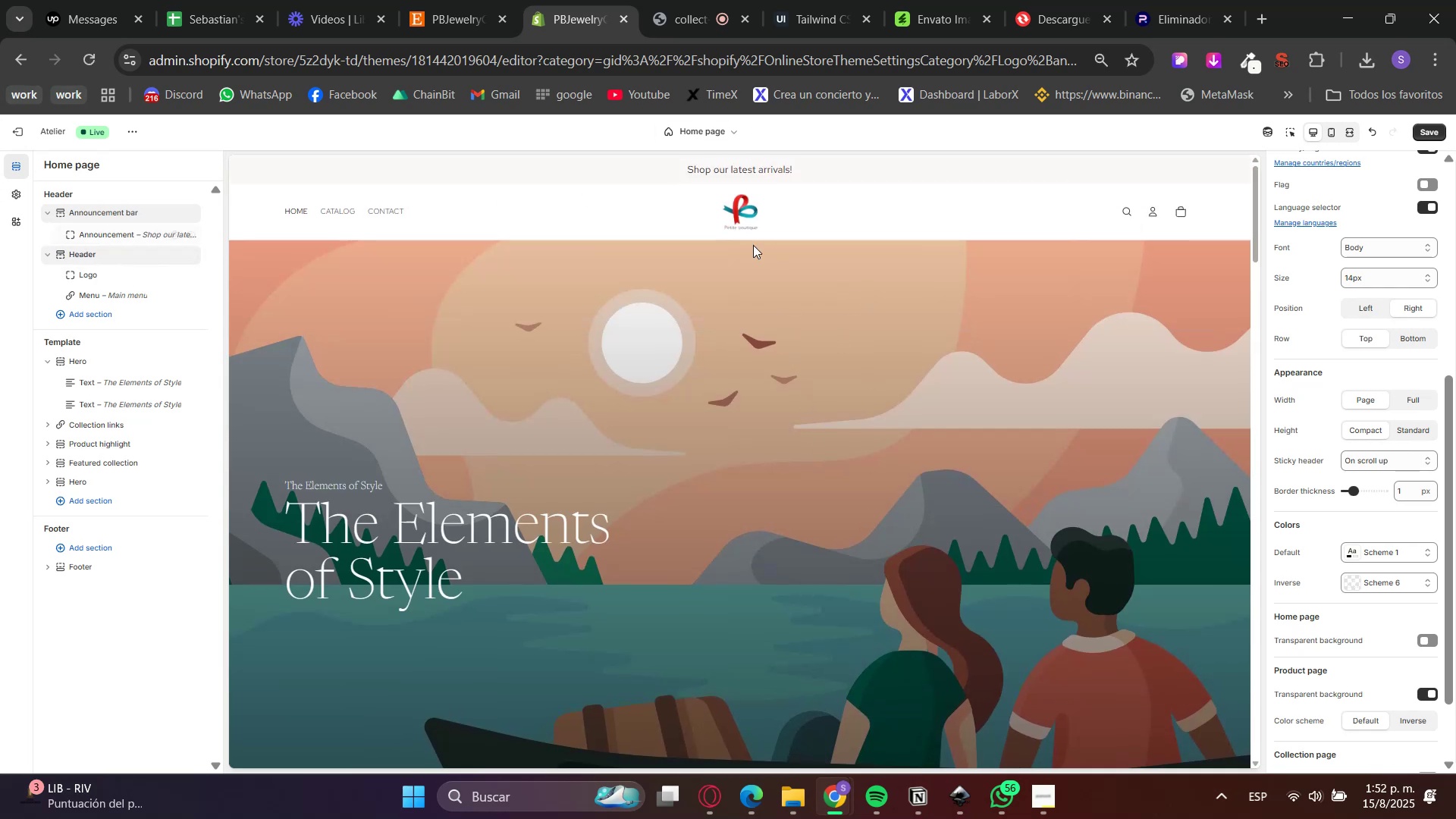 
left_click([1380, 545])
 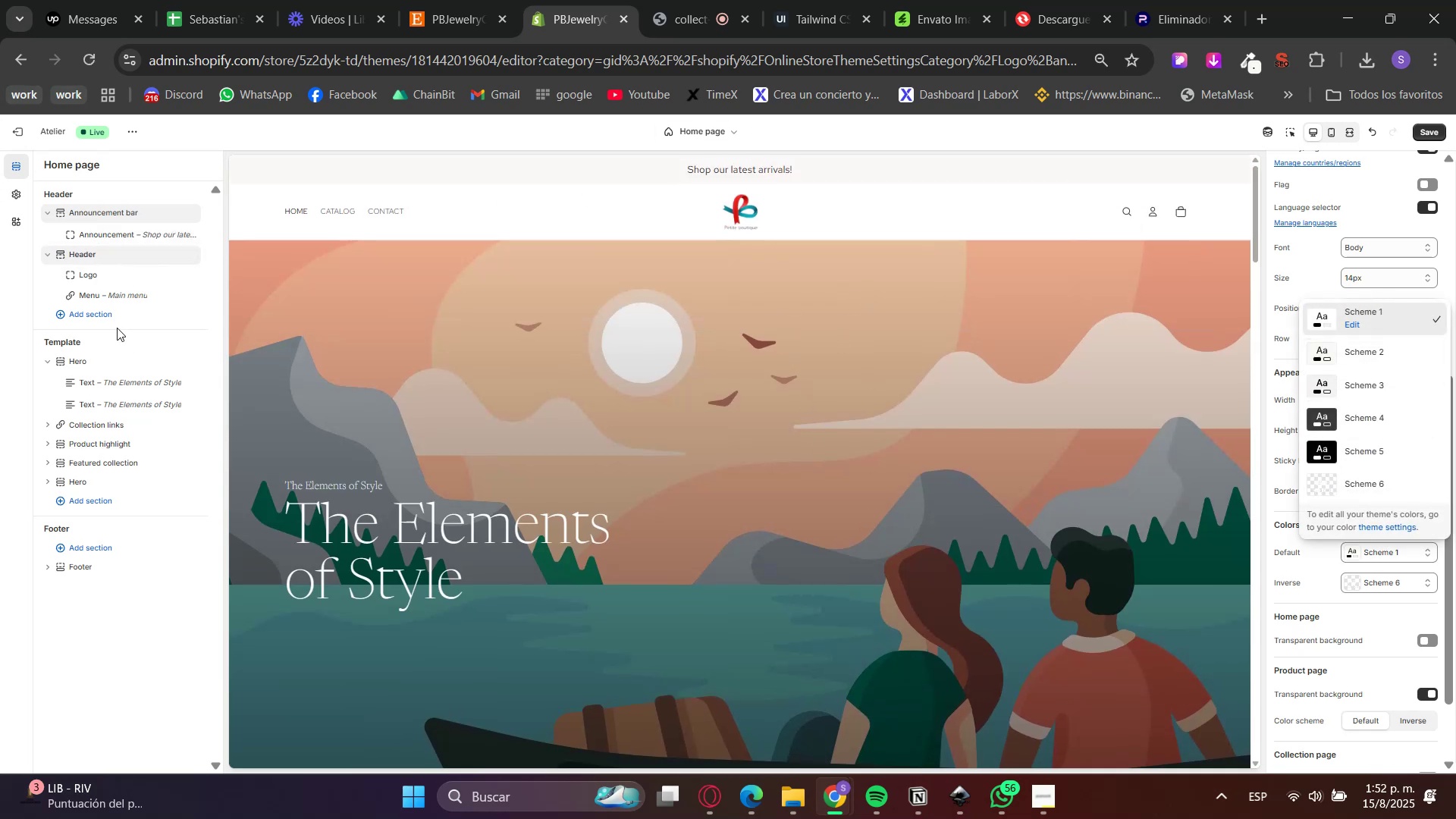 
left_click([111, 210])
 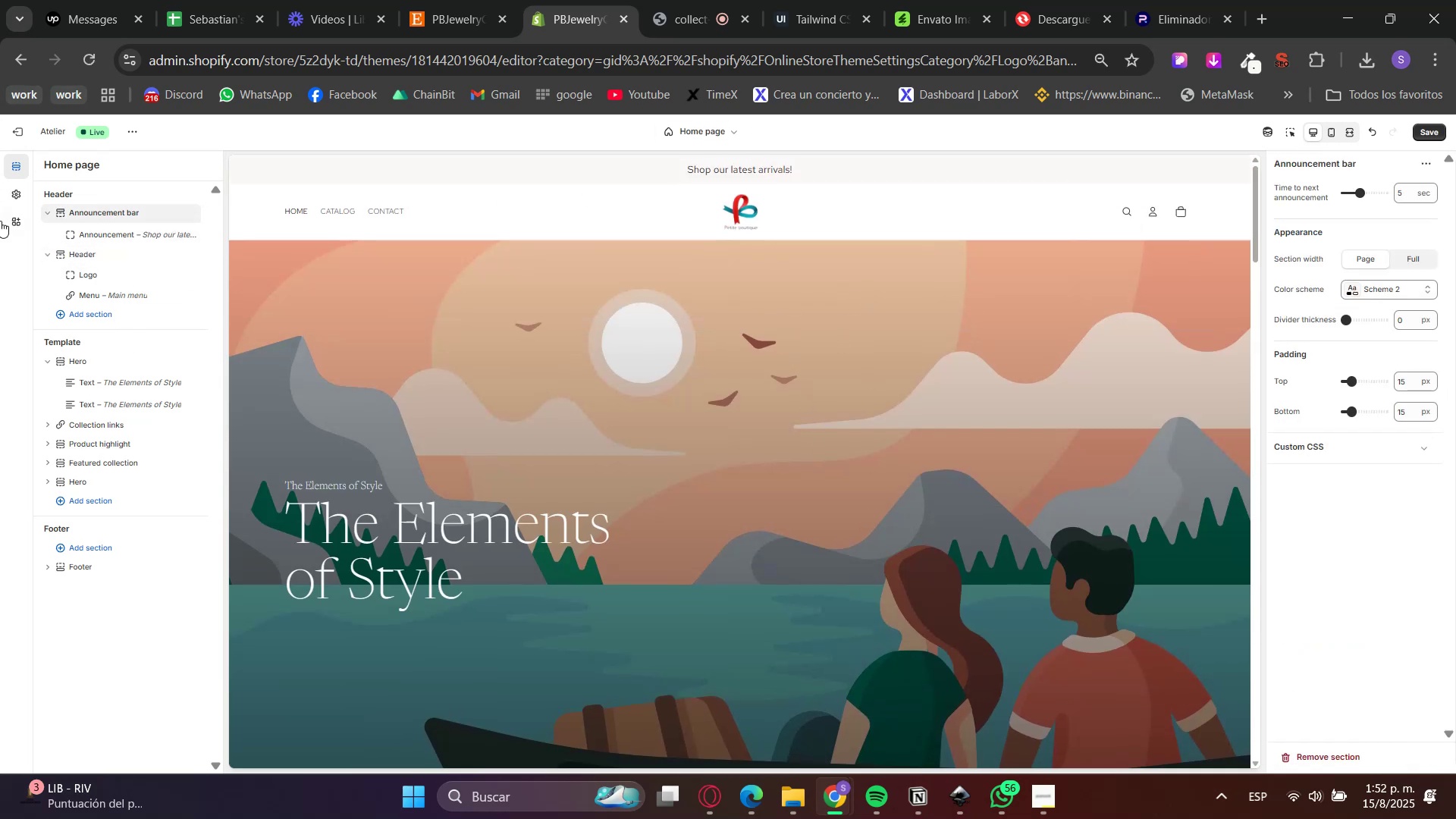 
left_click([12, 190])
 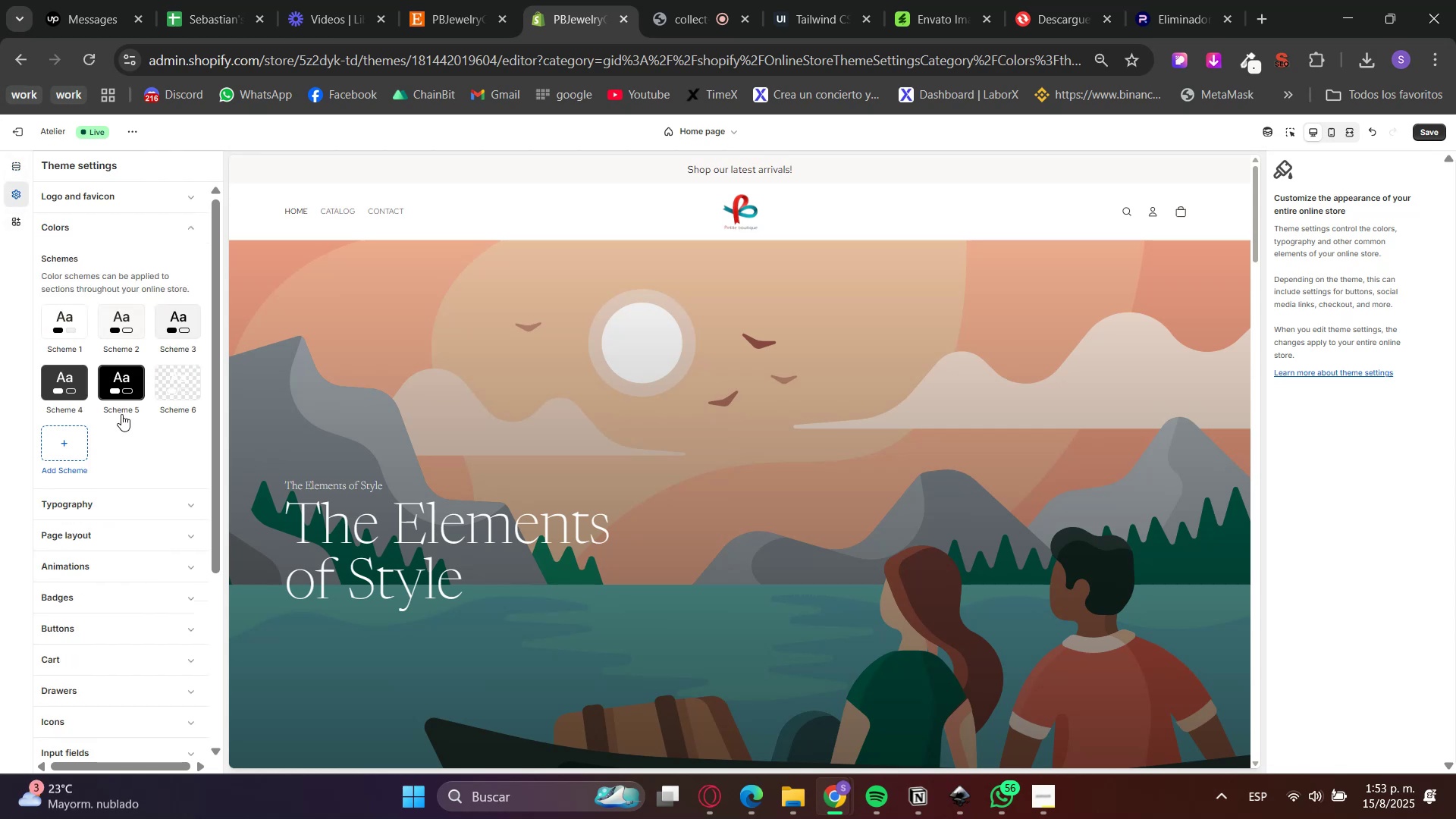 
left_click([176, 328])
 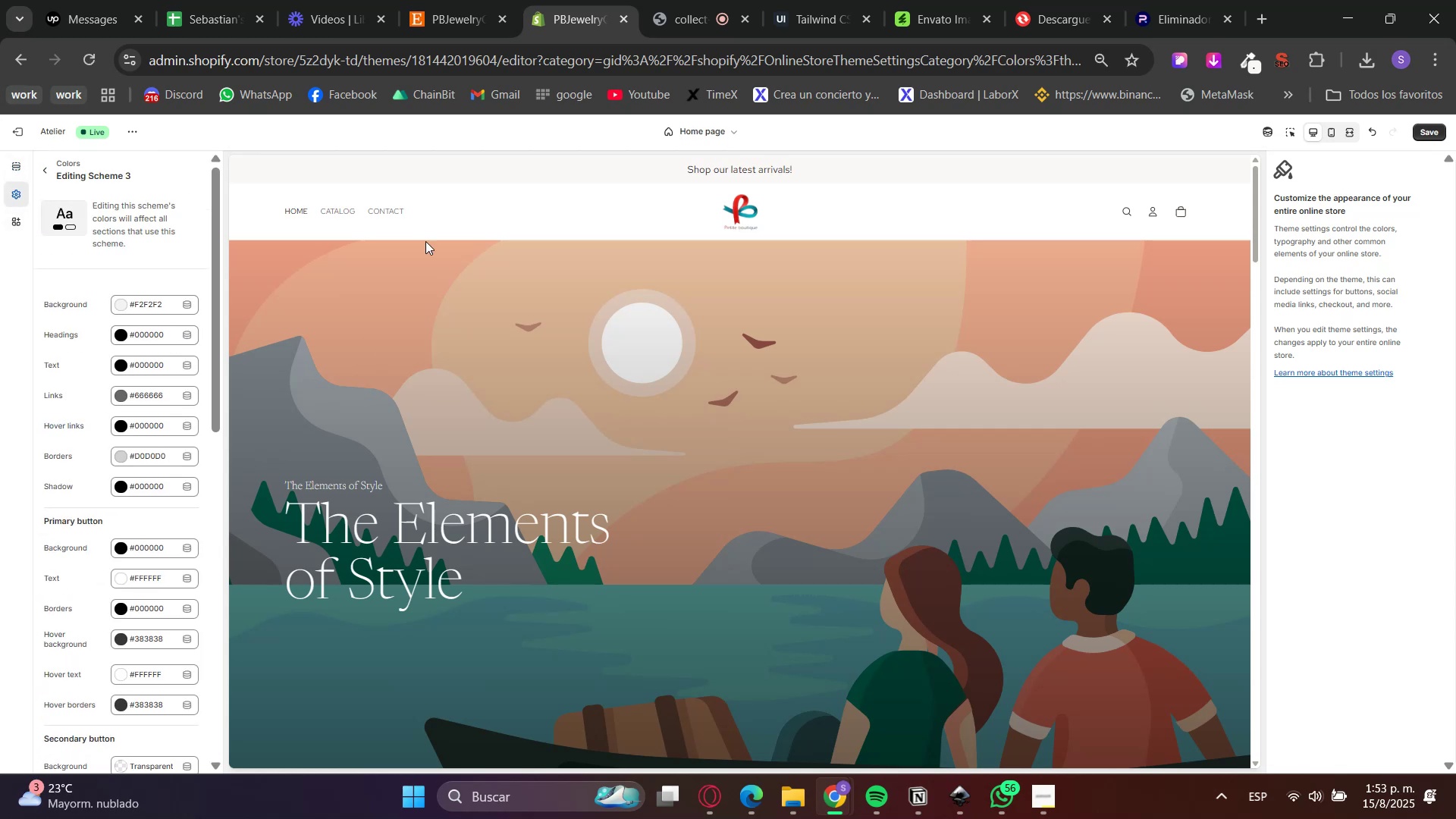 
left_click([821, 0])
 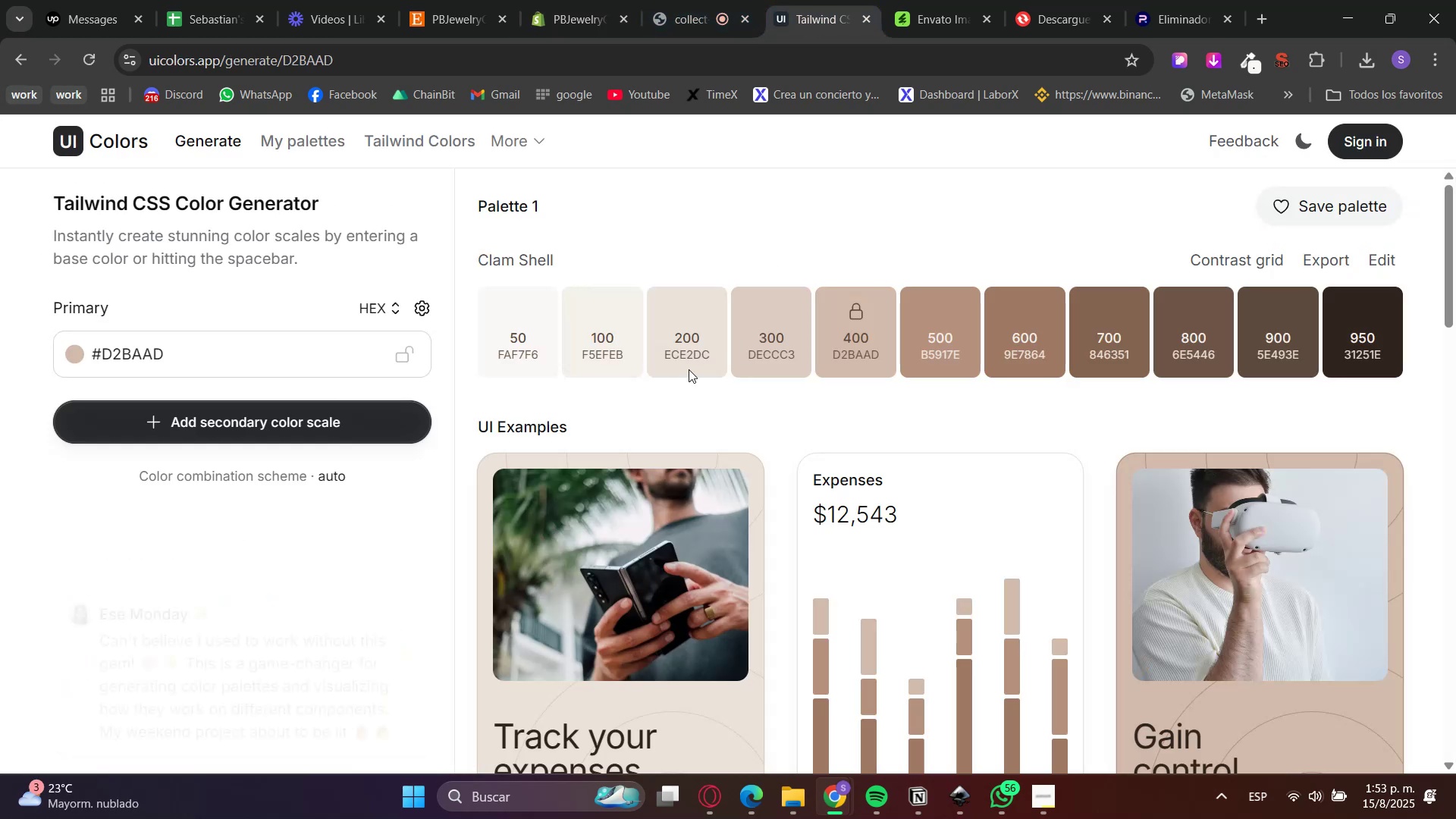 
left_click([690, 356])
 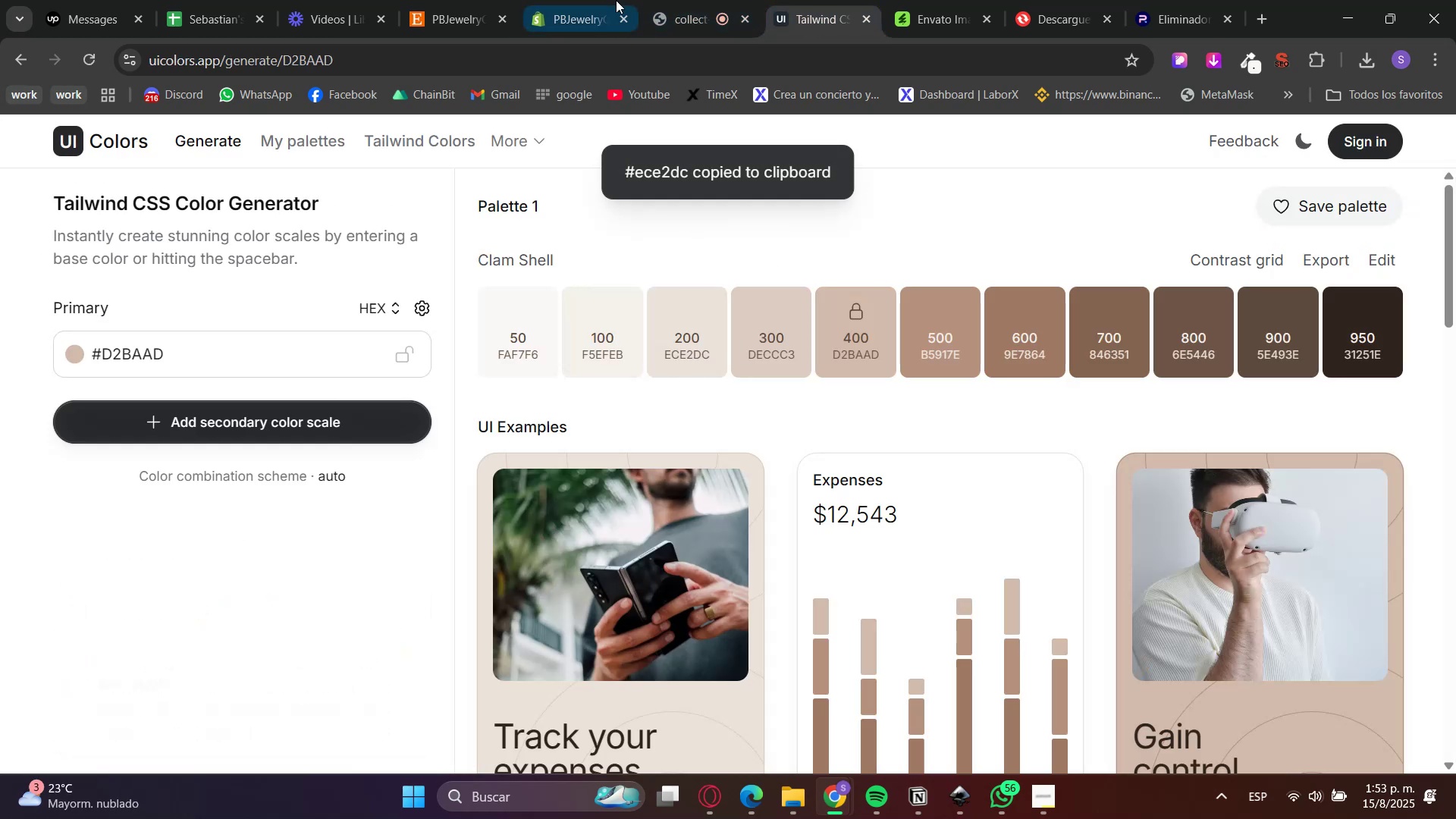 
left_click([592, 0])
 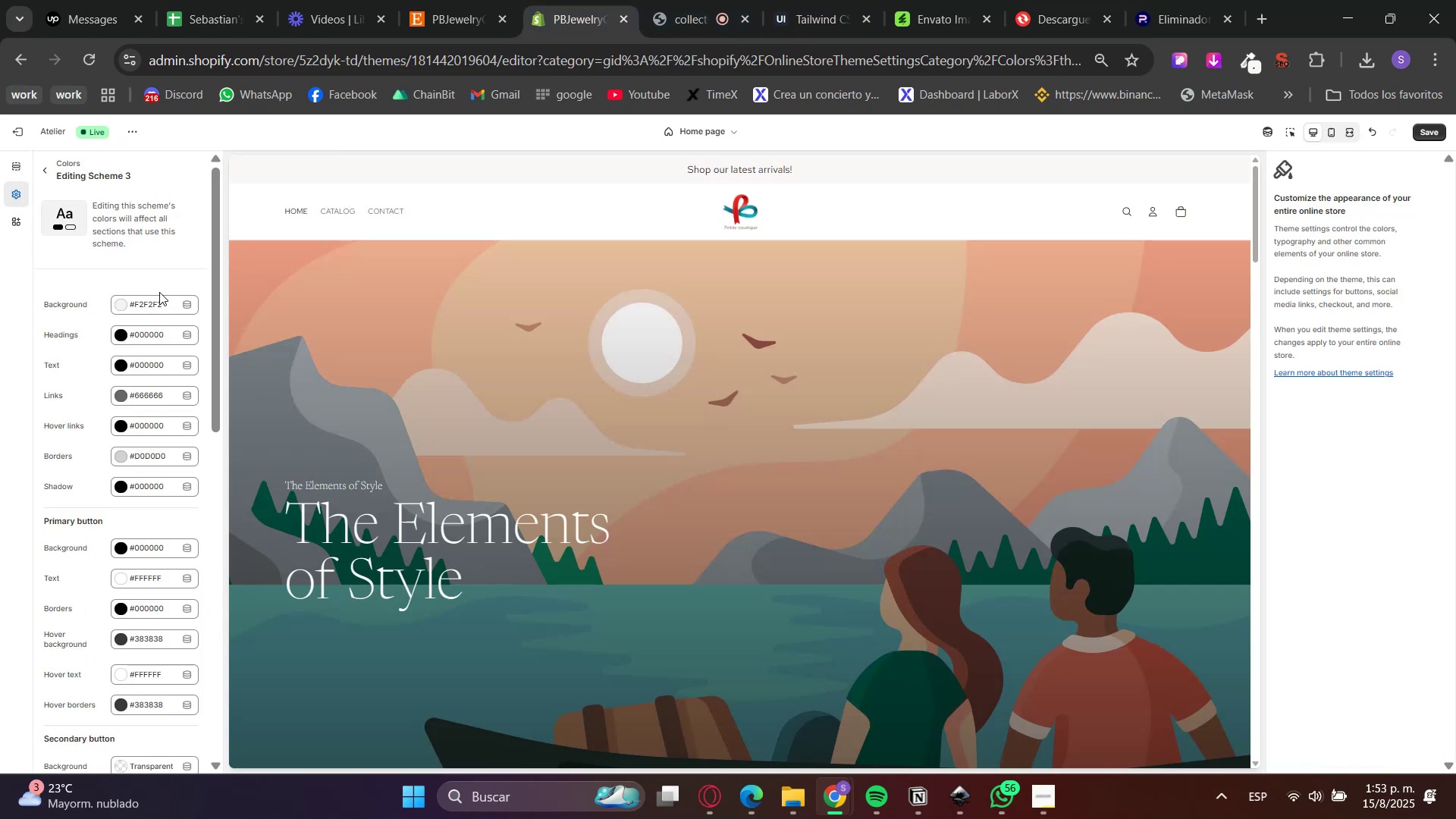 
left_click([148, 294])
 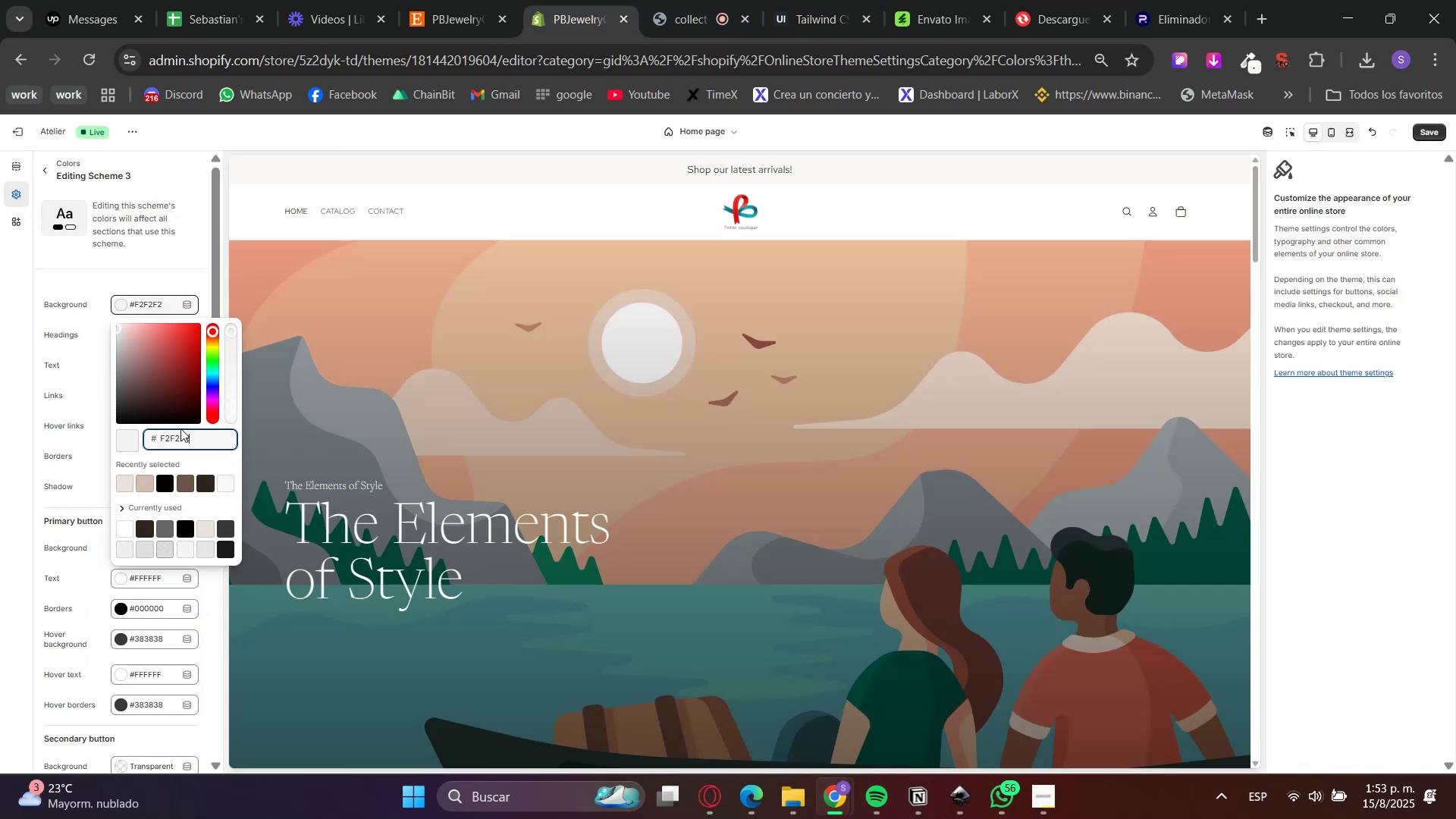 
double_click([180, 428])
 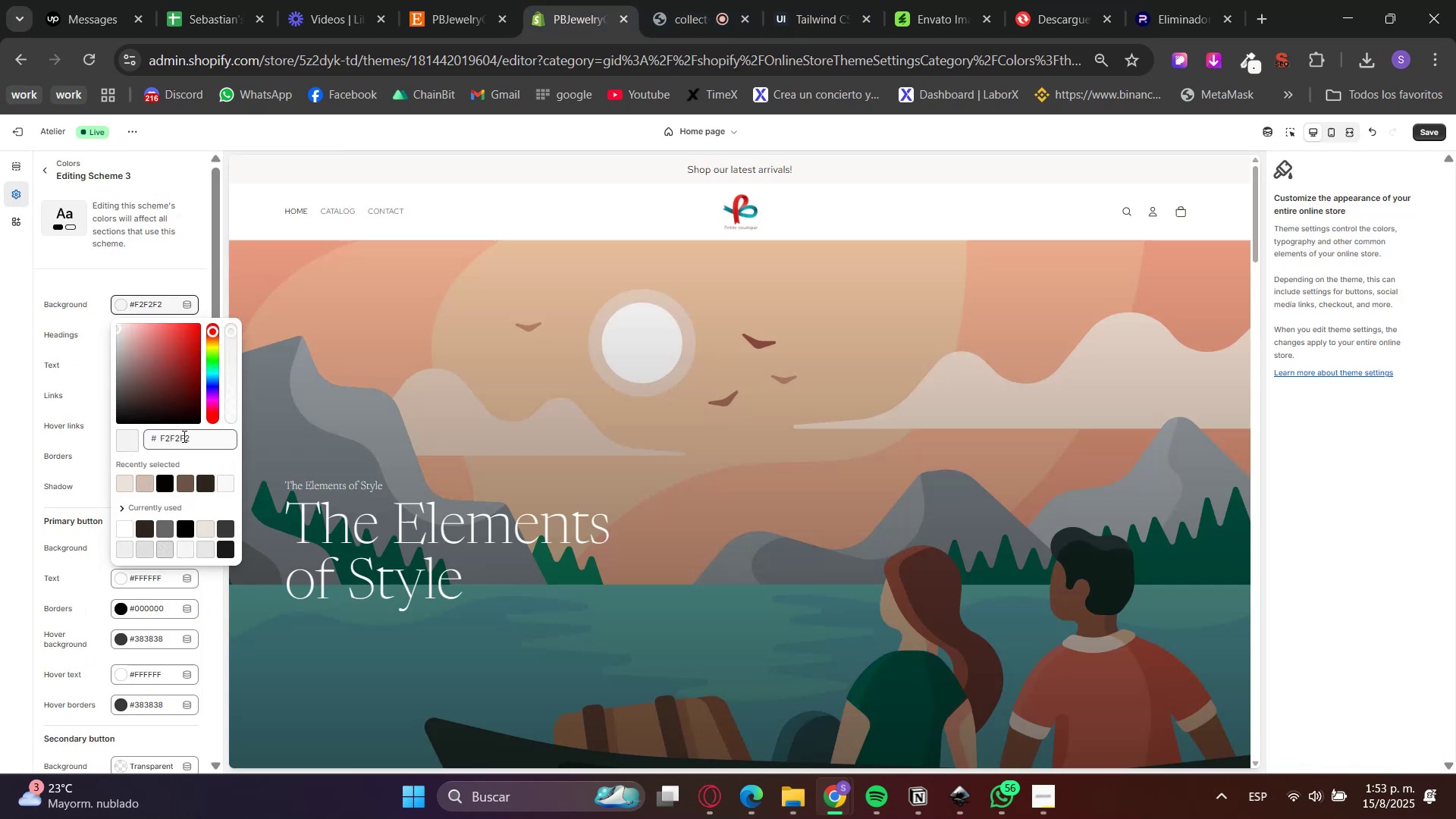 
triple_click([183, 441])
 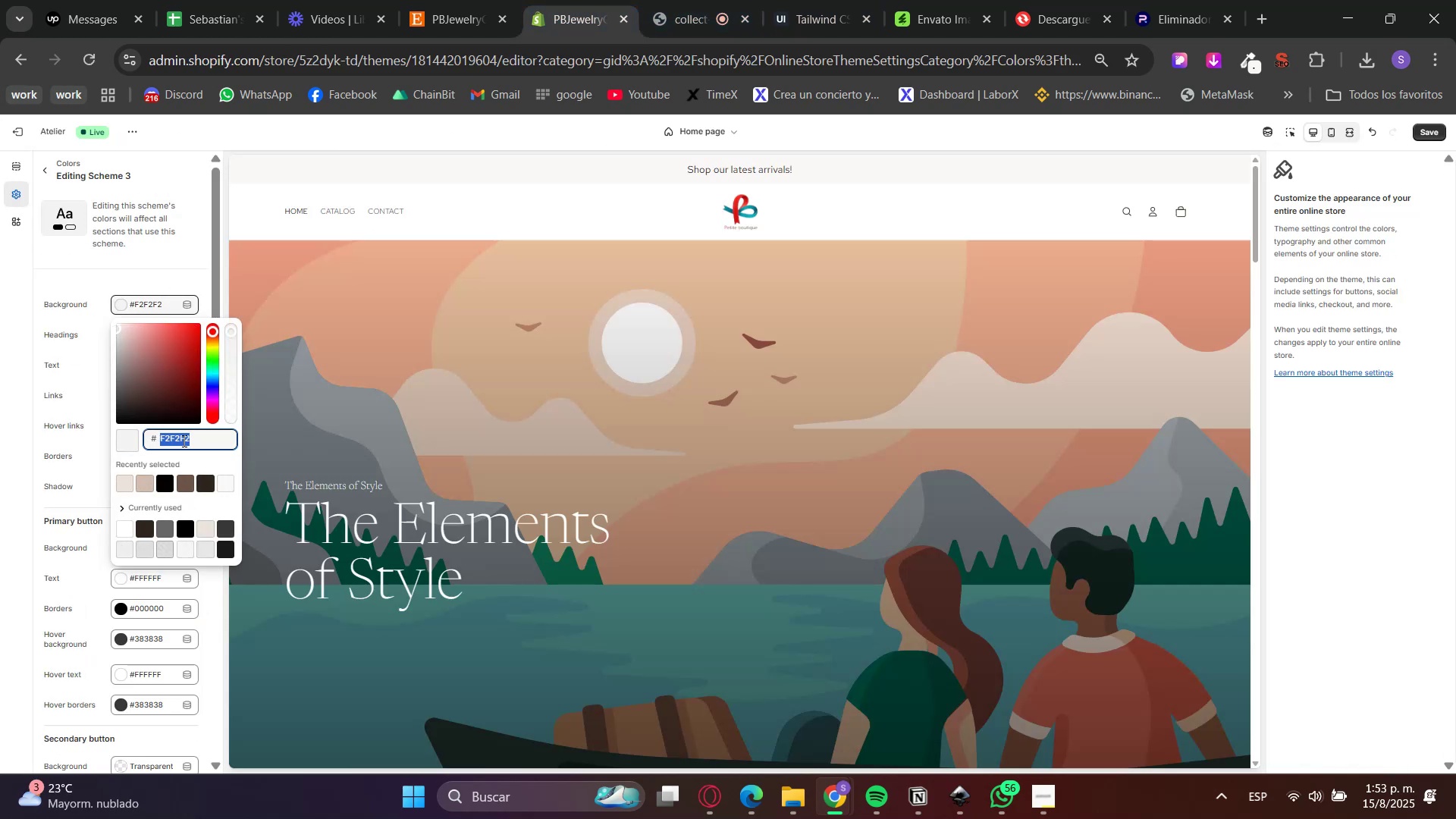 
triple_click([183, 441])
 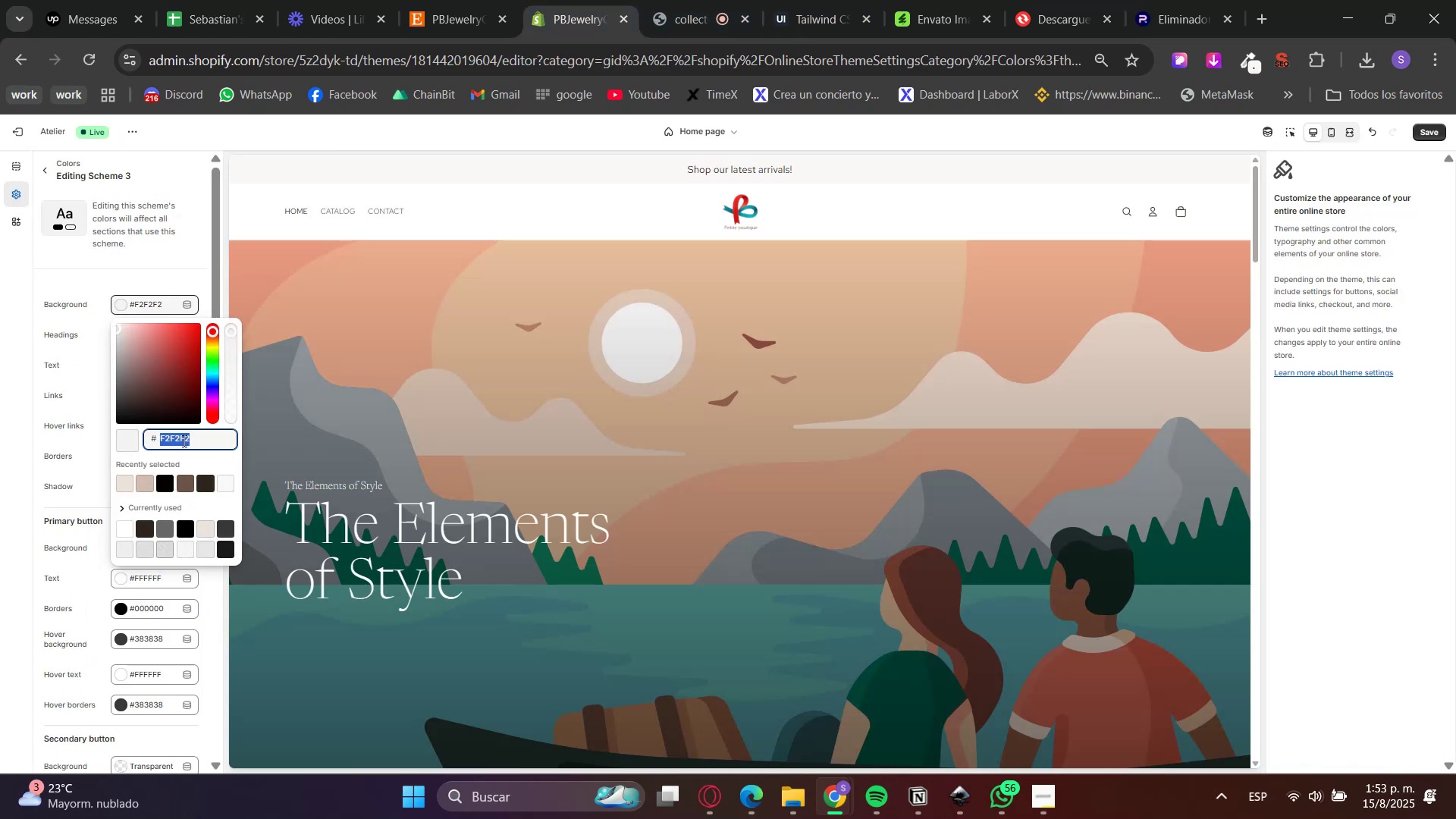 
key(Control+ControlLeft)
 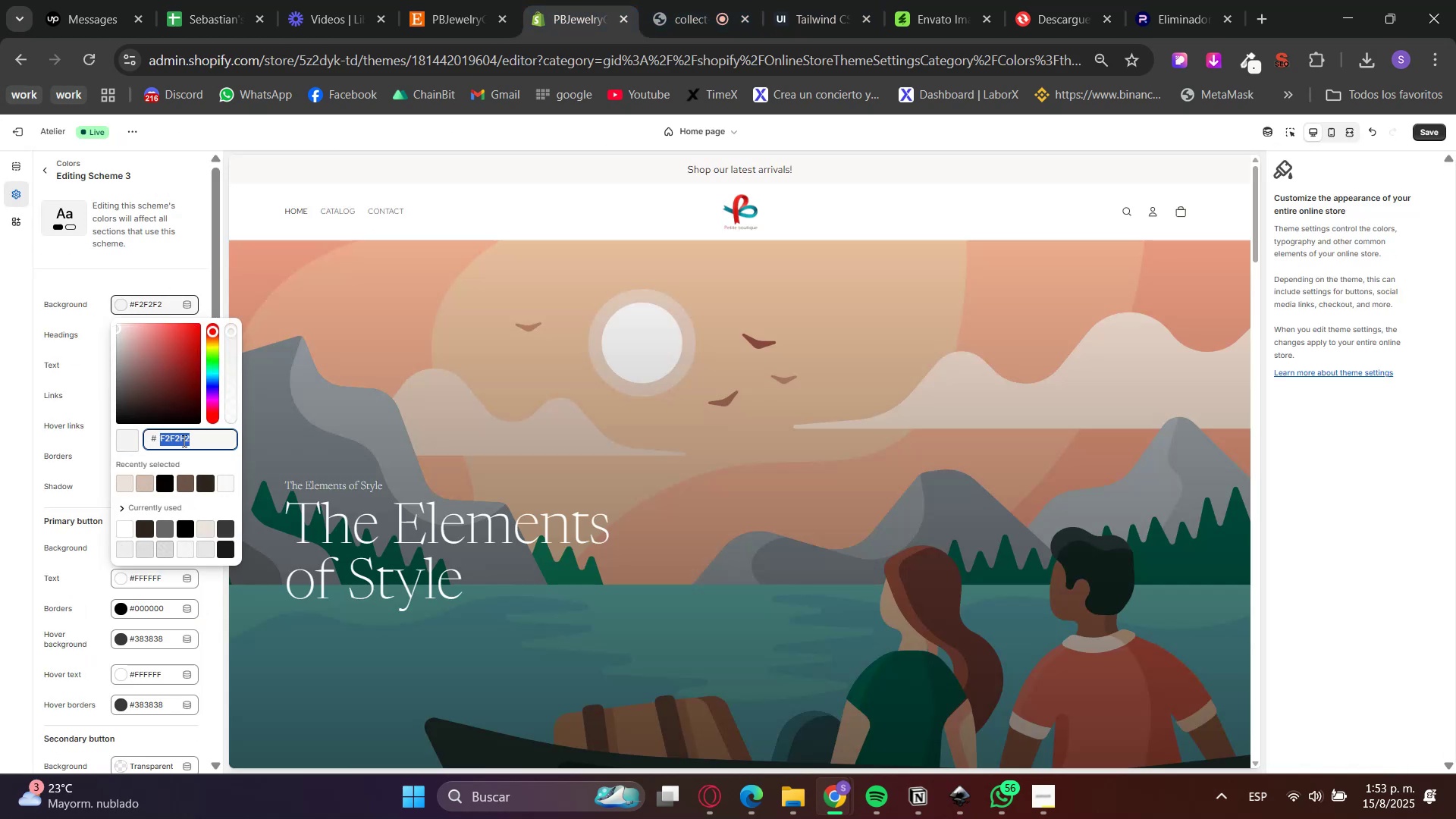 
key(Control+V)
 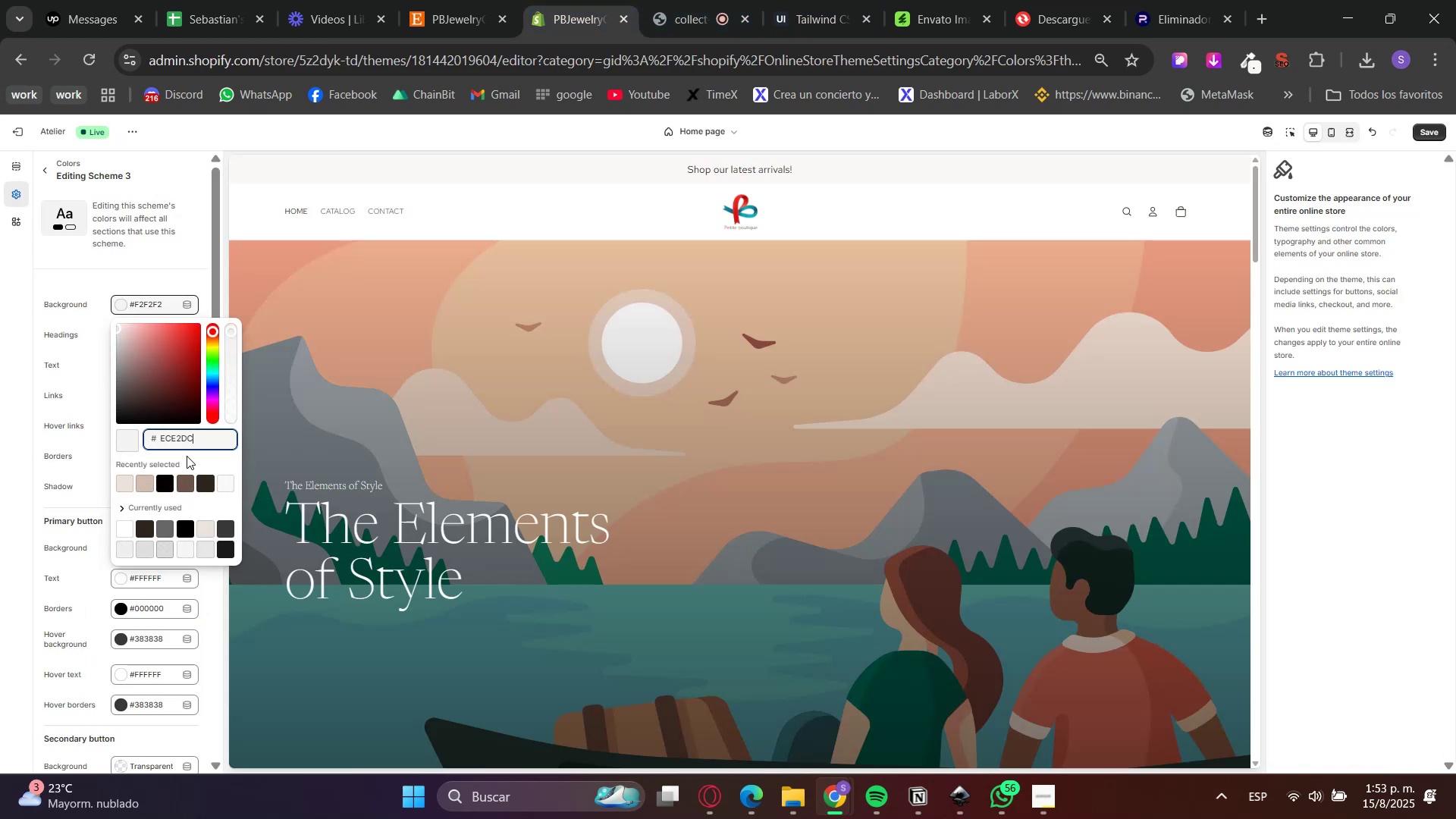 
triple_click([187, 458])
 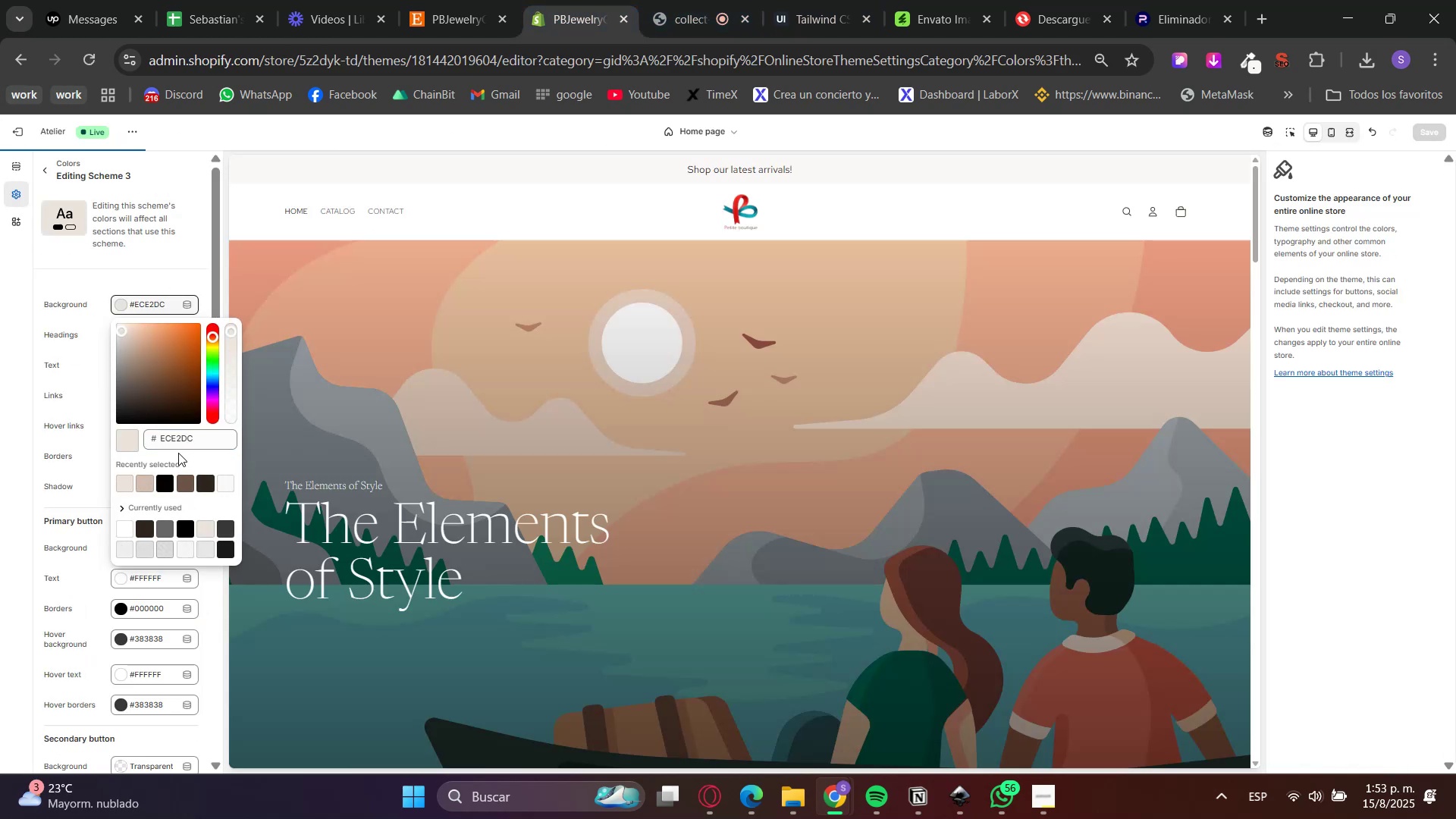 
left_click([0, 454])
 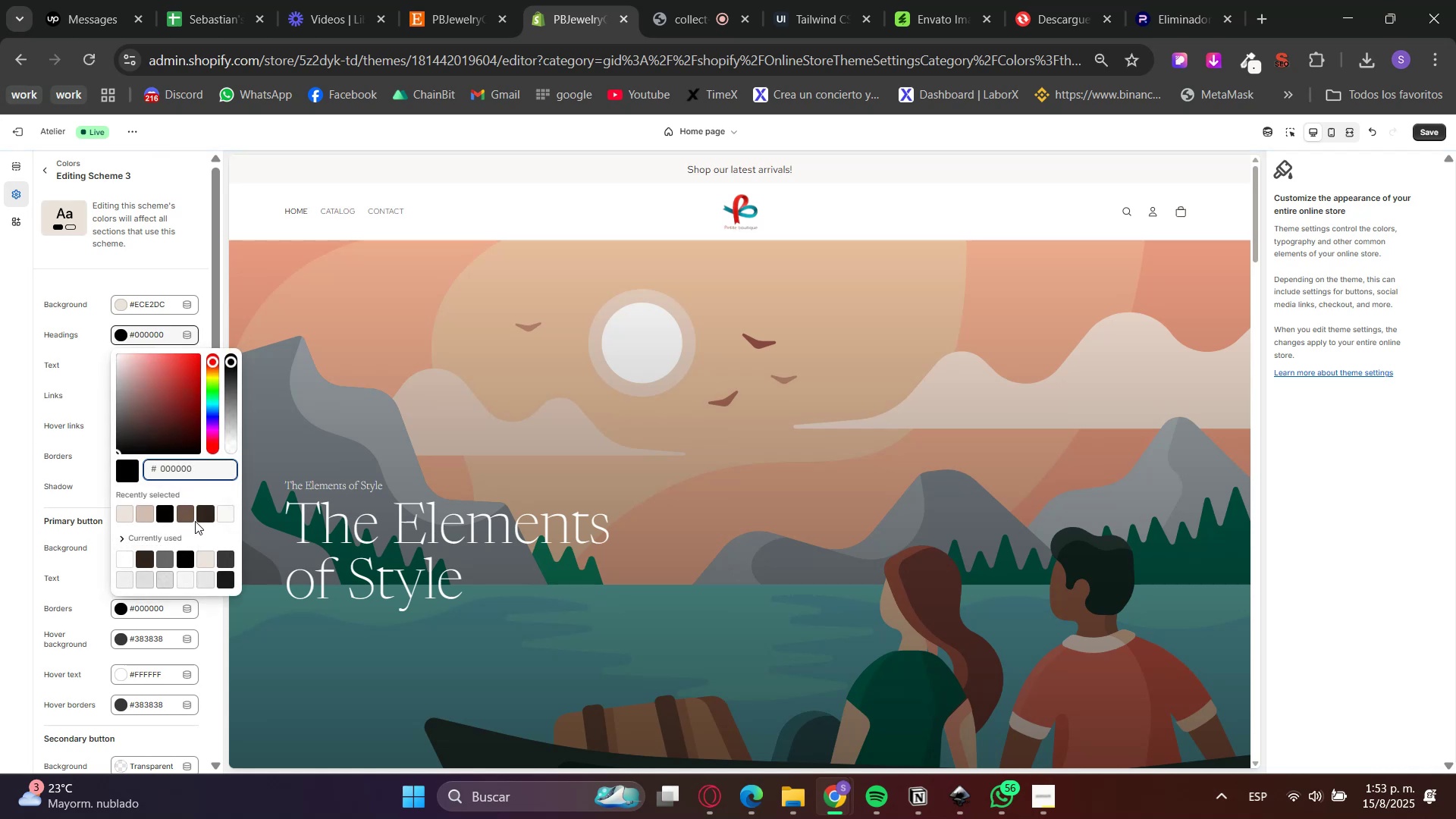 
double_click([0, 468])
 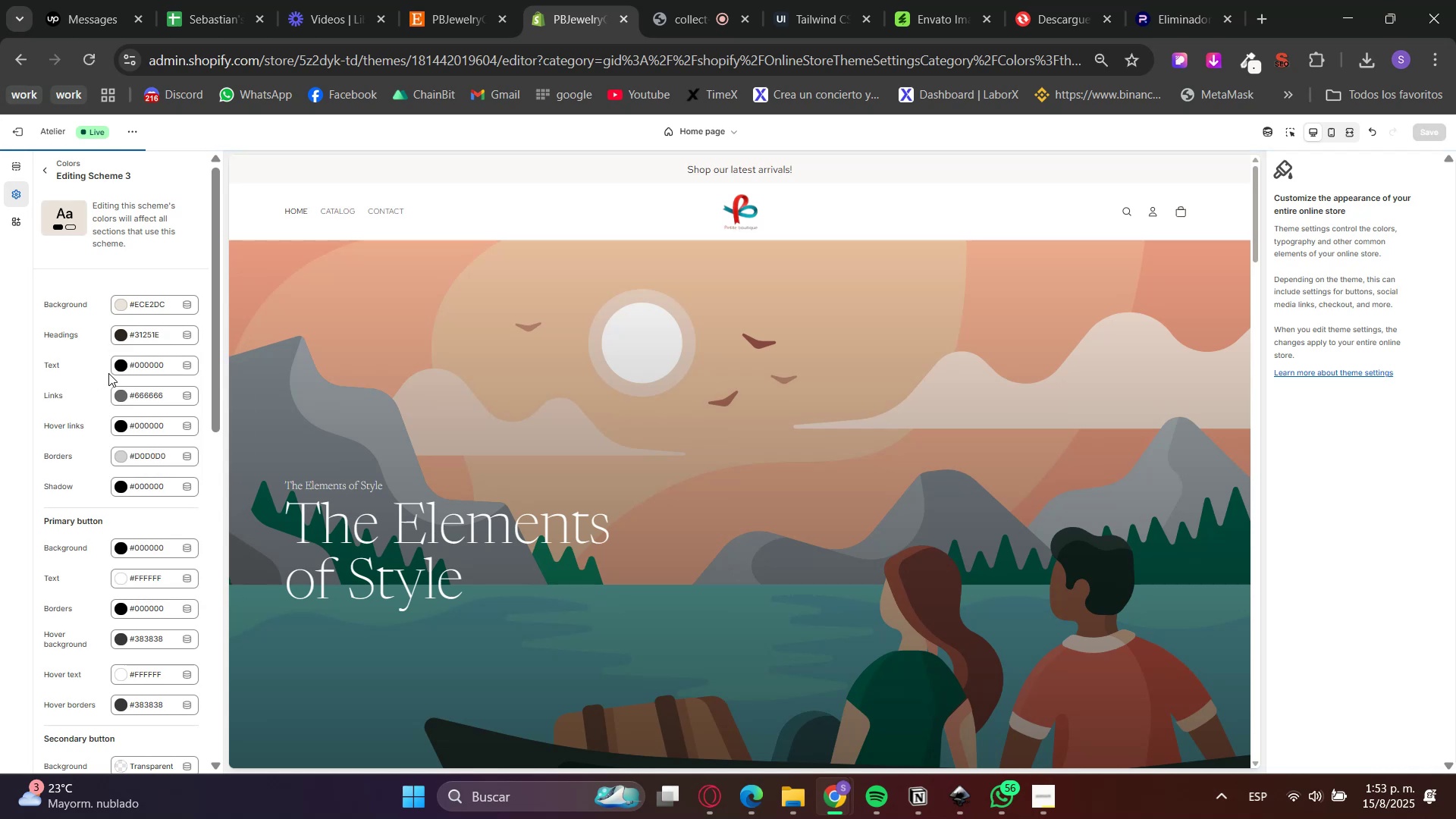 
left_click([121, 369])
 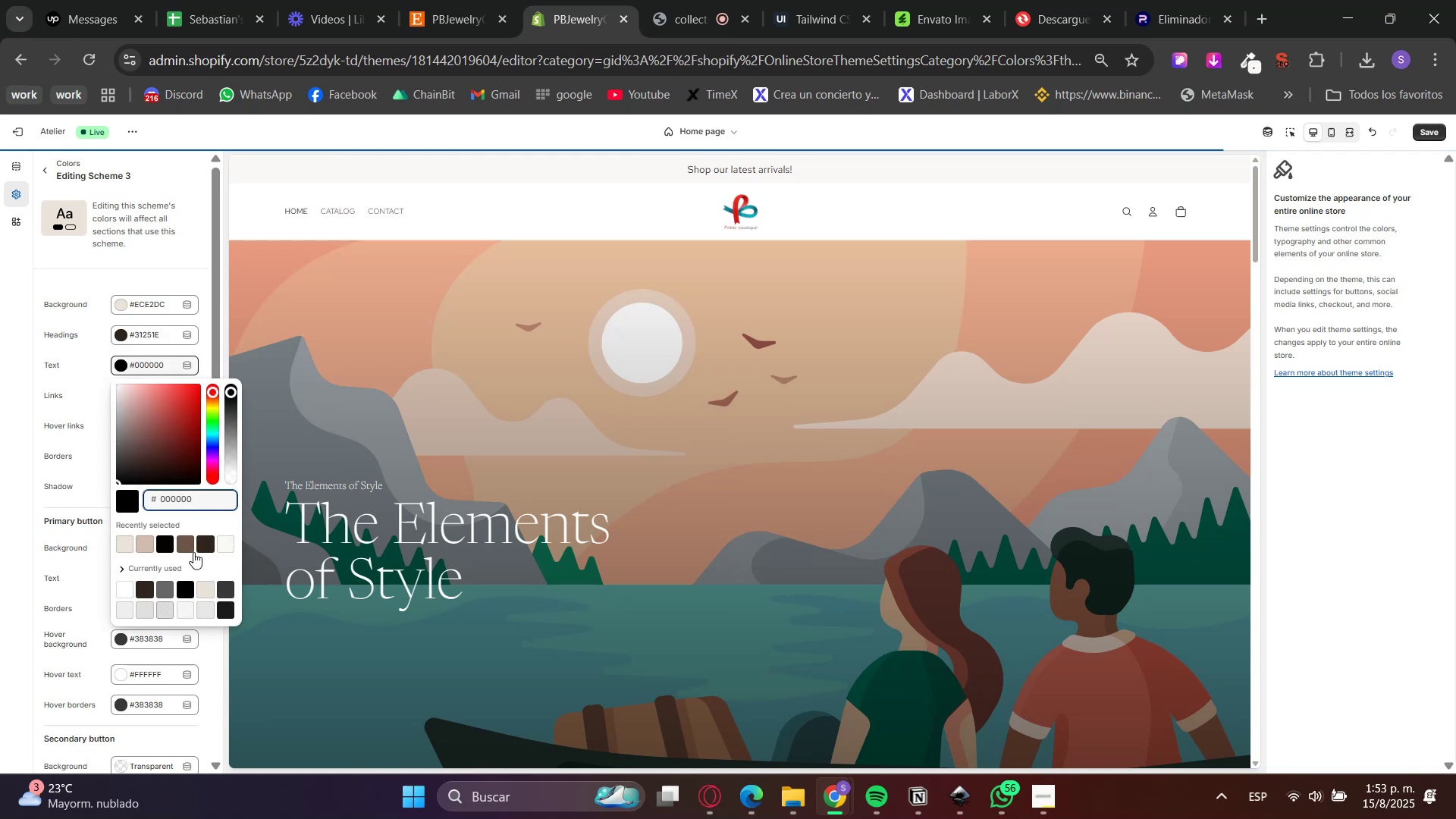 
left_click([196, 551])
 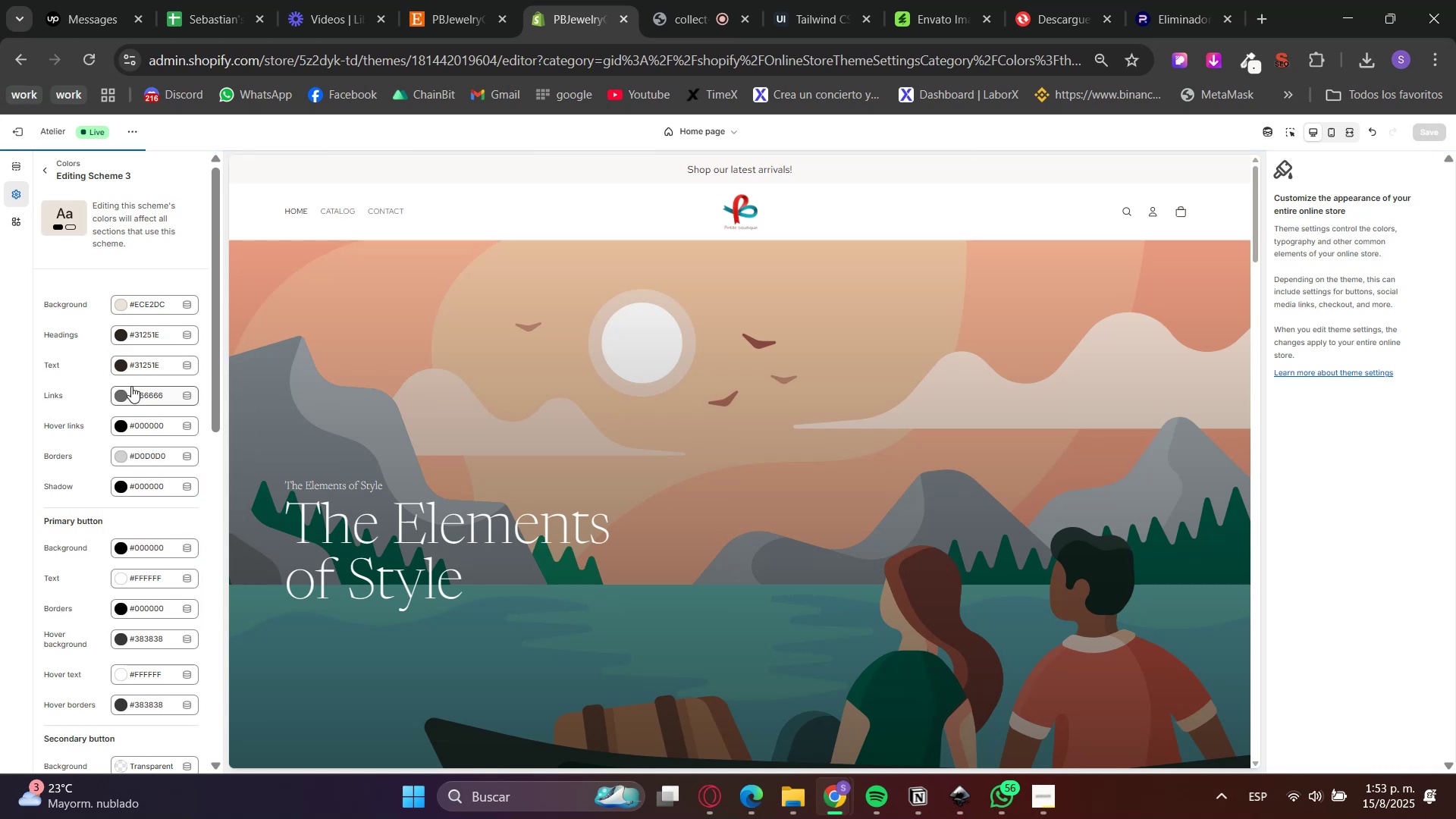 
left_click([121, 404])
 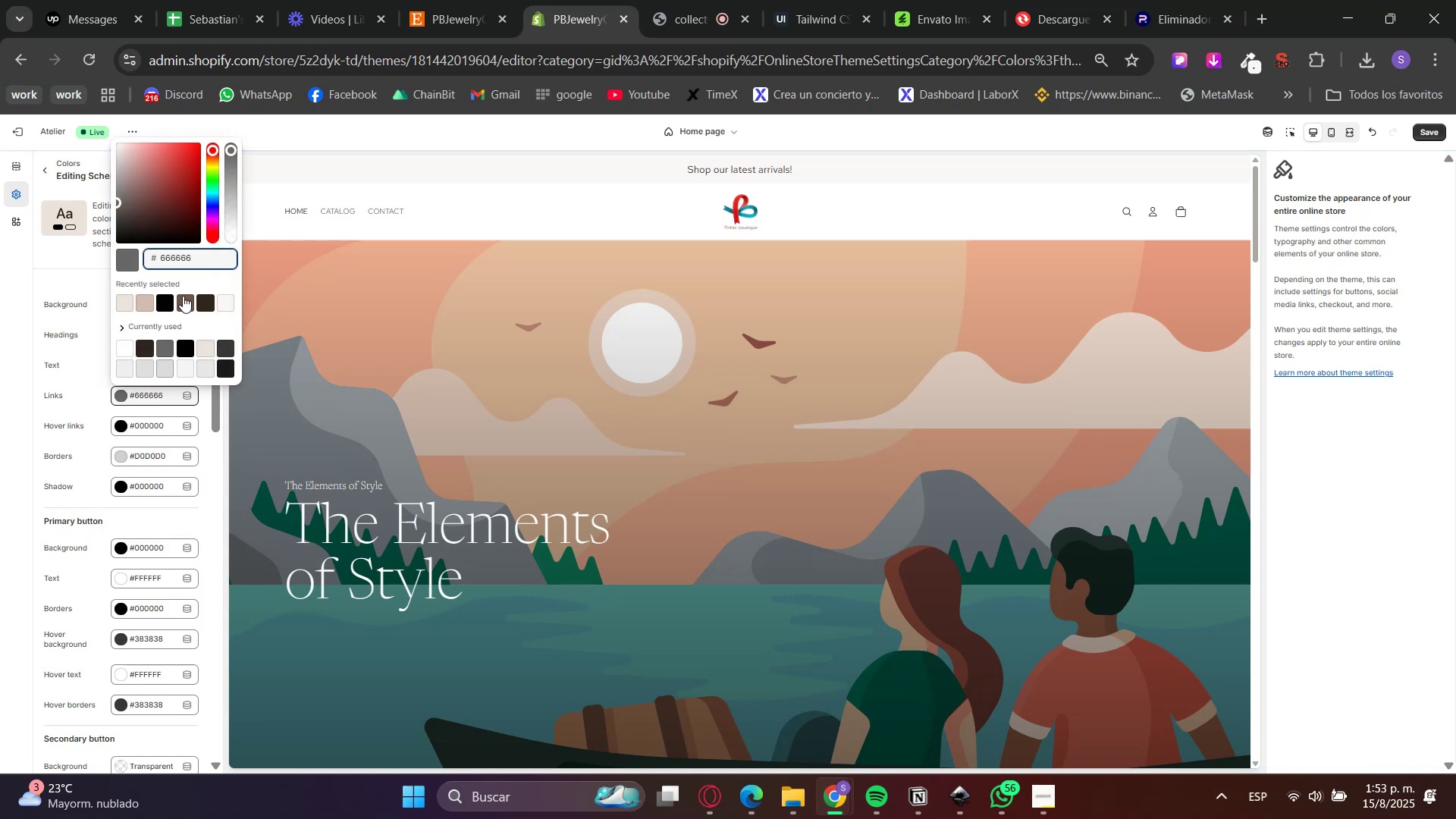 
double_click([24, 431])
 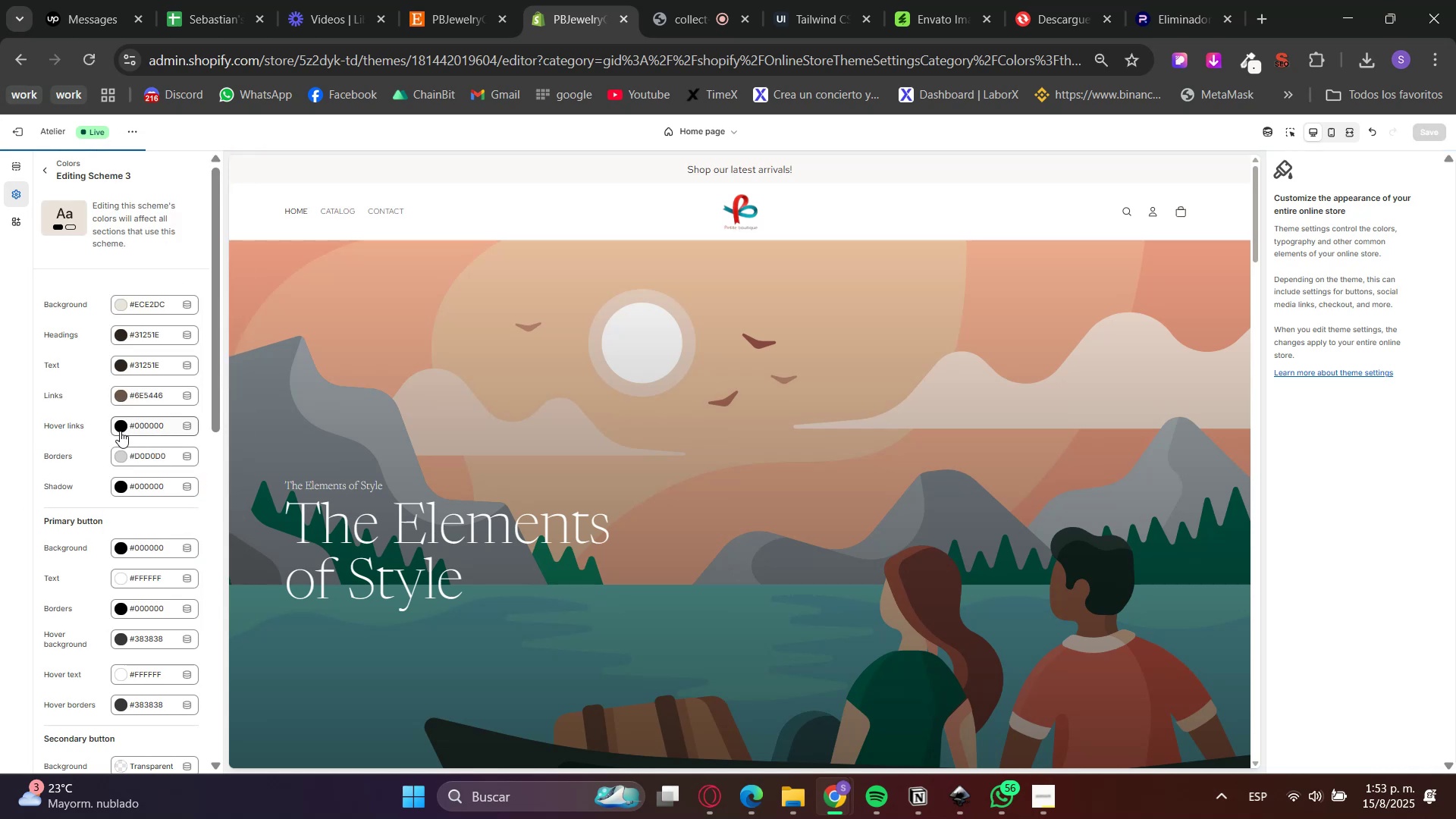 
left_click([119, 426])
 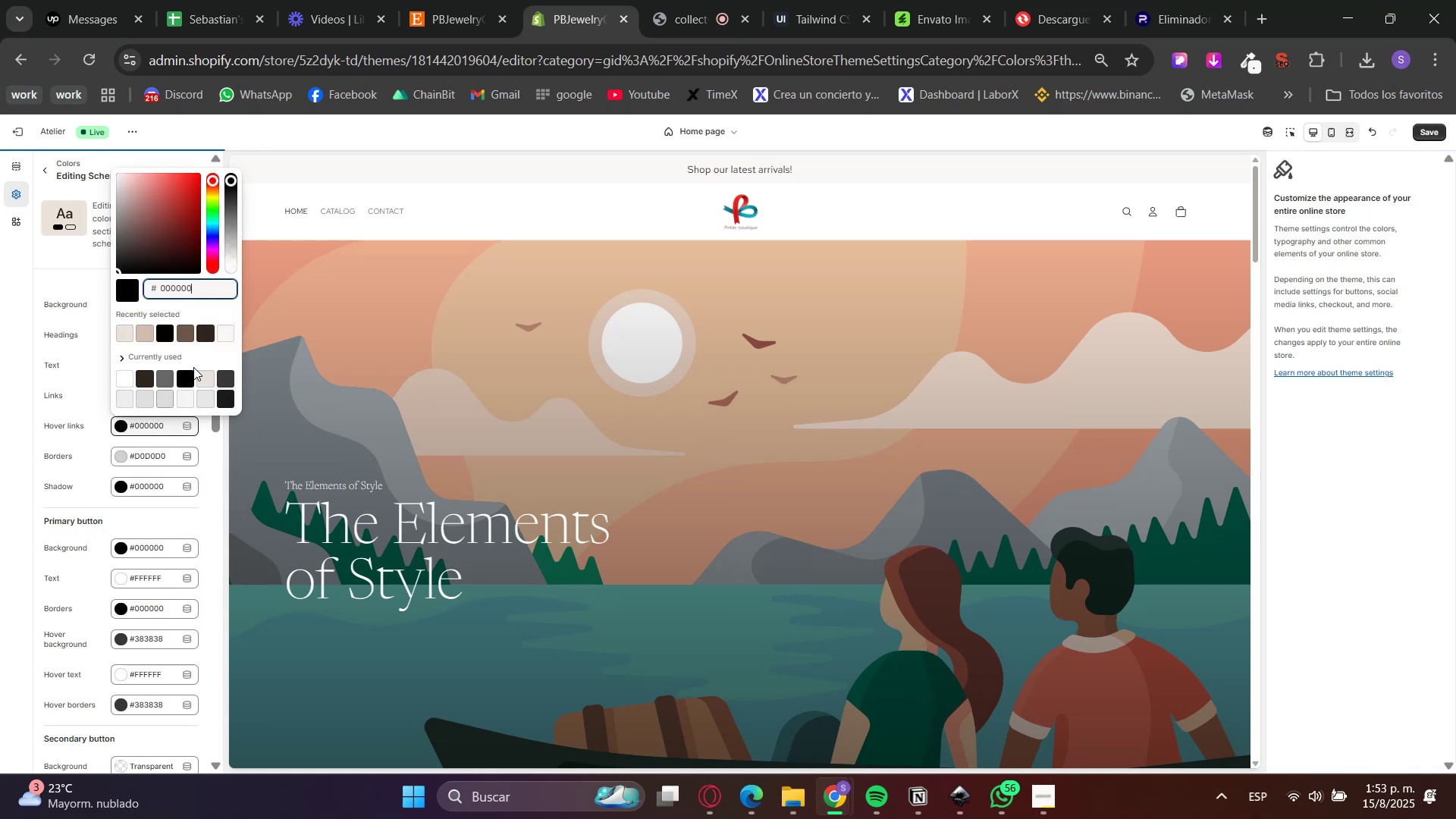 
left_click([200, 328])
 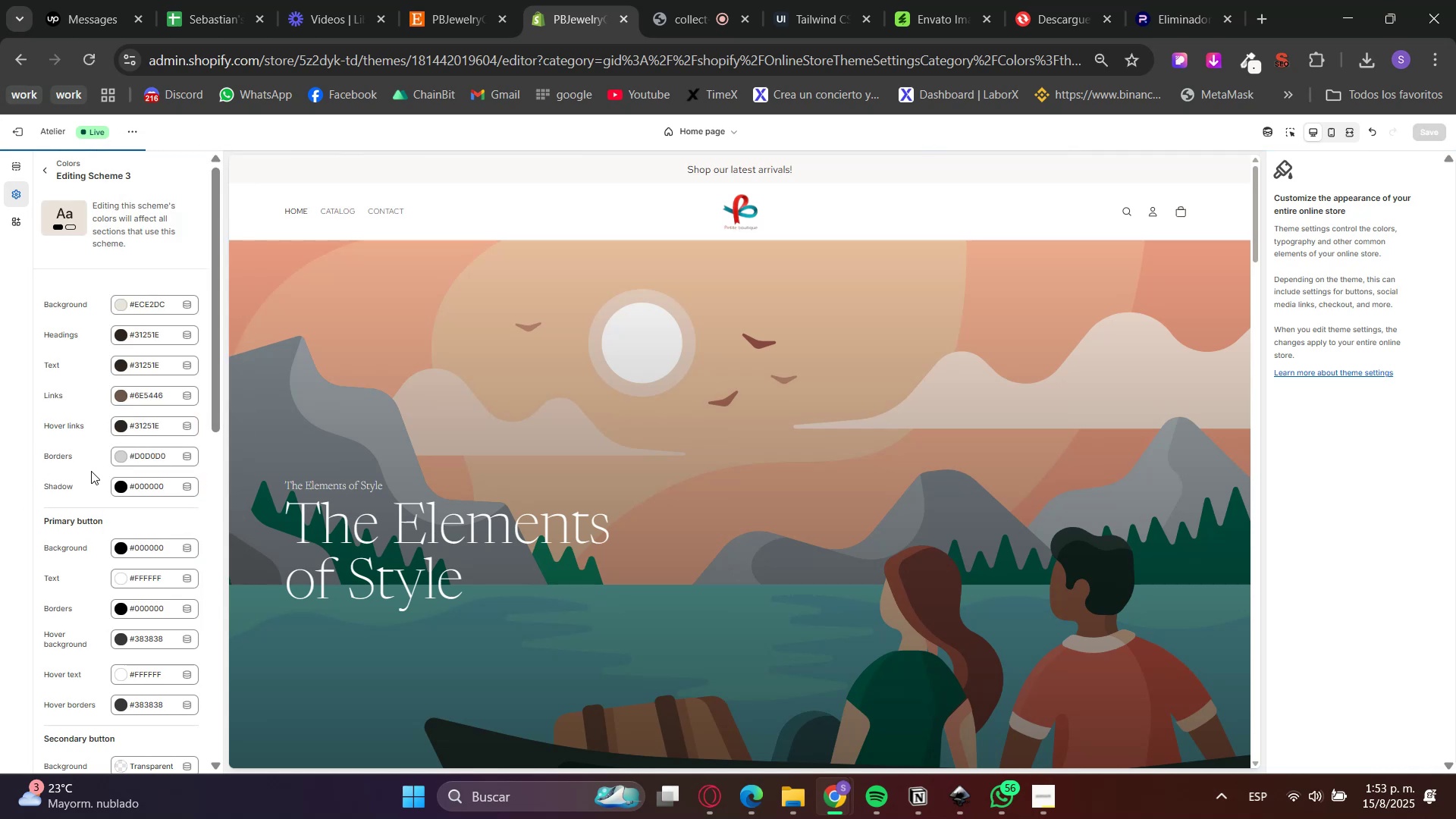 
left_click([111, 479])
 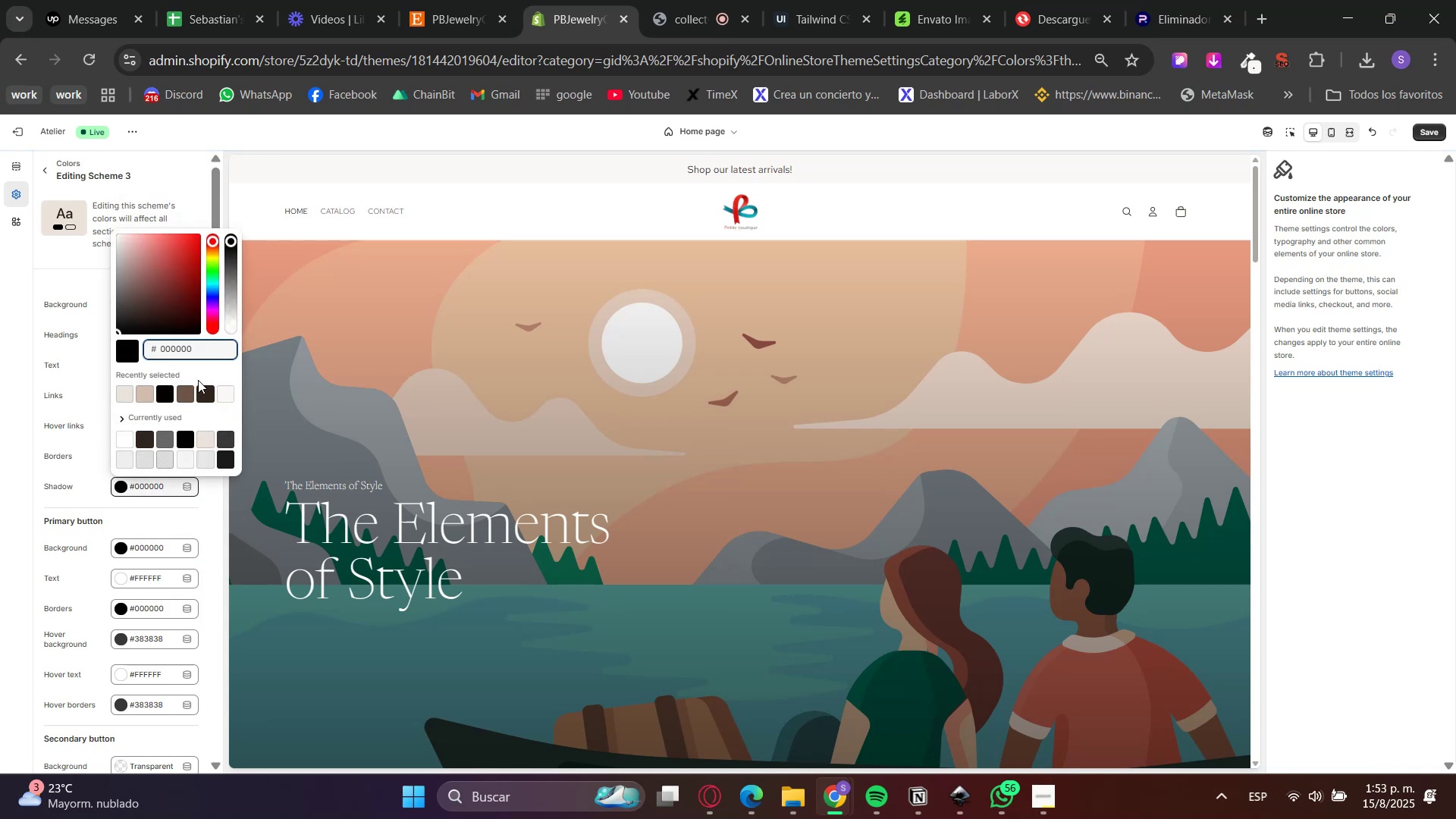 
left_click([195, 391])
 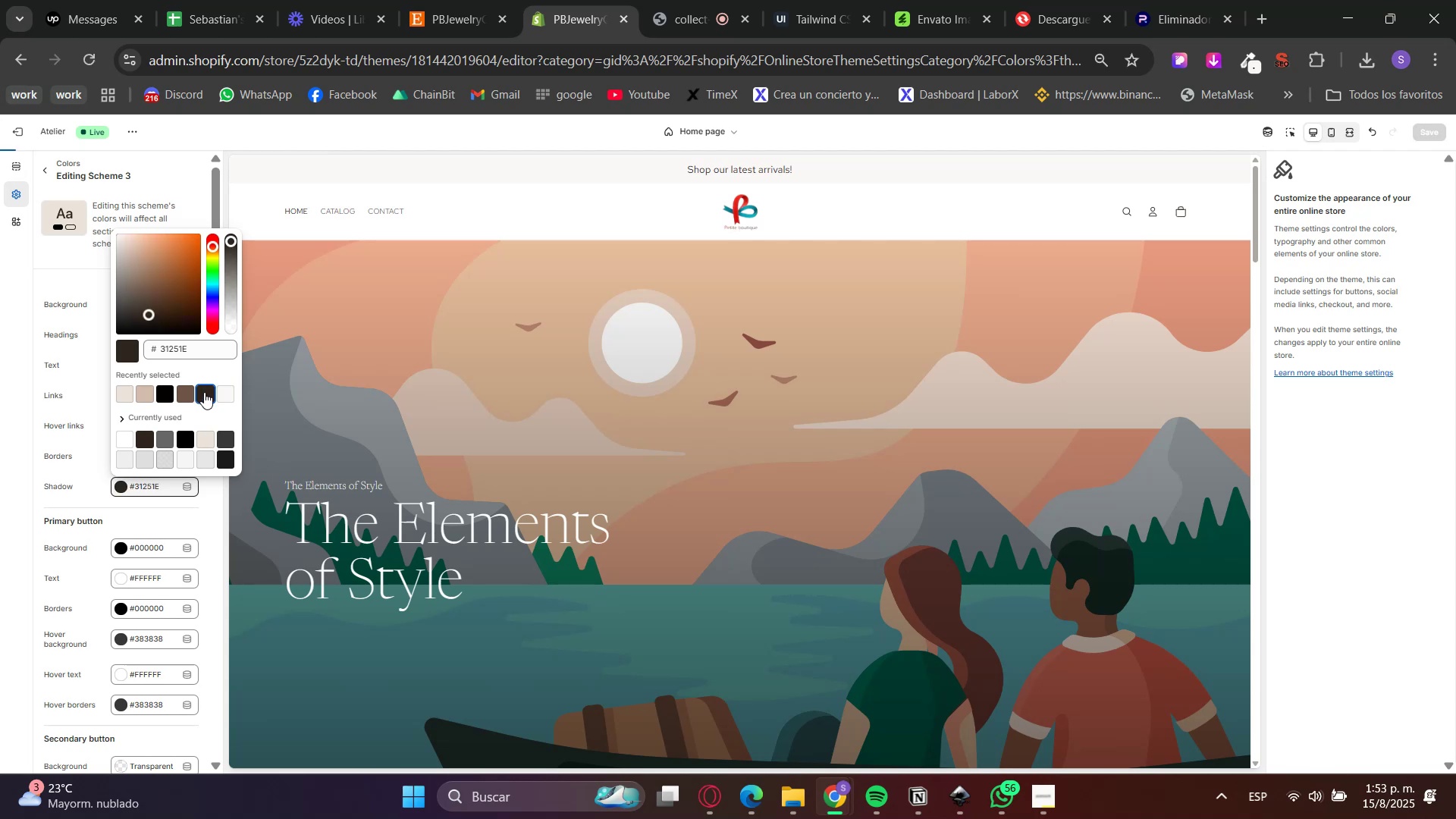 
double_click([0, 505])
 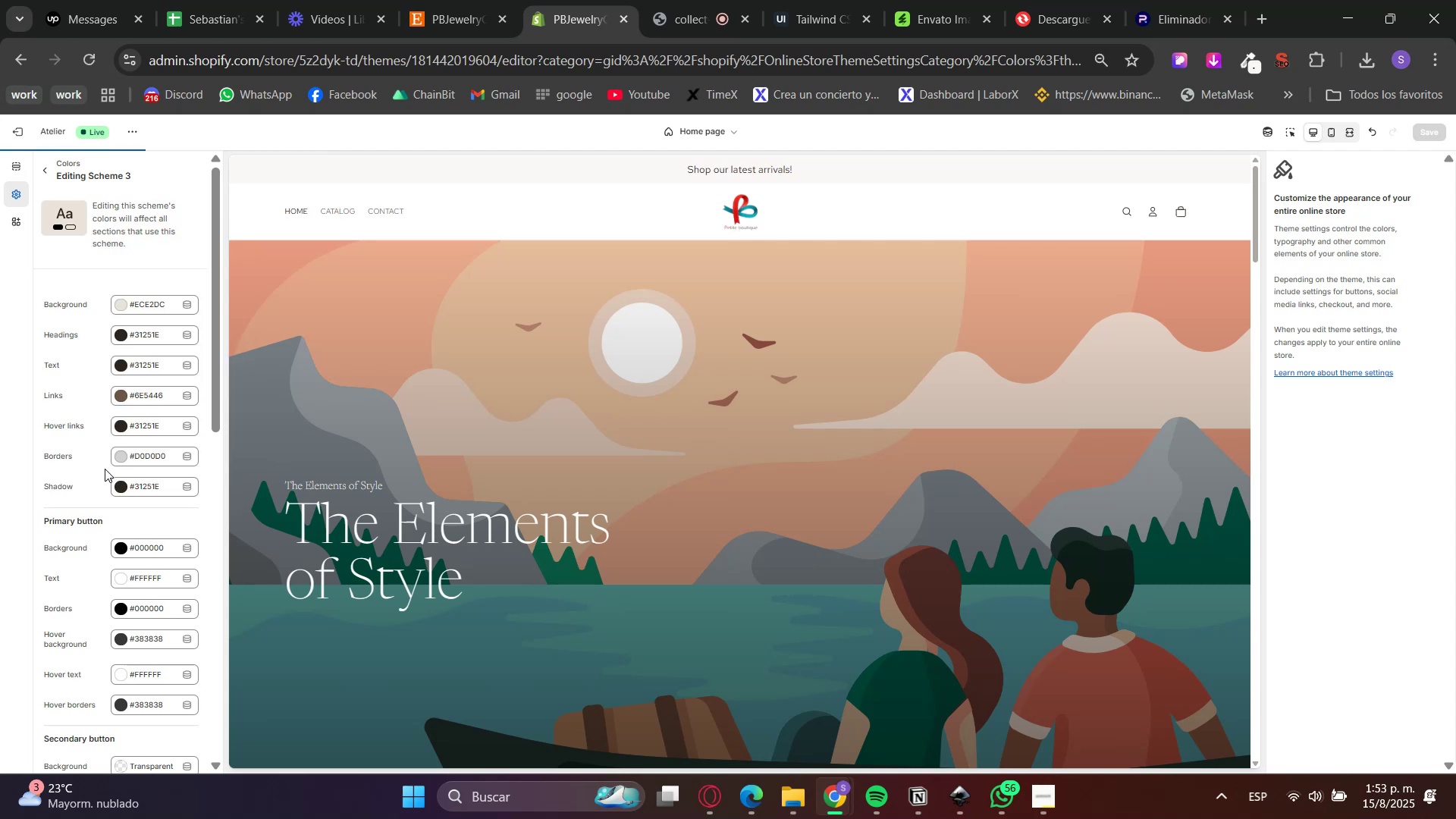 
left_click([117, 458])
 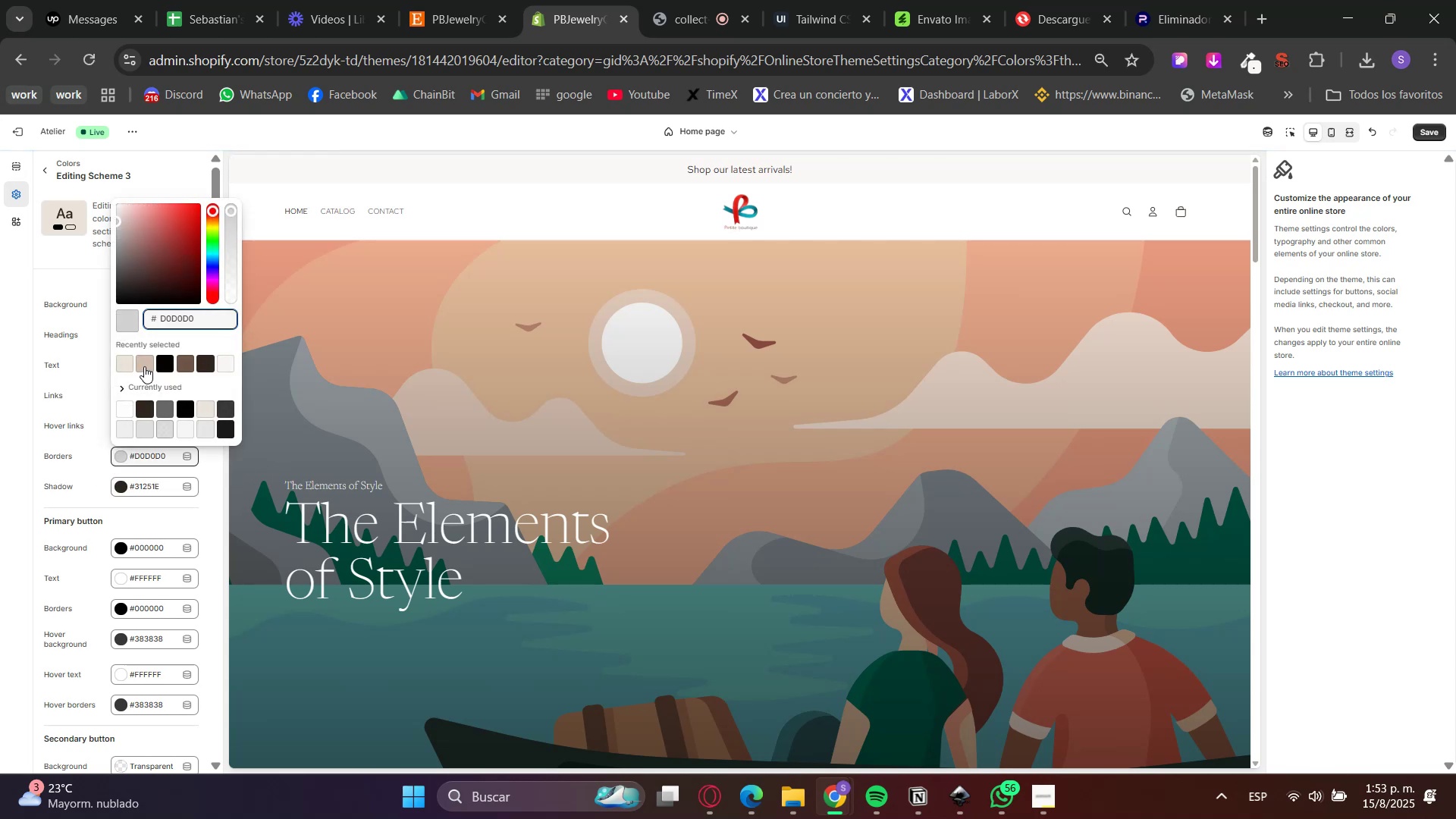 
double_click([9, 439])
 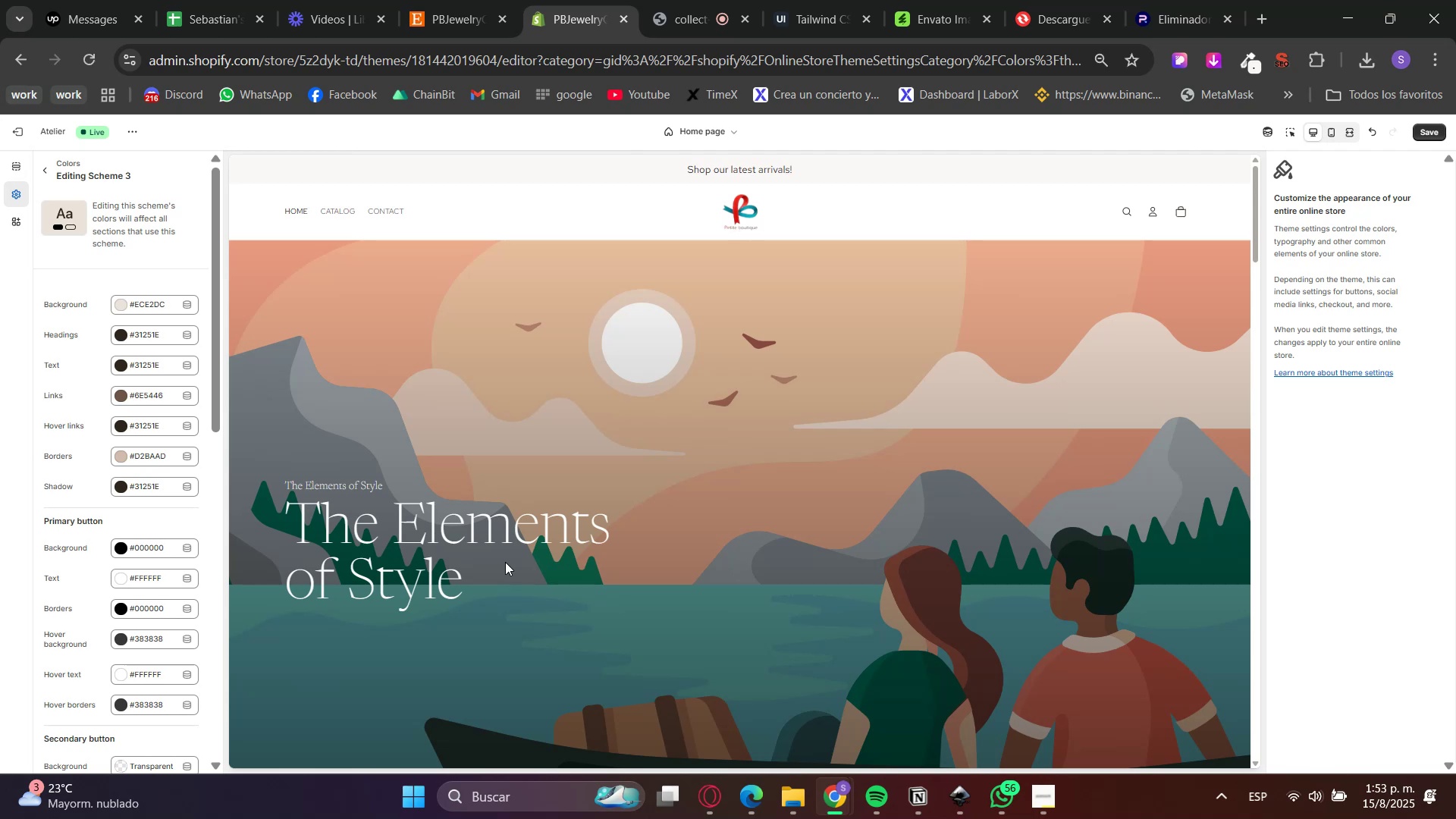 
wait(13.66)
 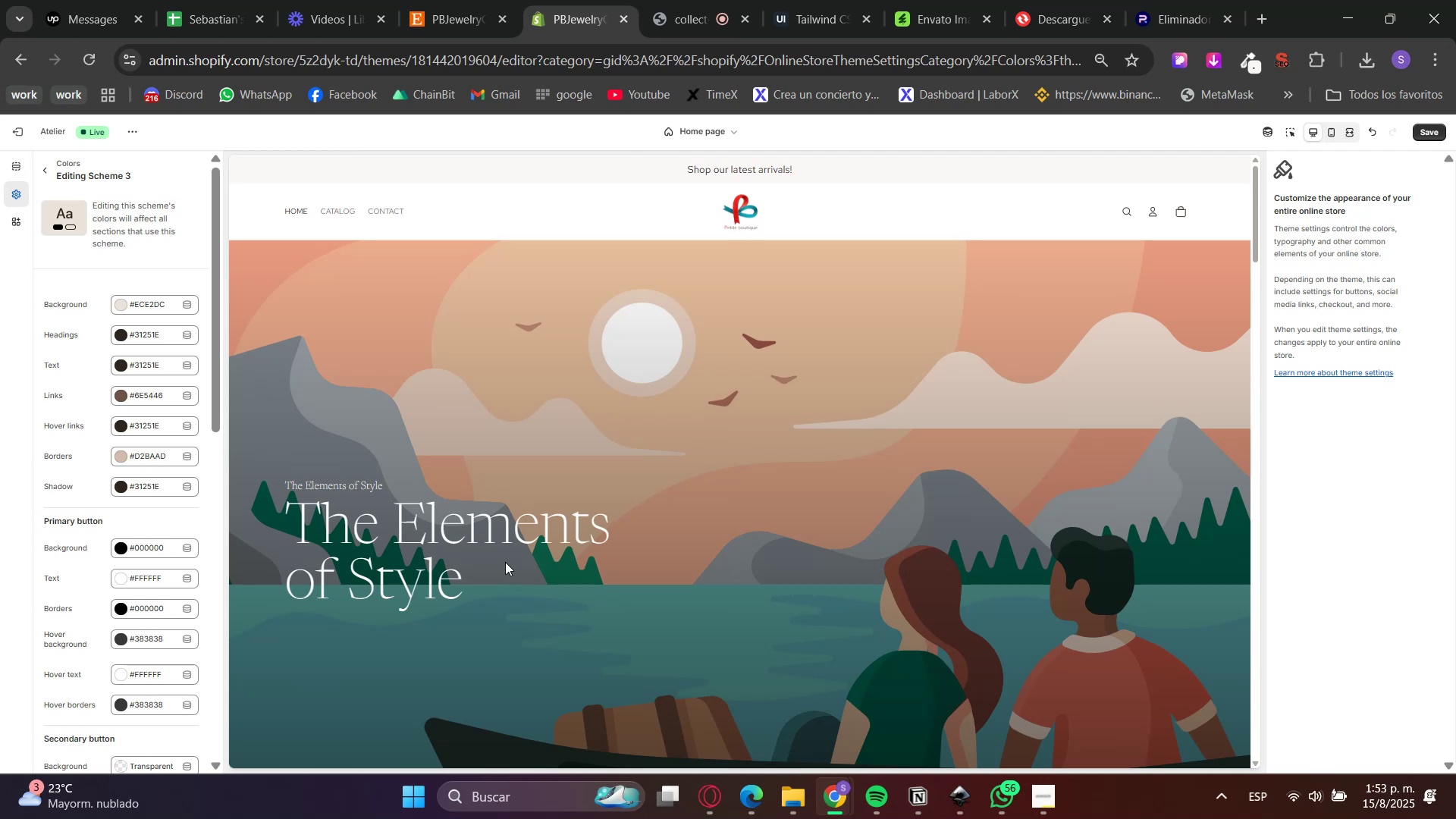 
left_click([44, 171])
 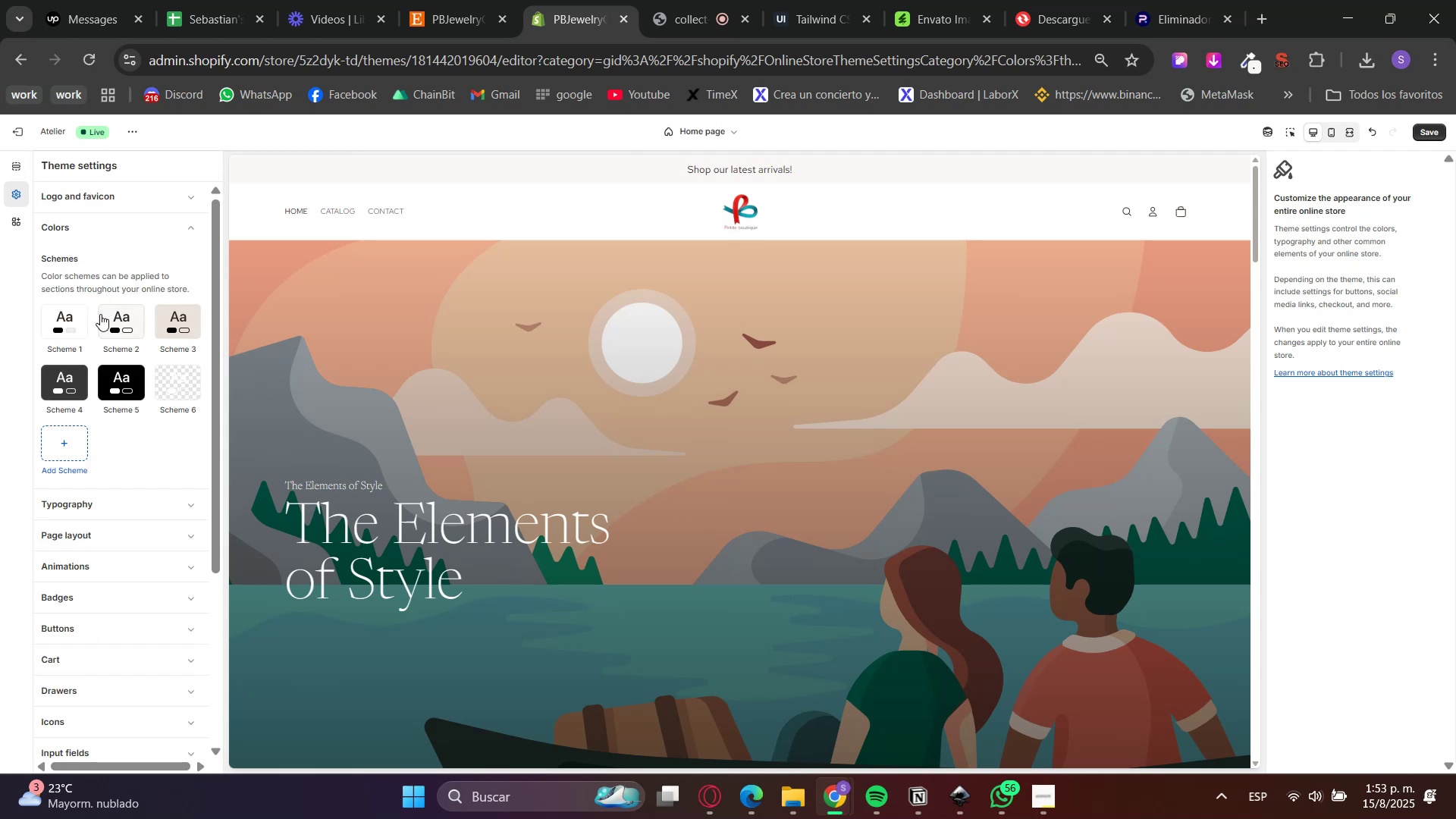 
left_click([111, 320])
 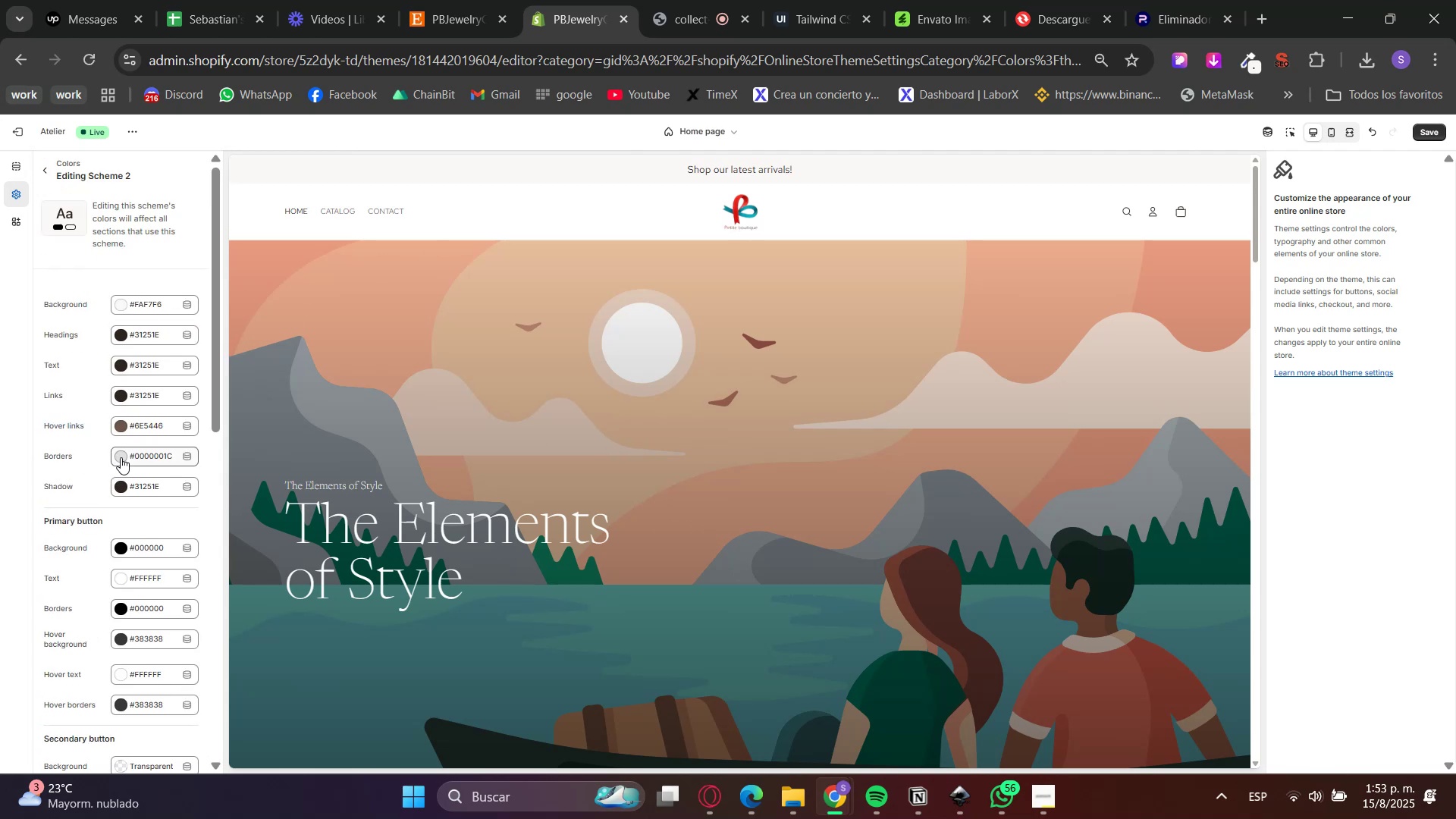 
left_click([121, 459])
 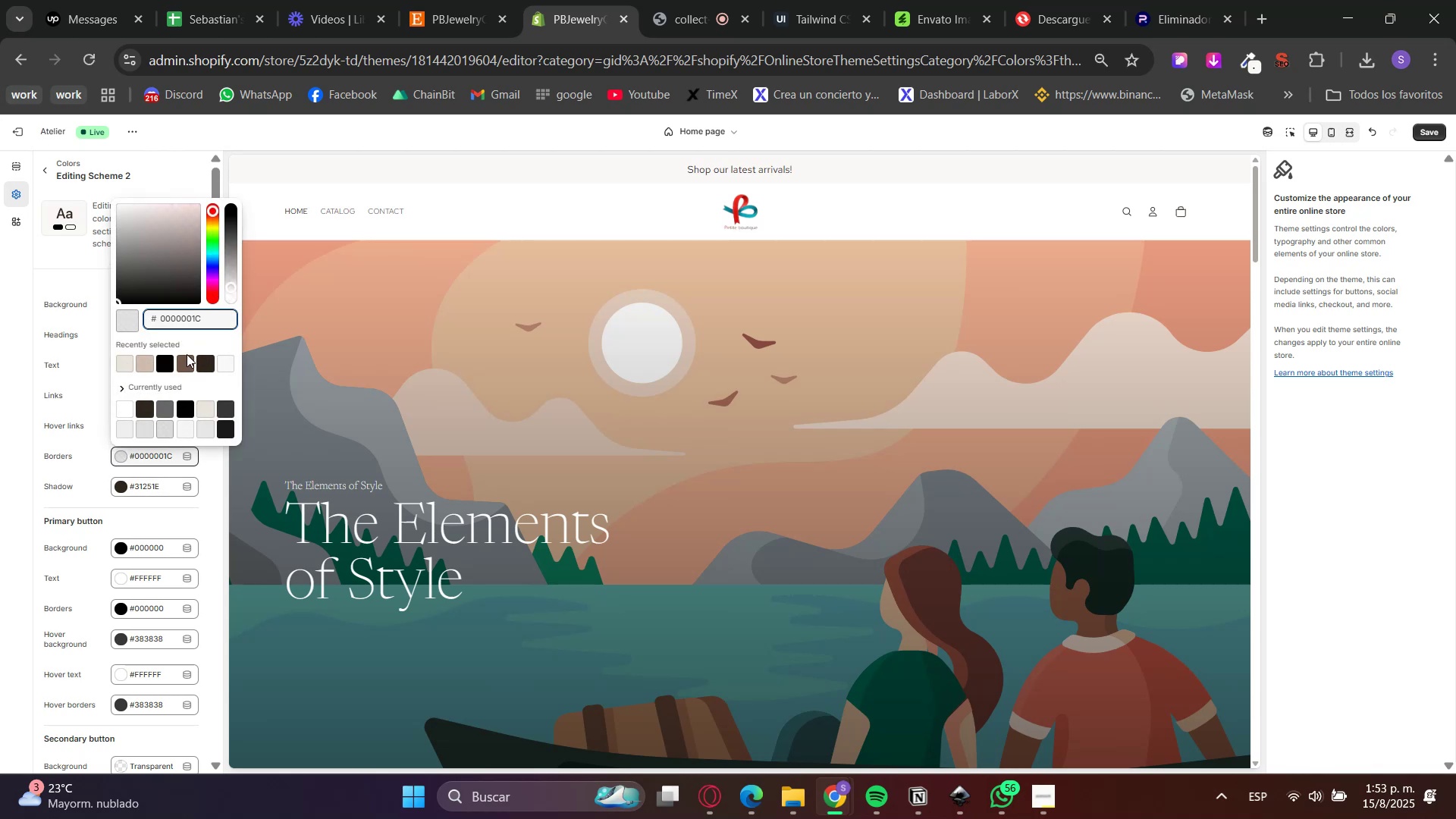 
left_click([188, 366])
 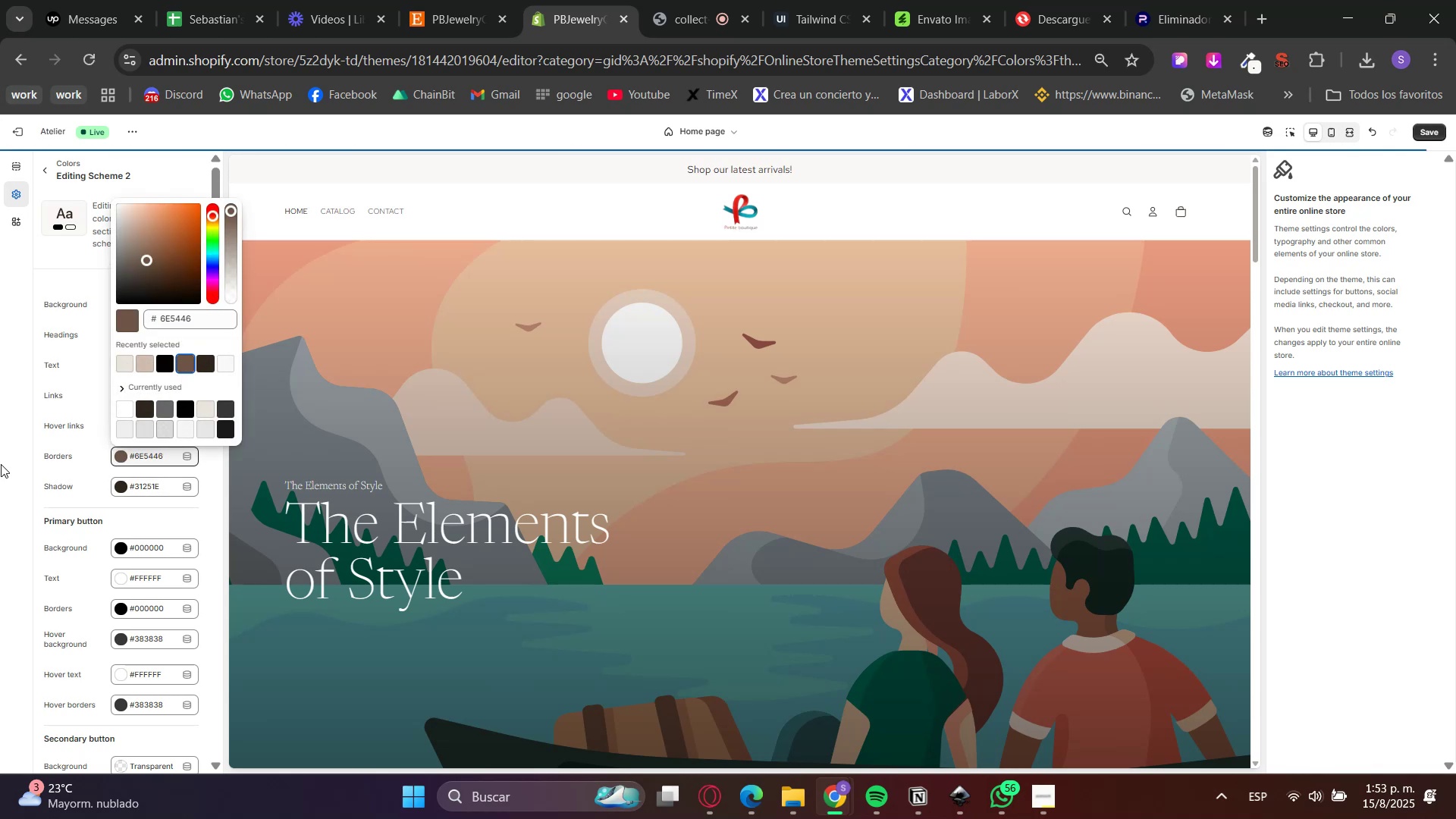 
left_click([1, 464])
 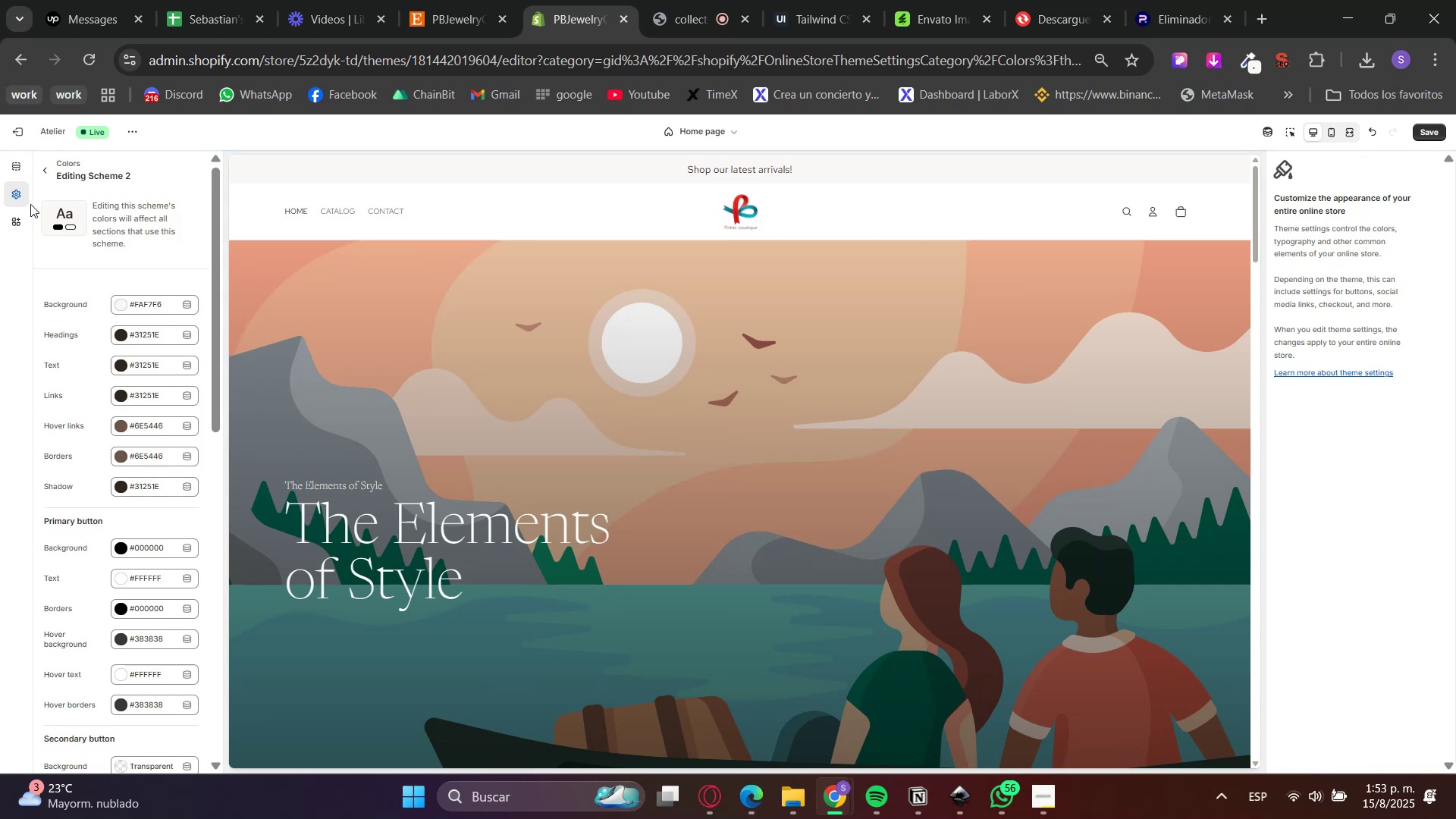 
left_click([14, 169])
 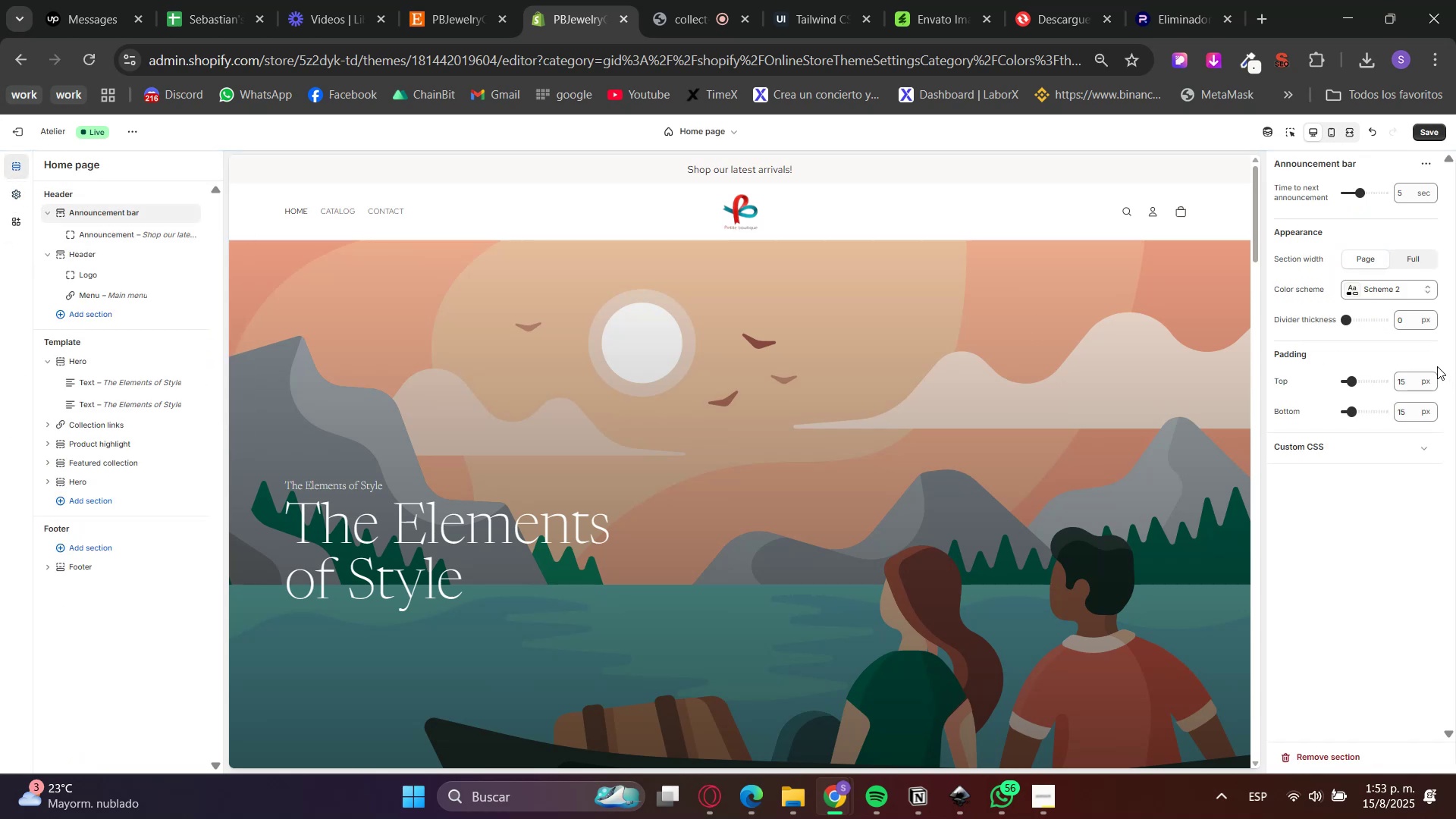 
left_click_drag(start_coordinate=[1411, 322], to_coordinate=[1389, 325])
 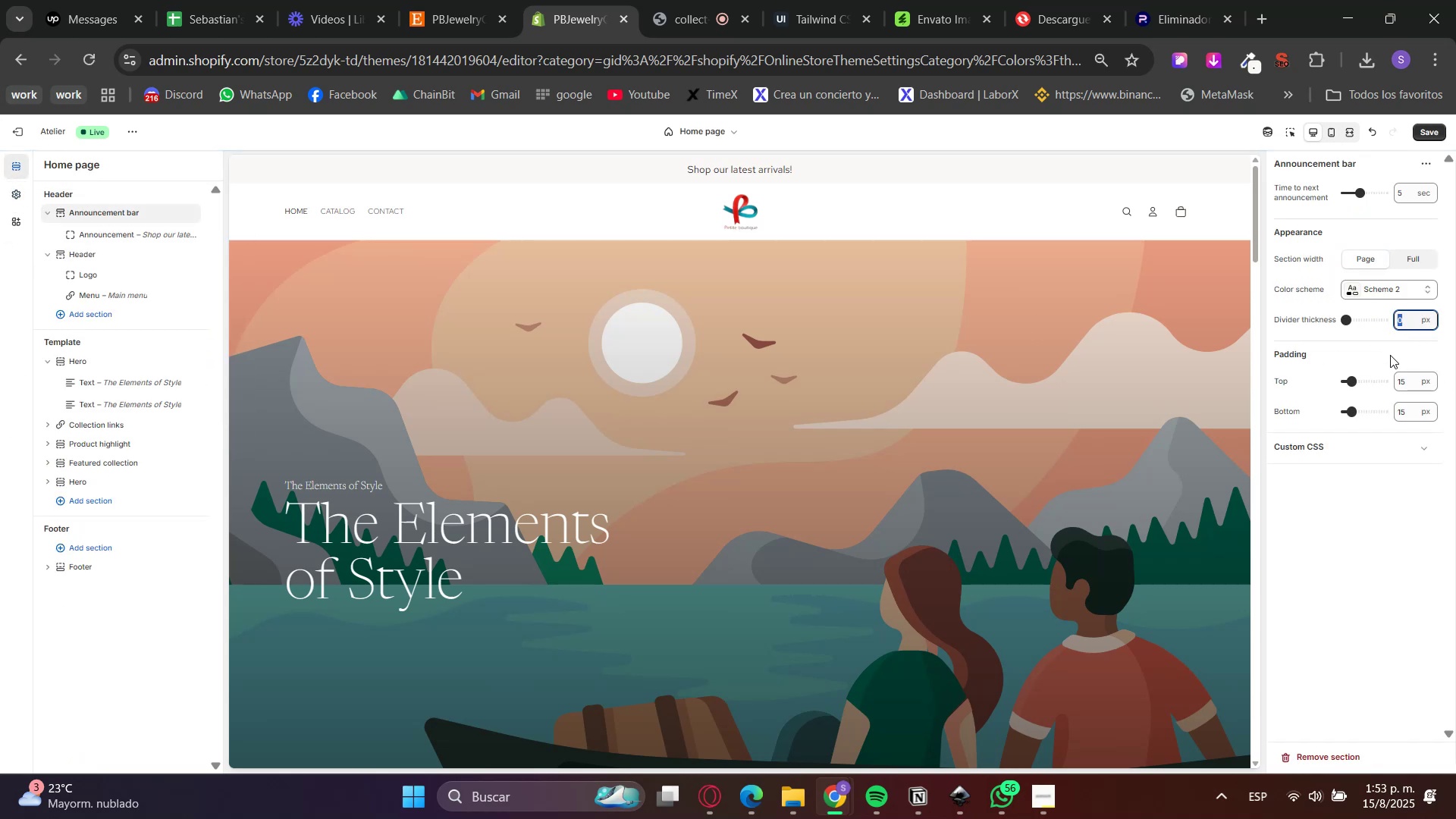 
key(Numpad1)
 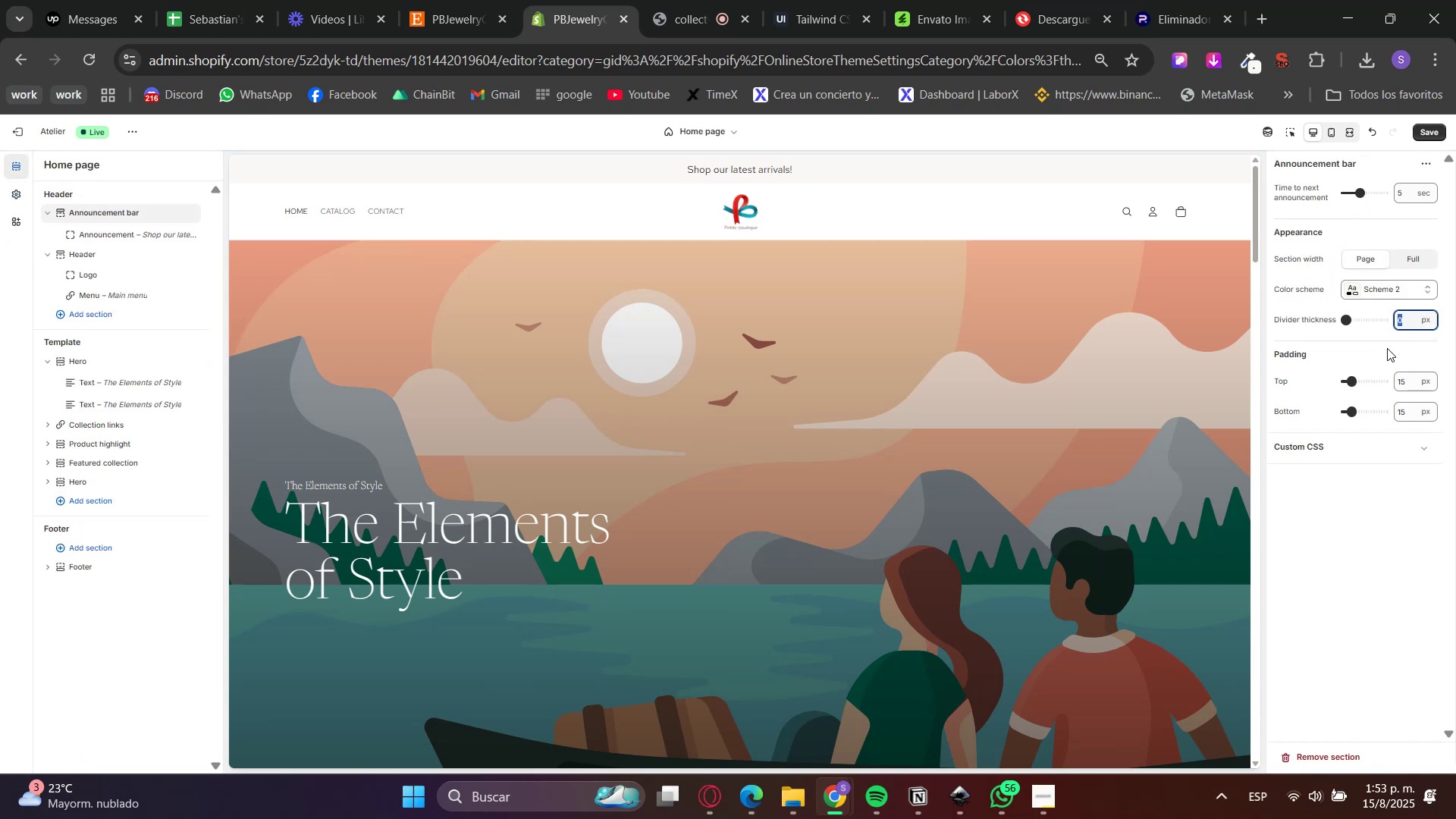 
left_click([1387, 348])
 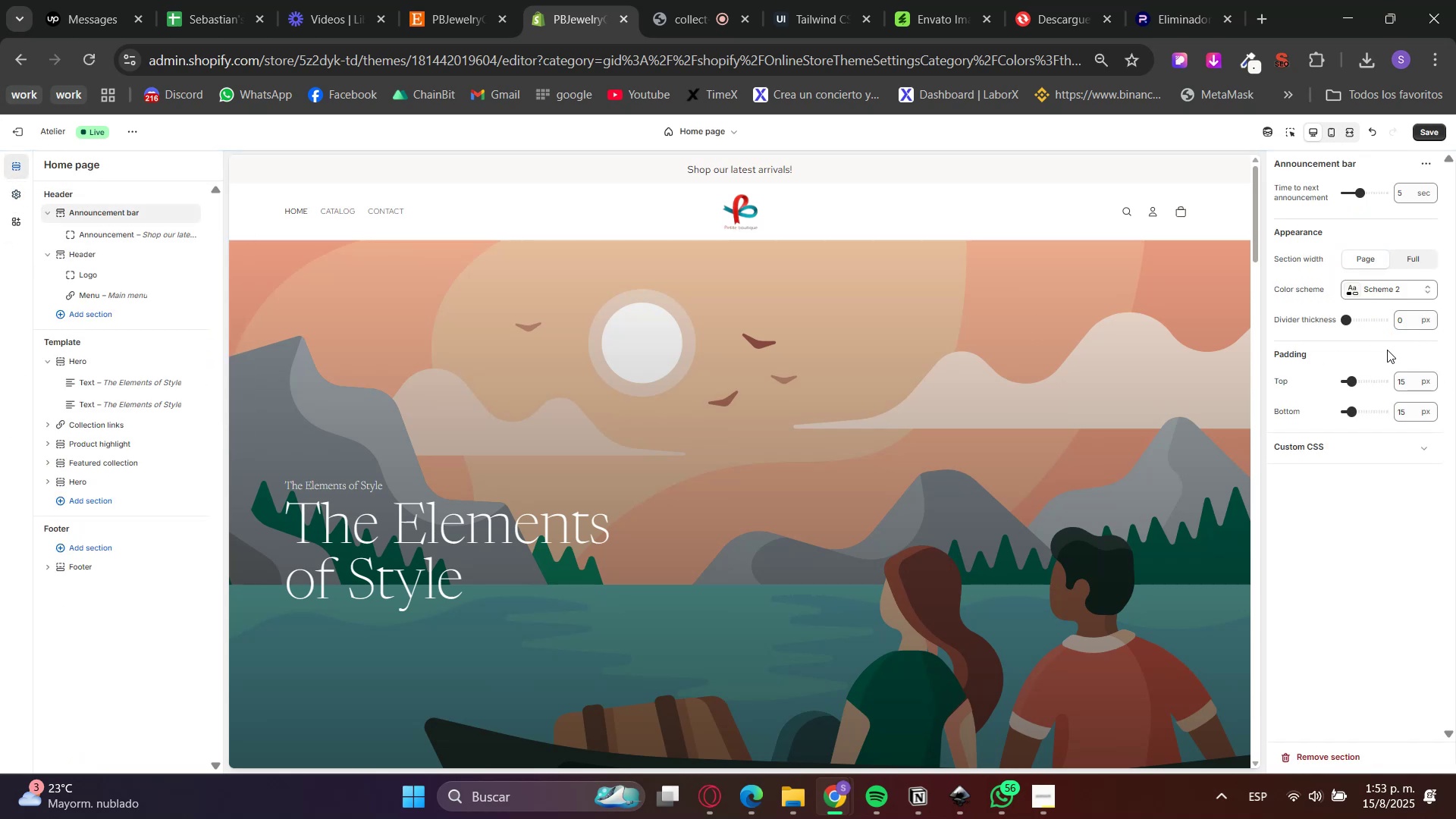 
left_click_drag(start_coordinate=[1409, 331], to_coordinate=[1378, 330])
 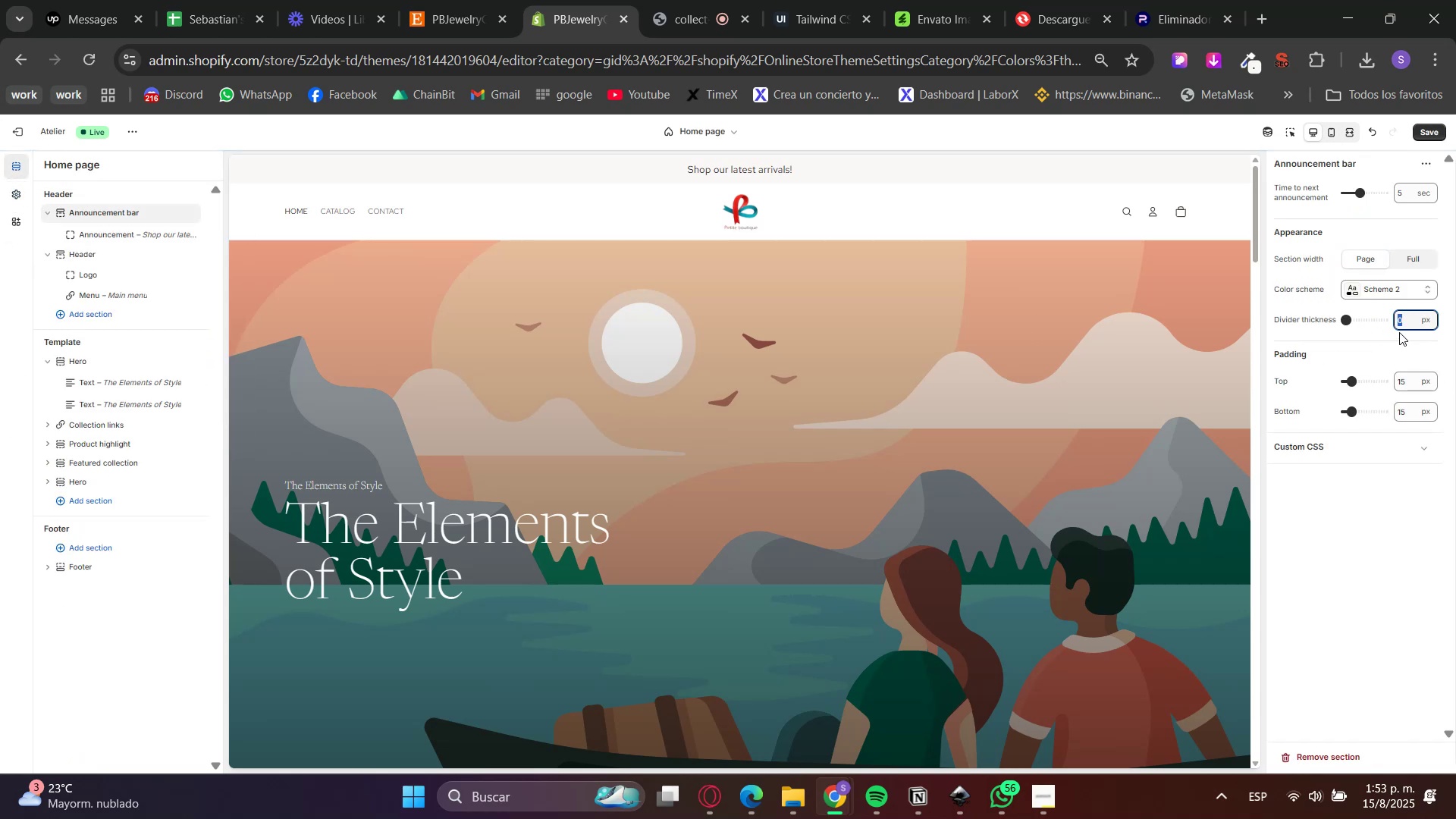 
key(Numpad1)
 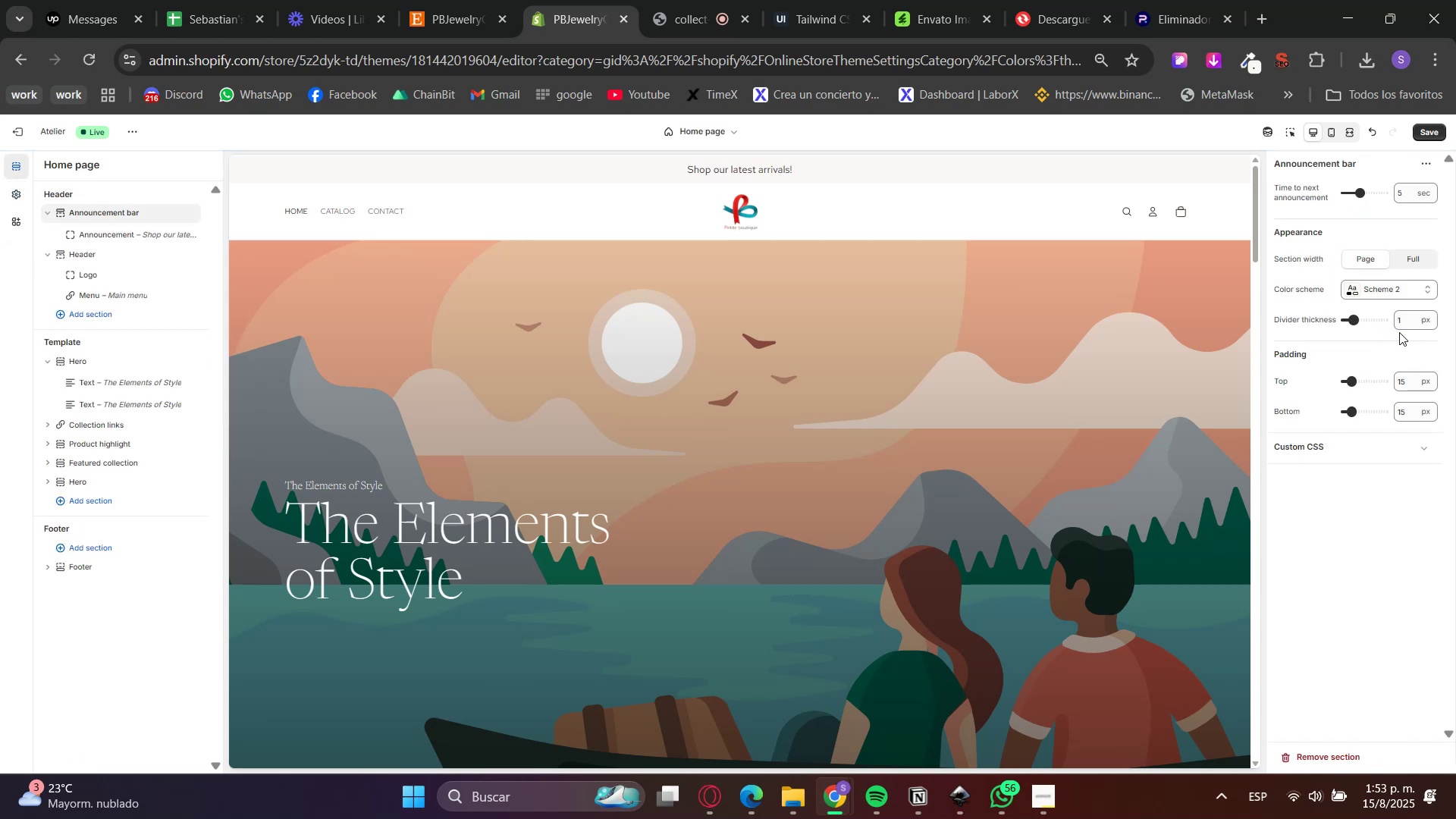 
left_click([1399, 332])
 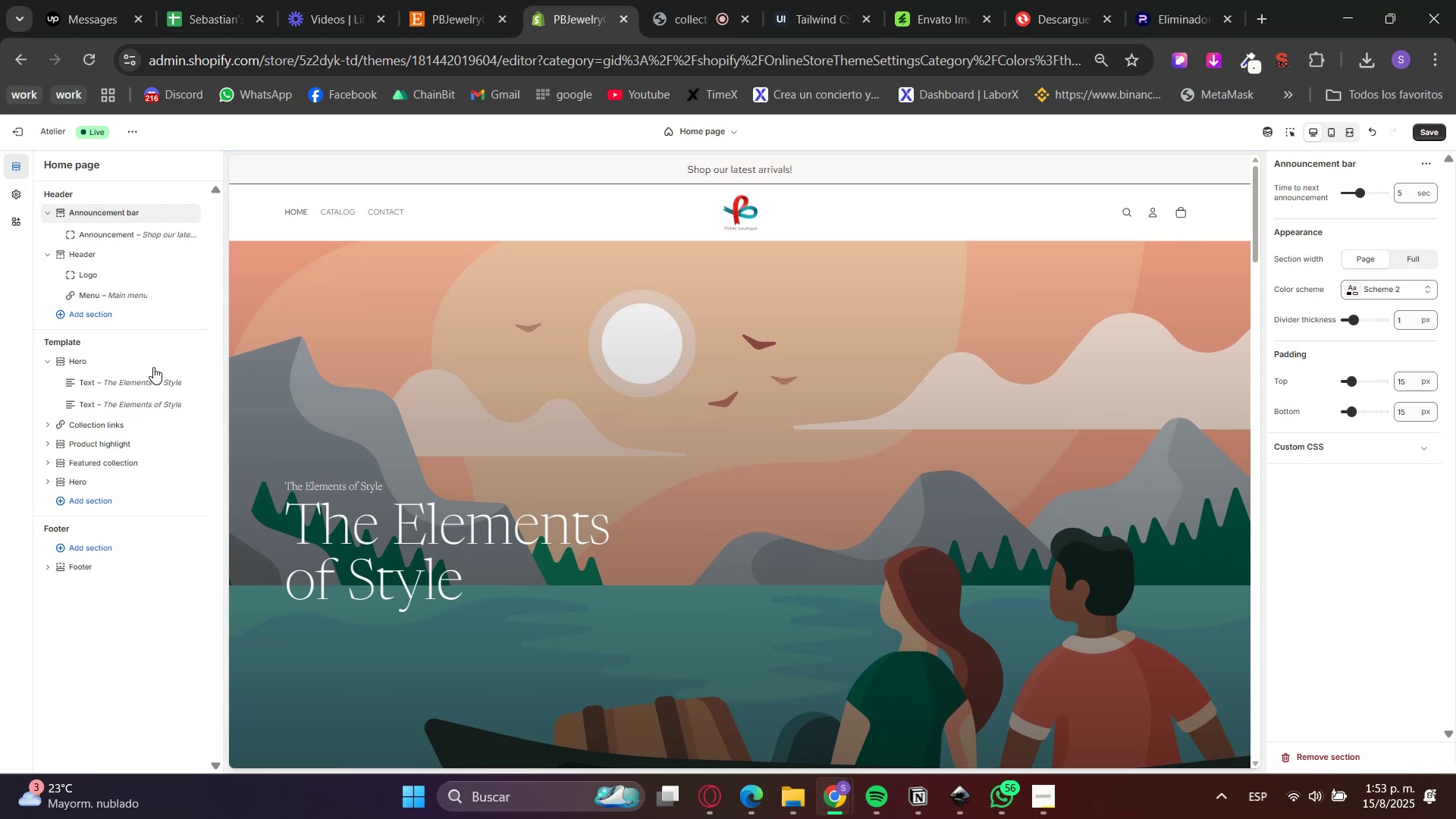 
left_click([9, 187])
 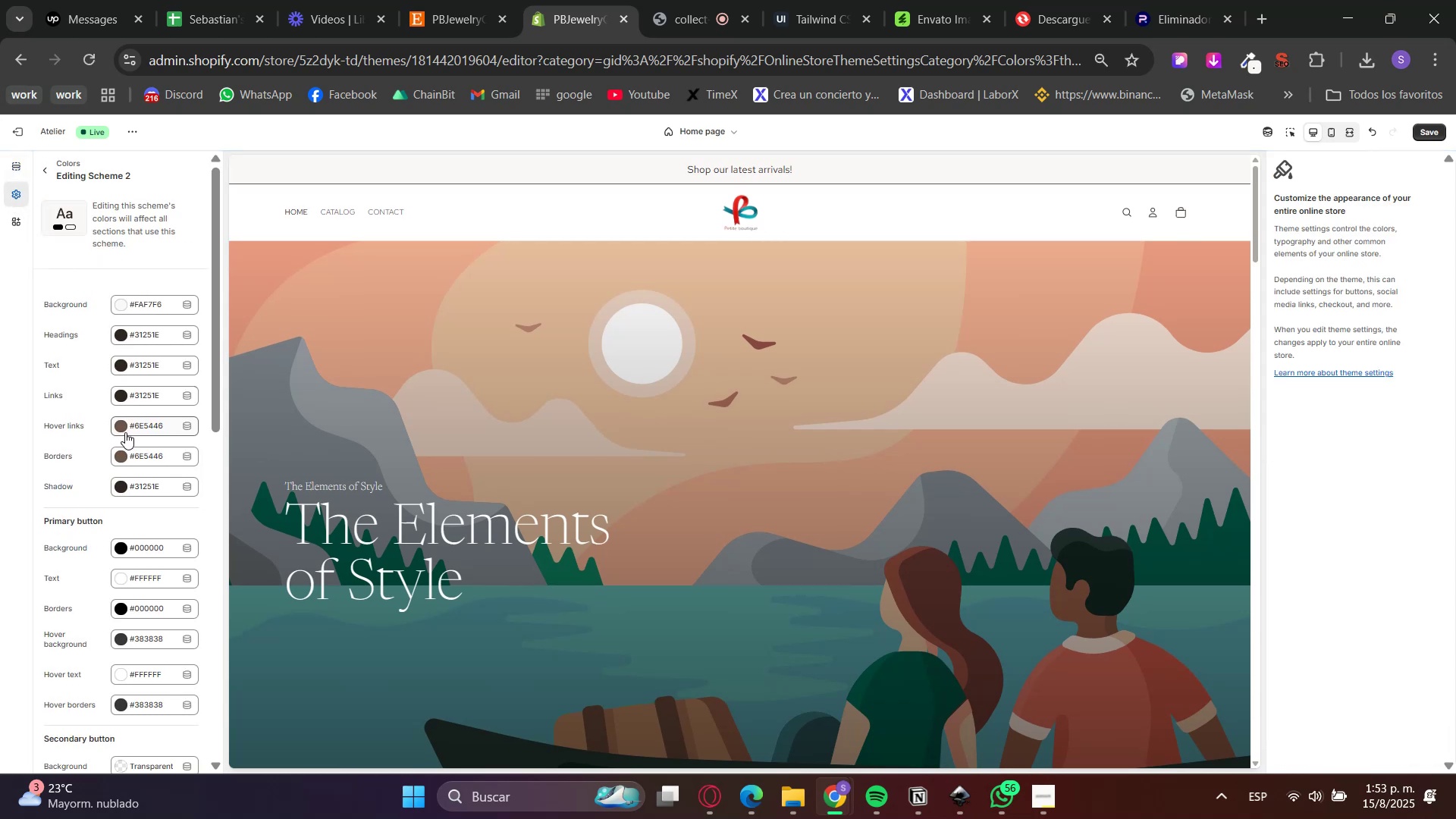 
left_click([131, 458])
 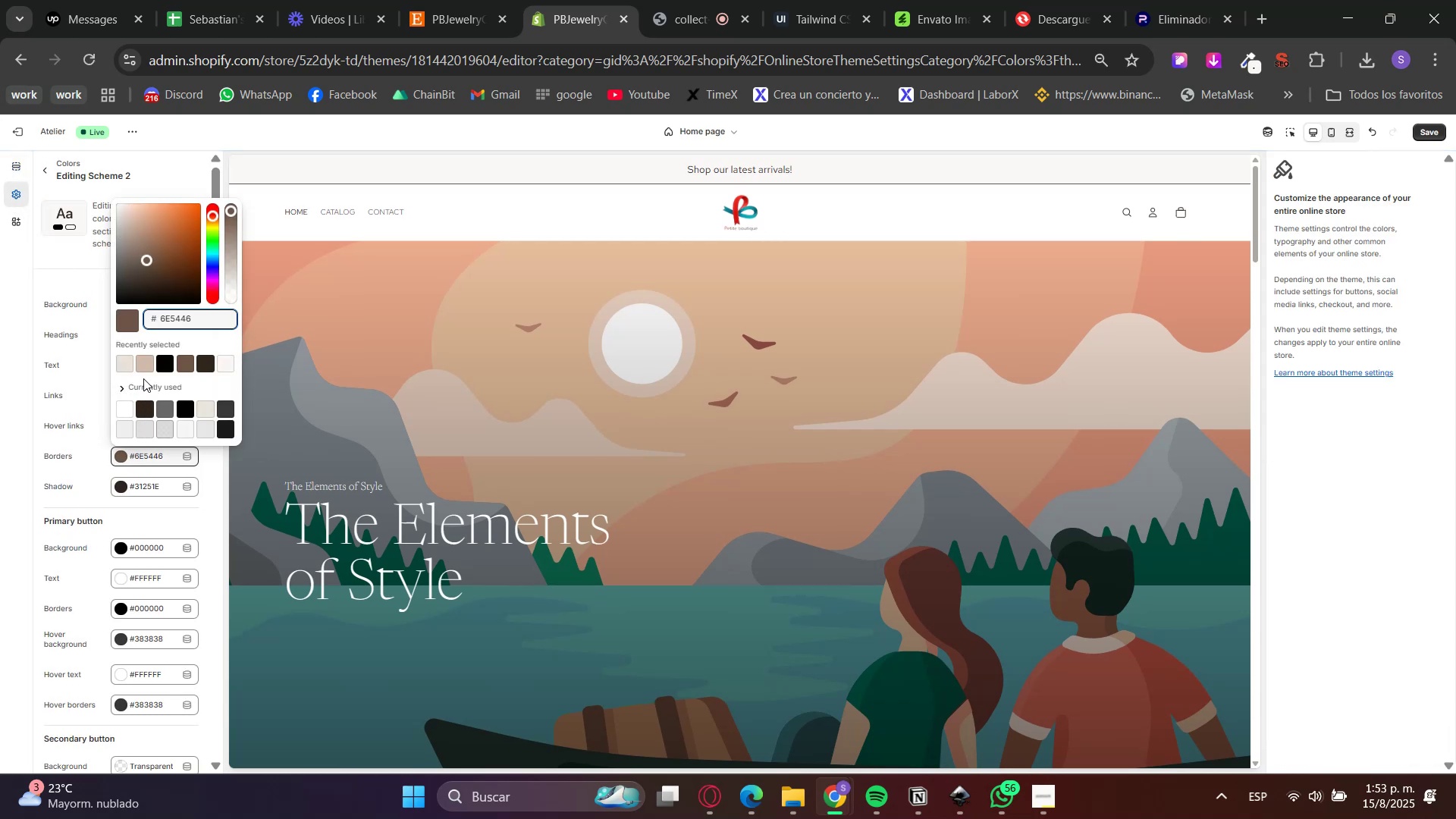 
left_click([141, 365])
 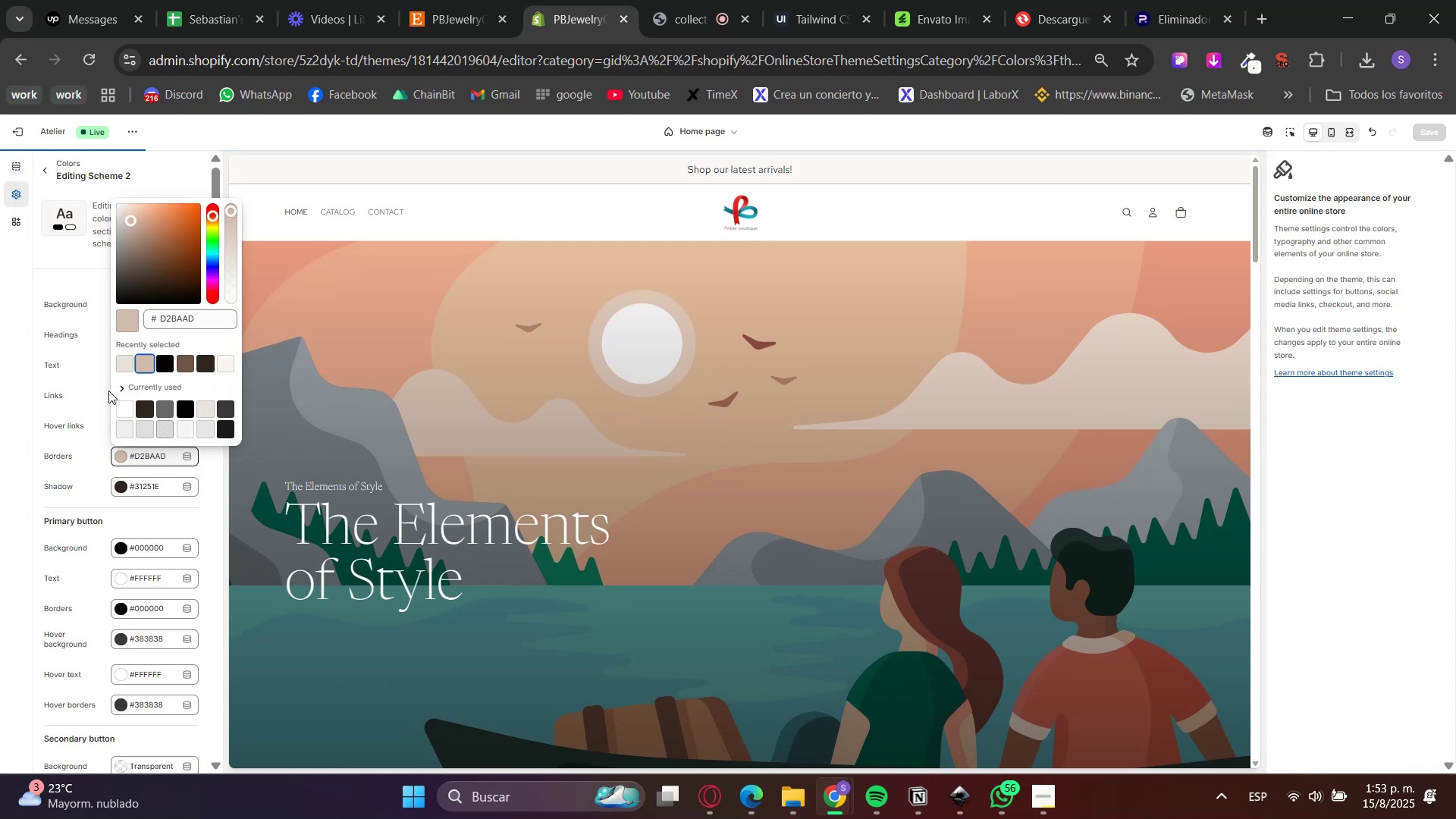 
left_click([124, 368])
 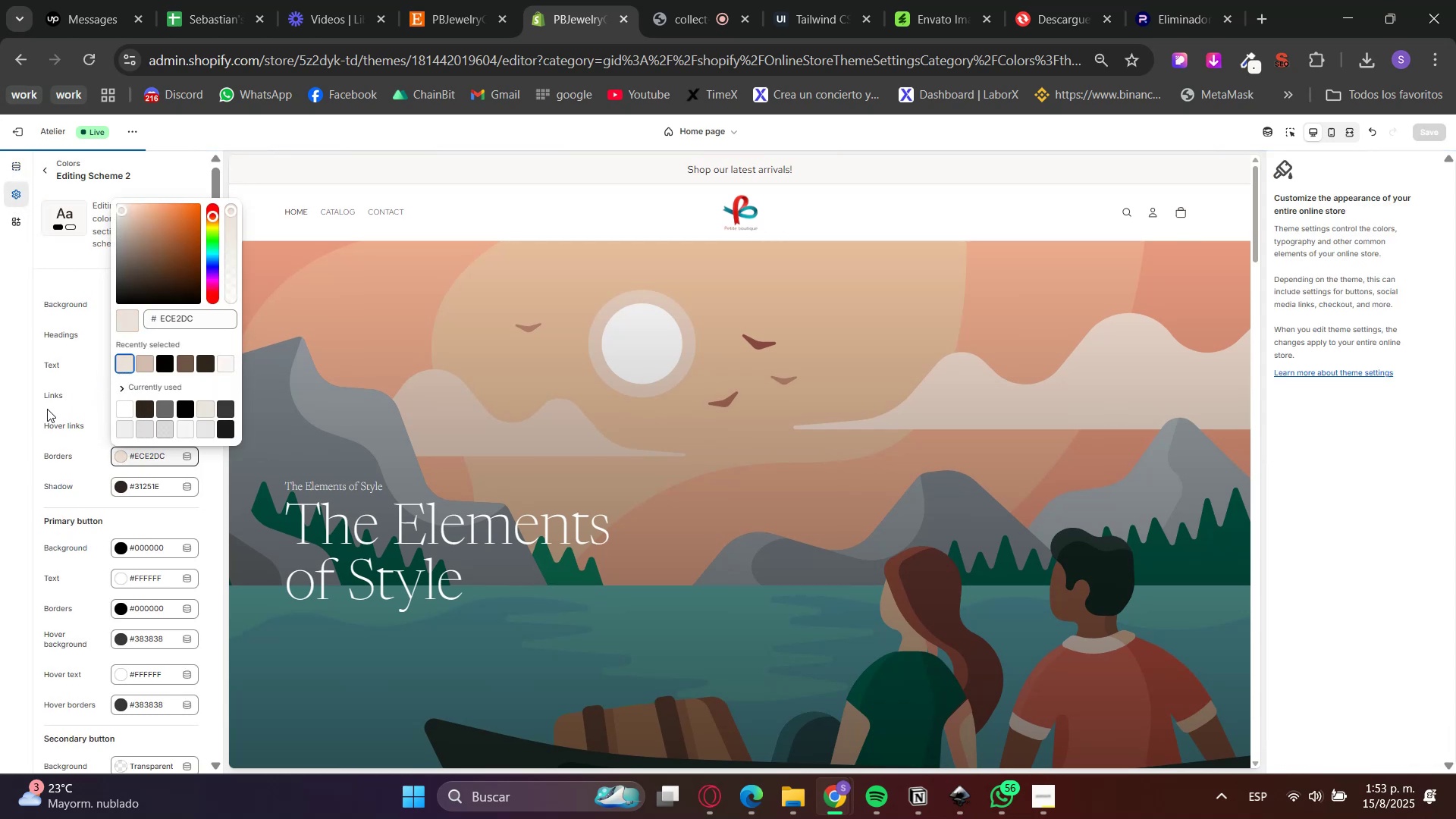 
left_click([44, 412])
 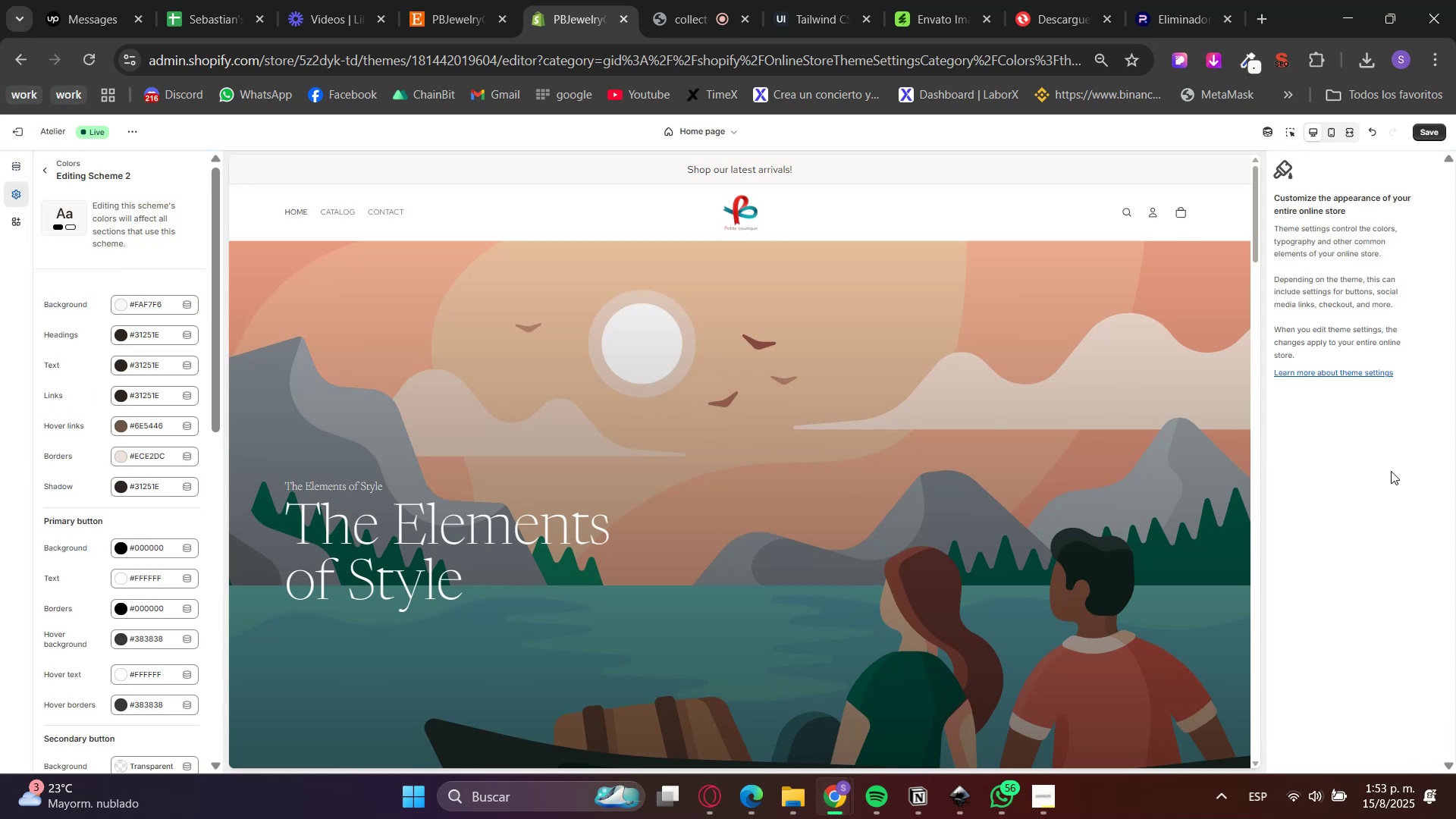 
scroll: coordinate [1133, 504], scroll_direction: down, amount: 9.0
 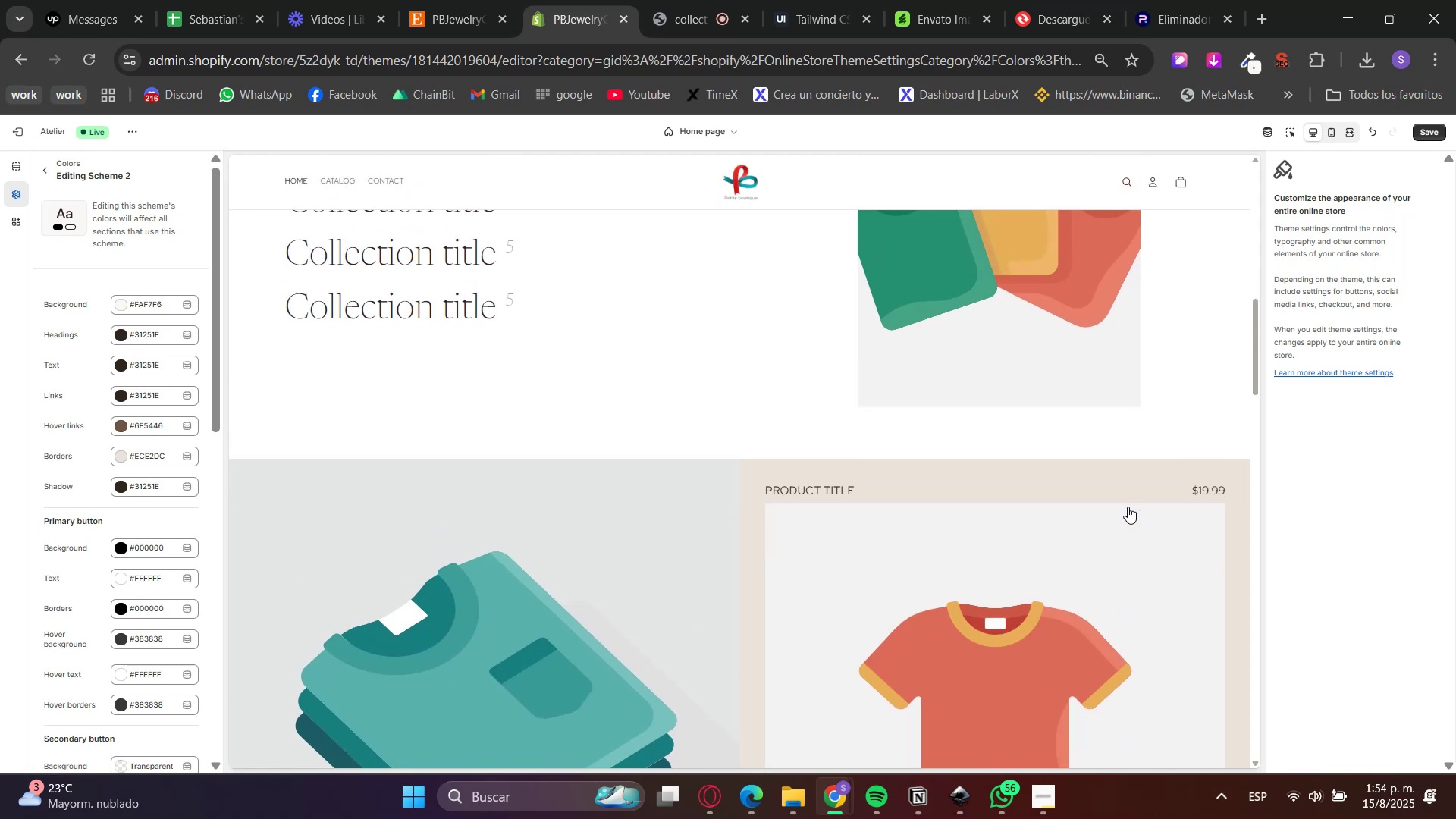 
scroll: coordinate [1119, 513], scroll_direction: up, amount: 12.0
 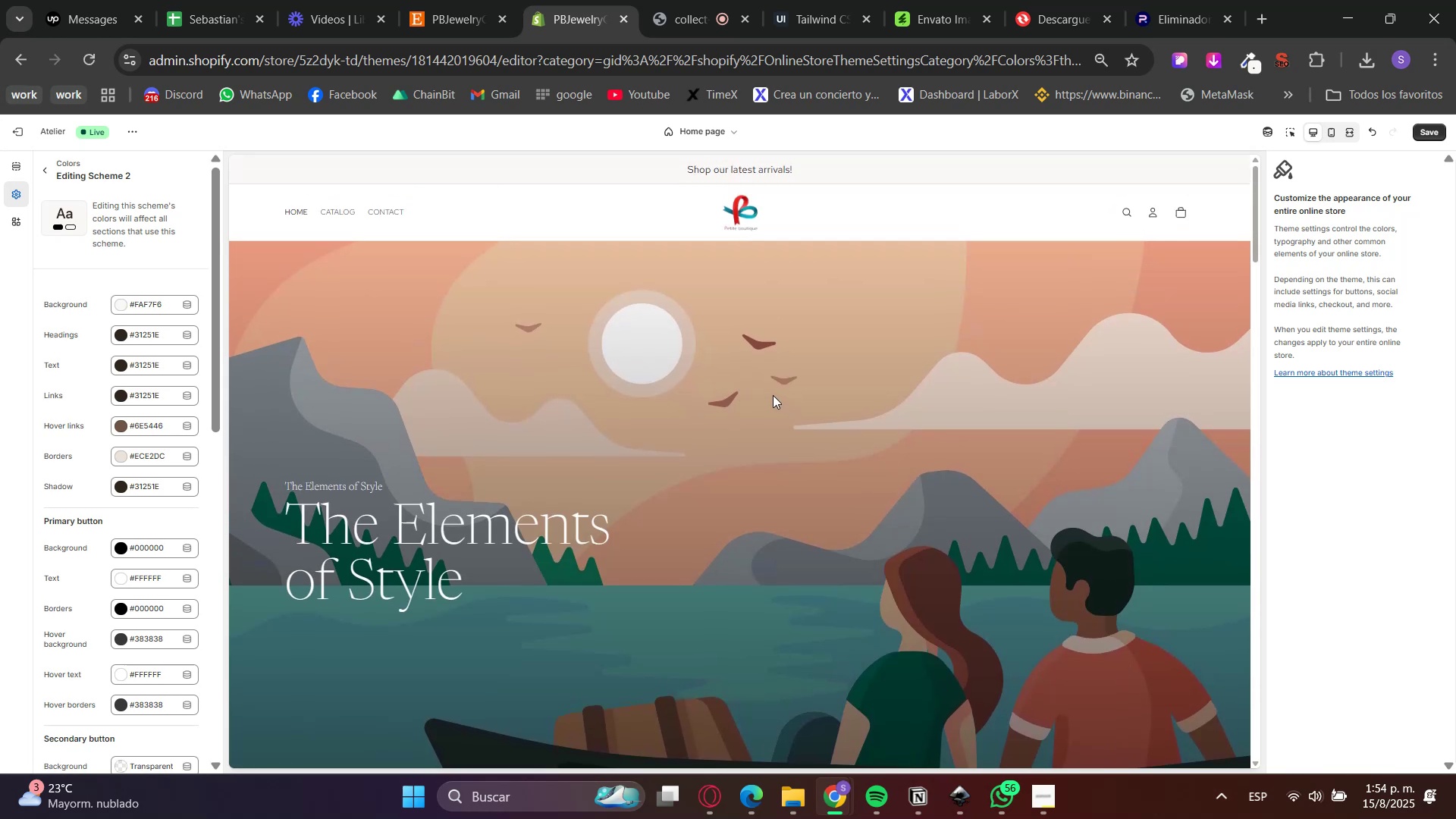 
mouse_move([1053, 774])
 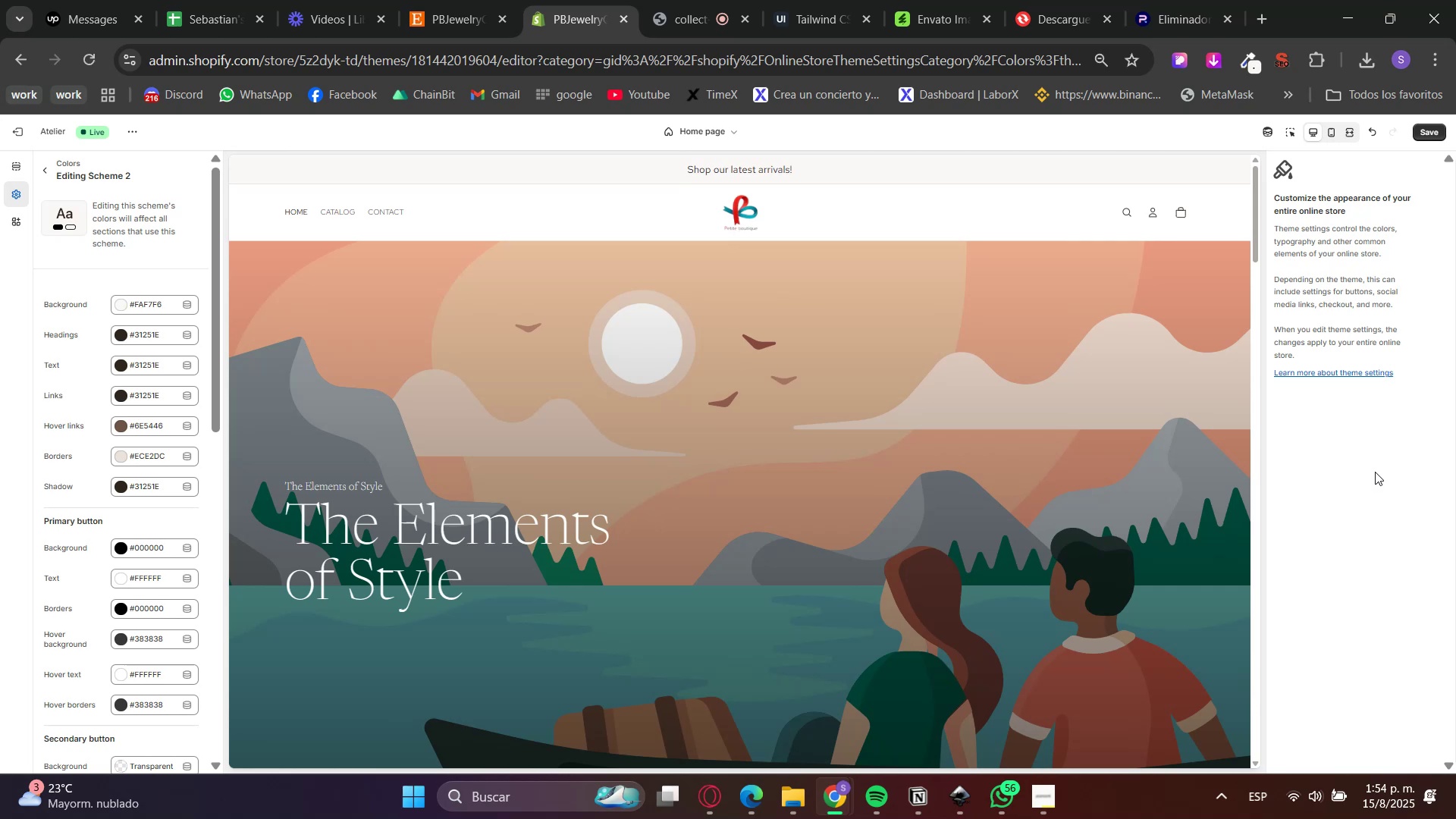 
wait(8.66)
 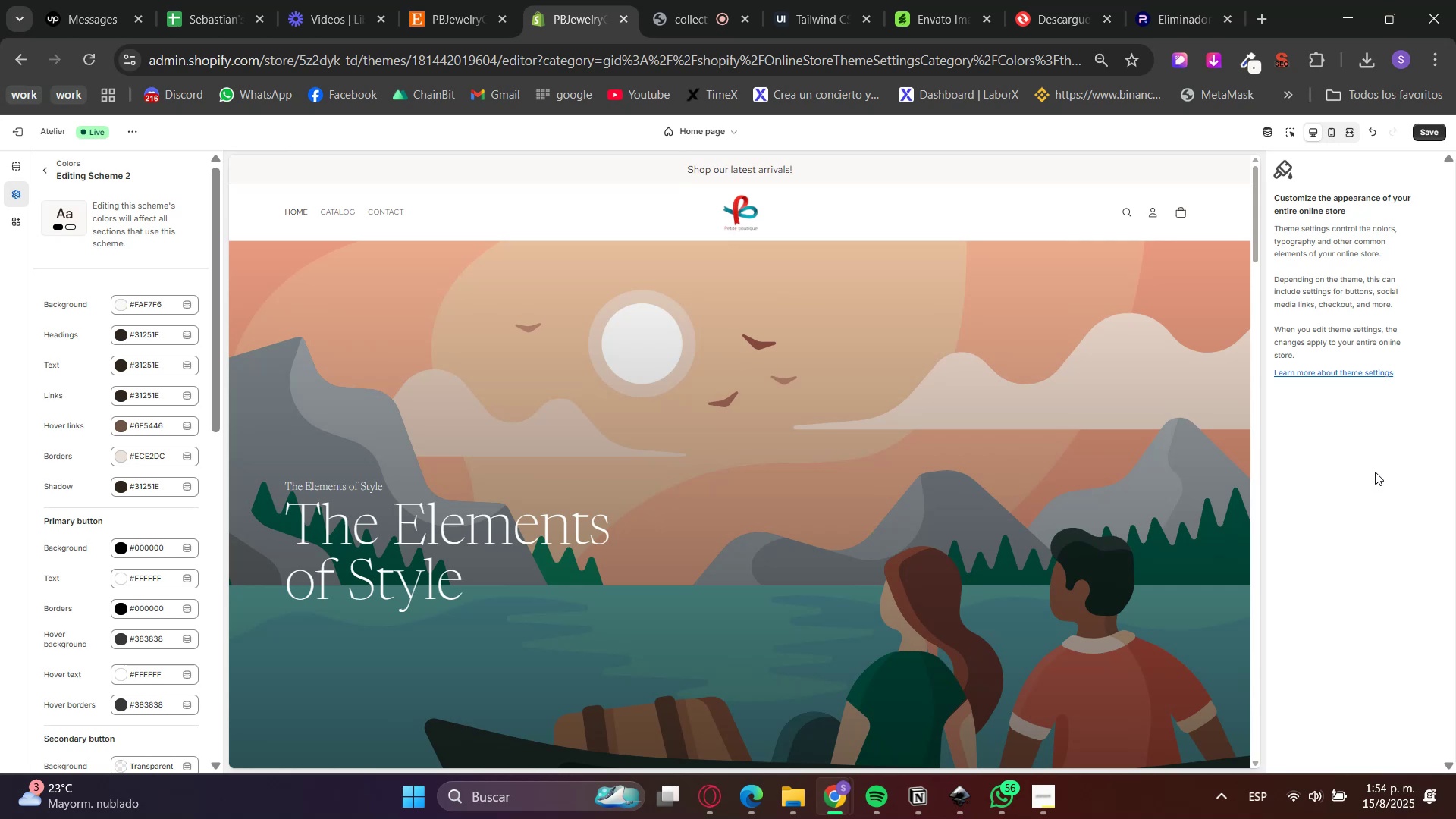 
left_click([984, 15])
 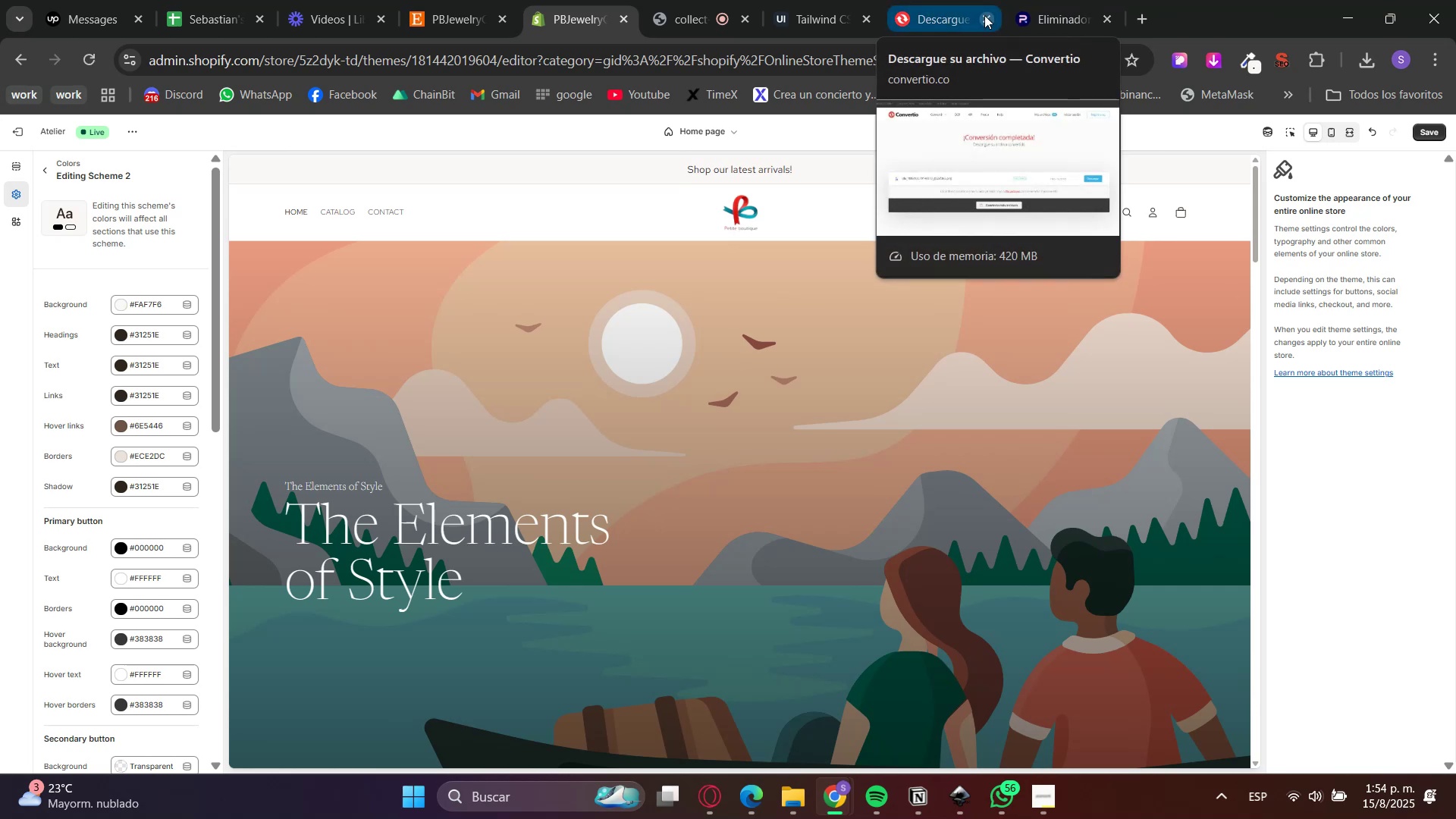 
left_click([984, 15])
 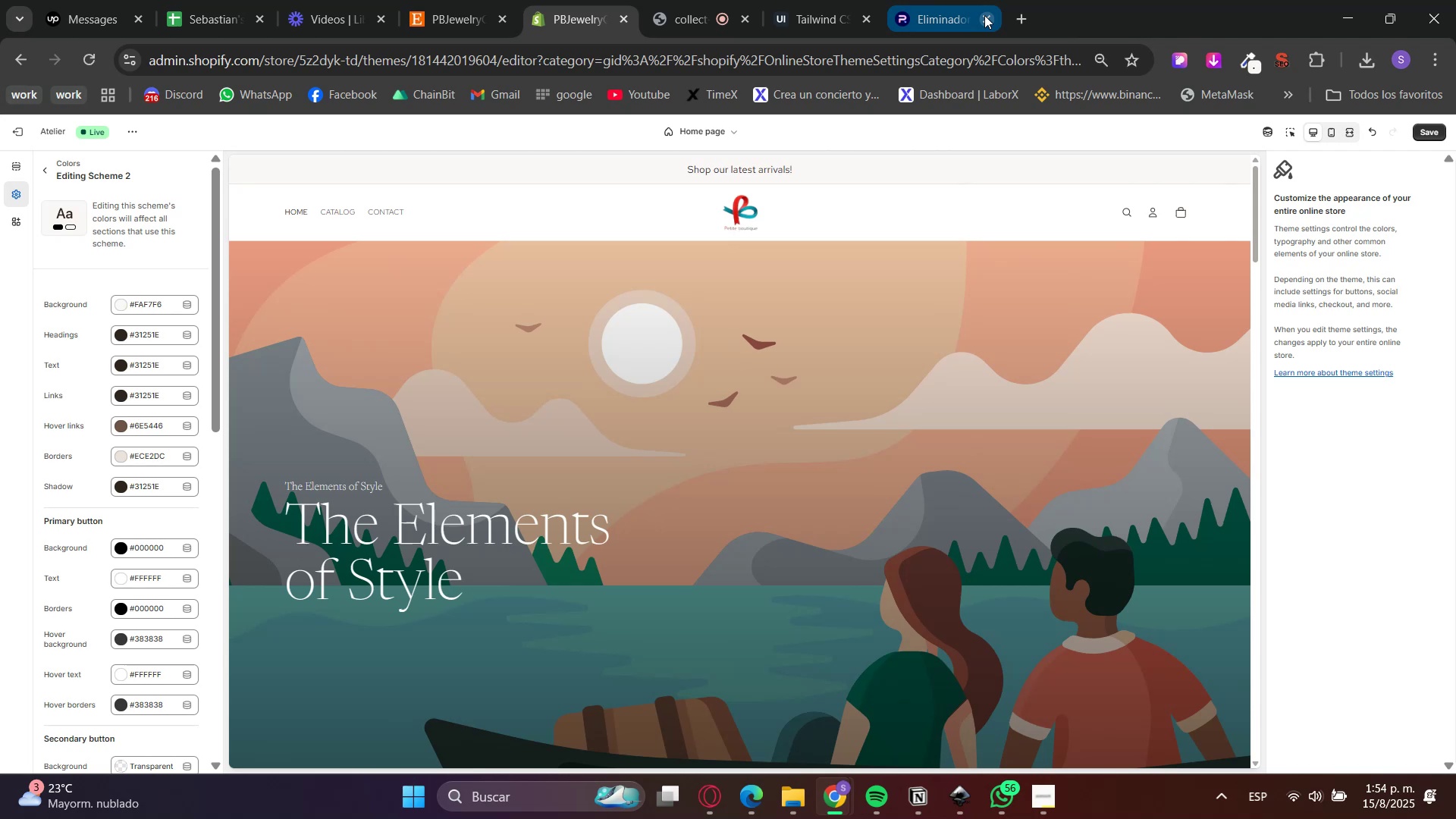 
left_click([984, 15])
 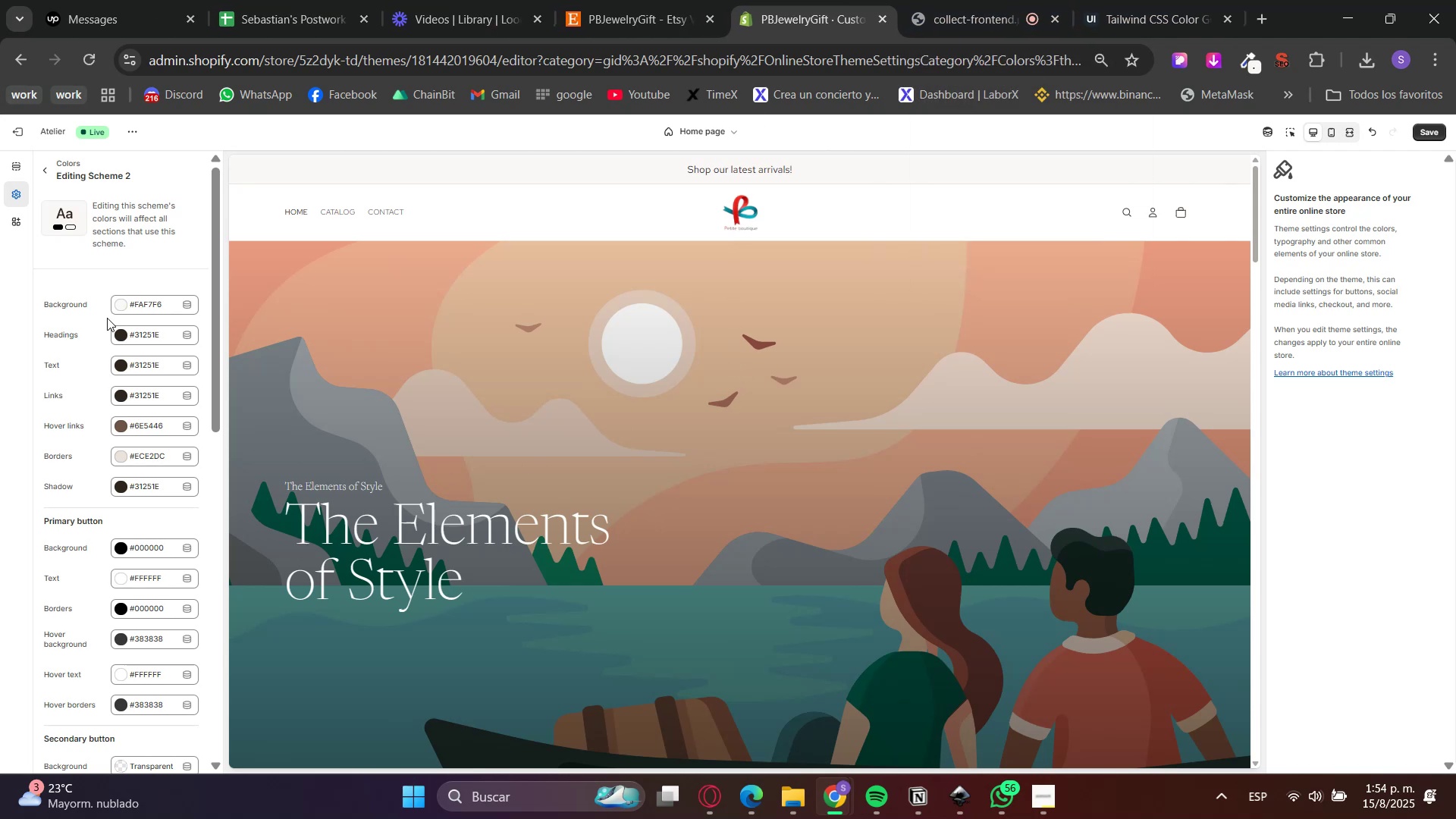 
left_click([17, 169])
 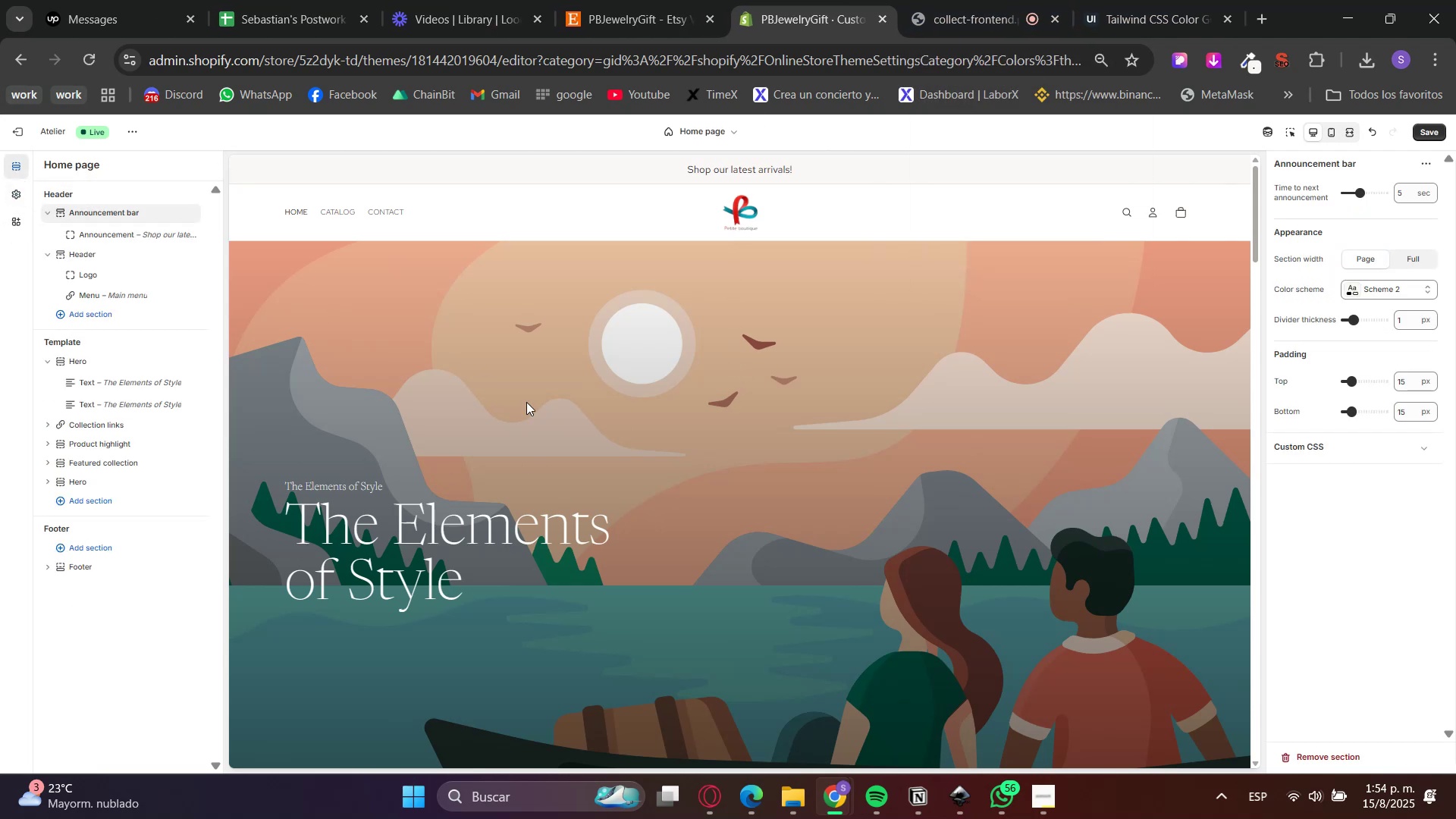 
scroll: coordinate [720, 473], scroll_direction: up, amount: 1.0
 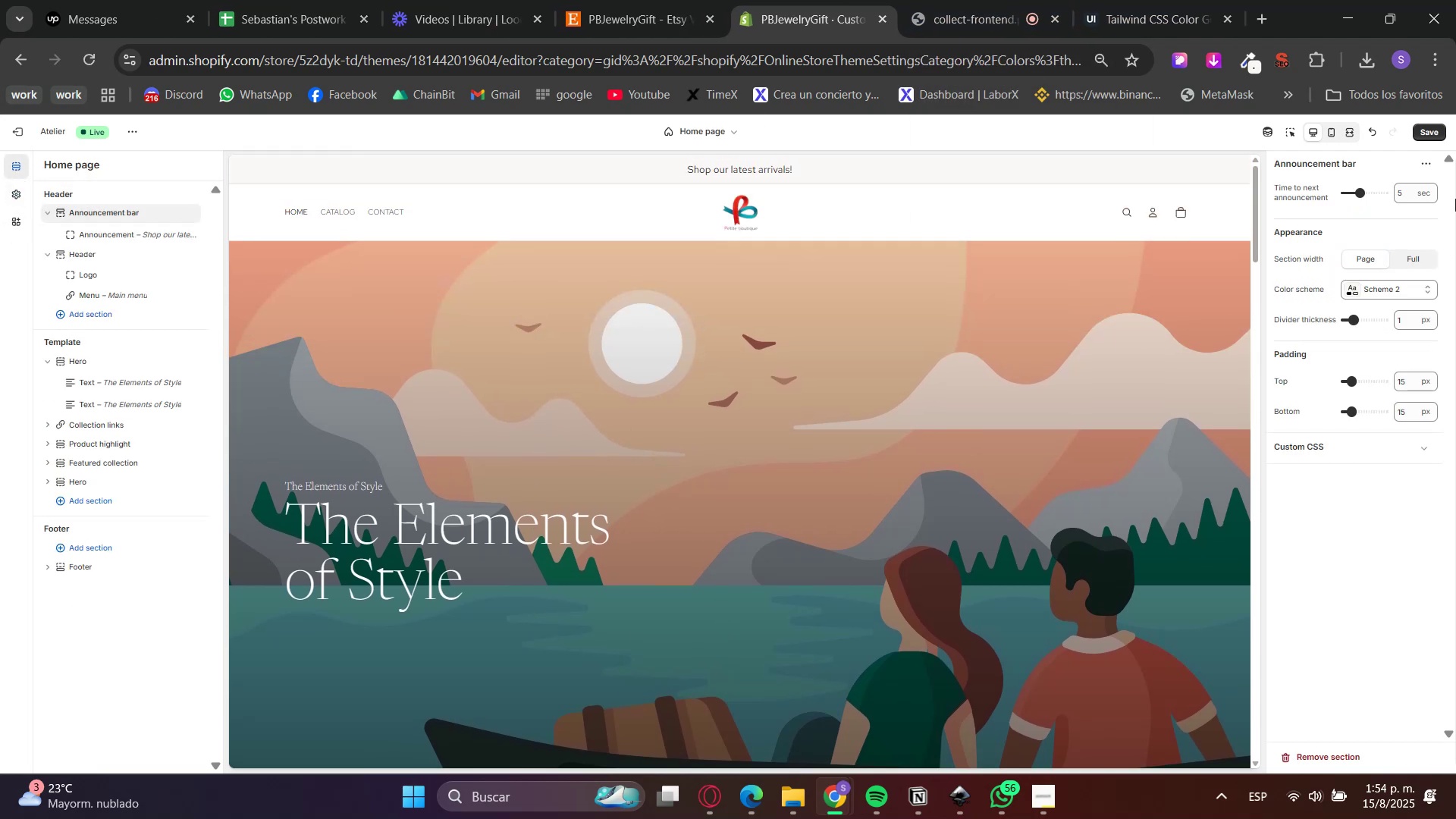 
left_click([1442, 137])
 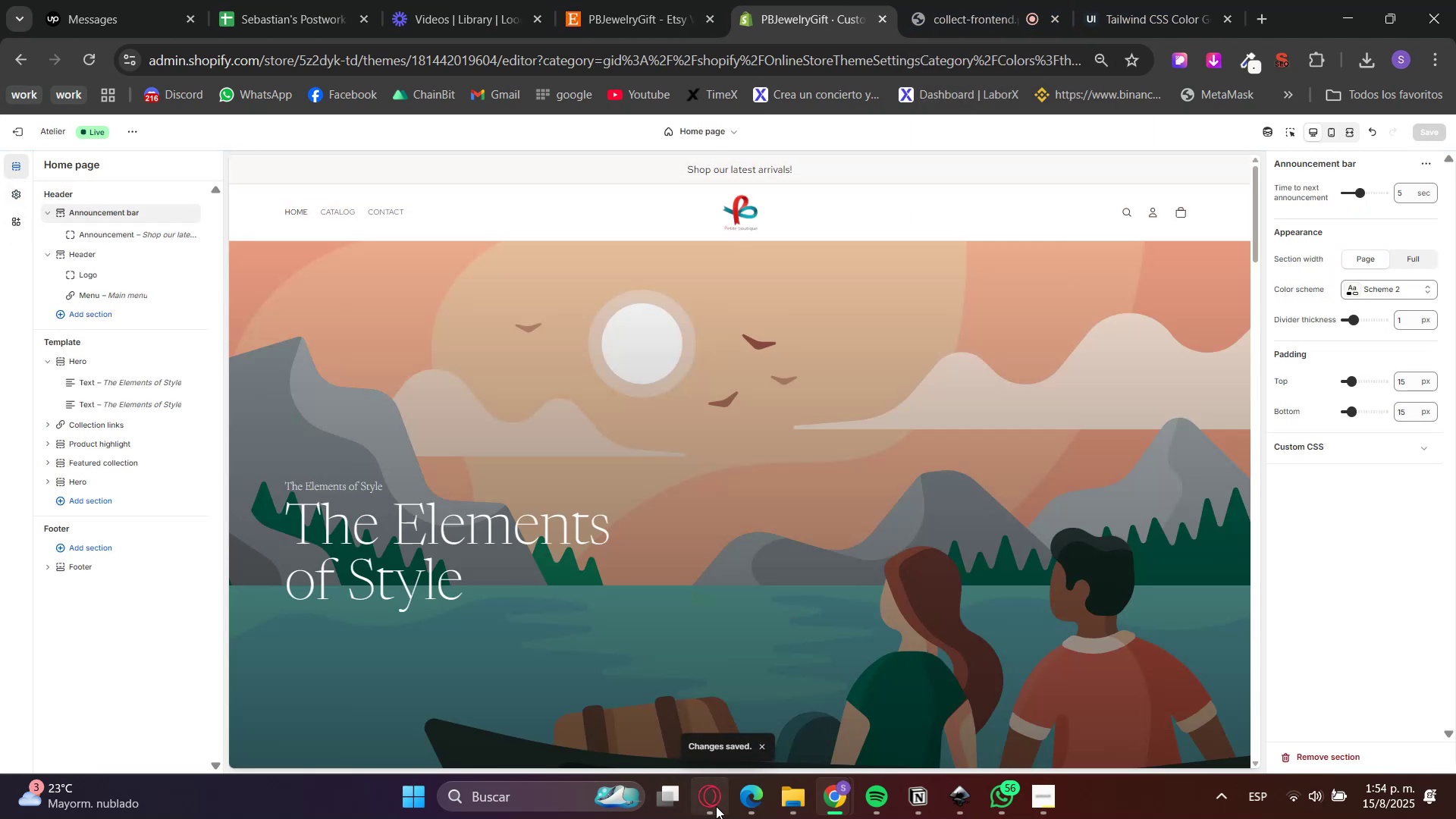 
left_click([716, 805])
 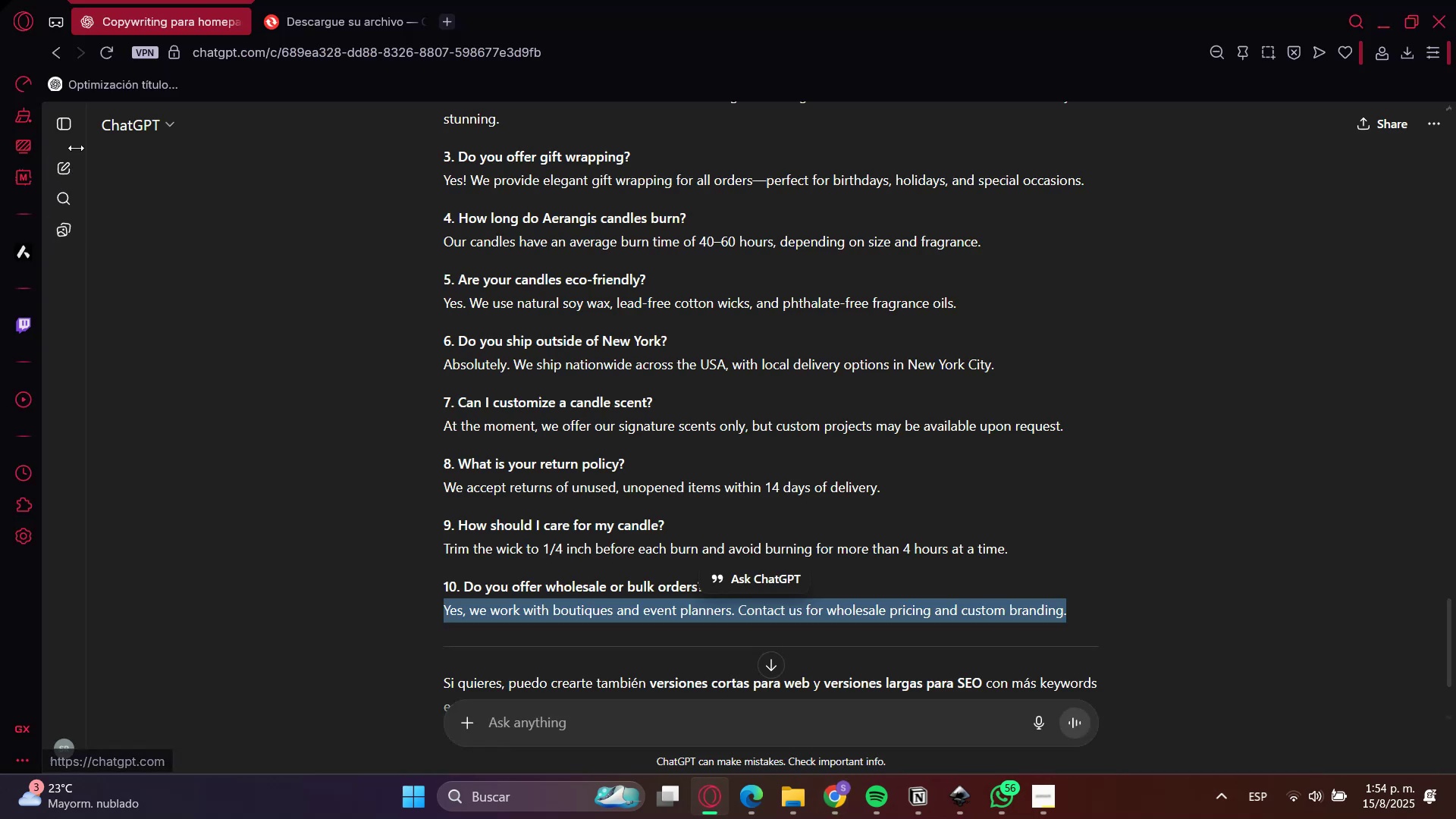 
left_click([68, 158])
 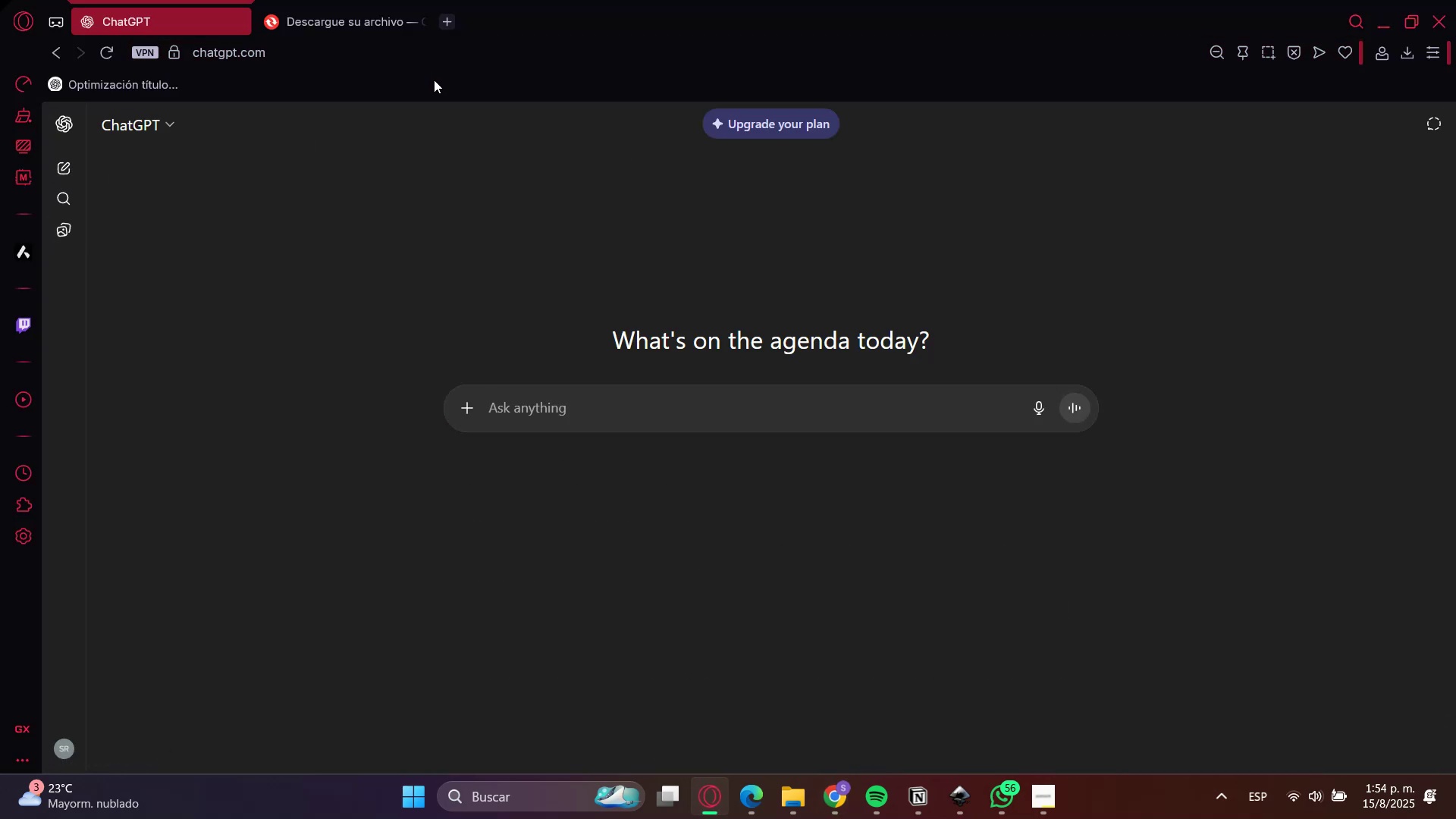 
left_click([416, 24])
 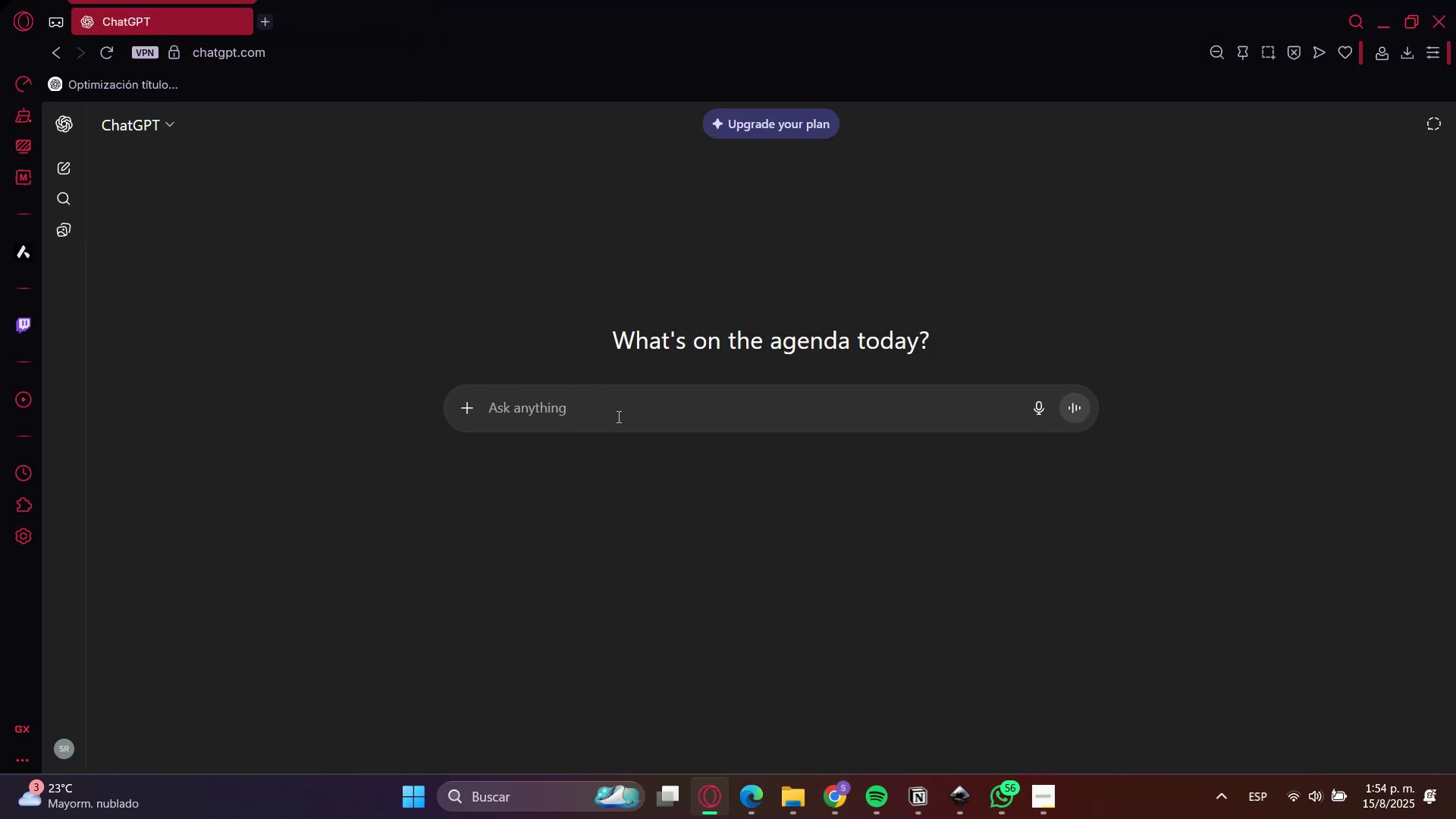 
type(gpt necesti)
key(Backspace)
key(Backspace)
type(ito hacer copy )
 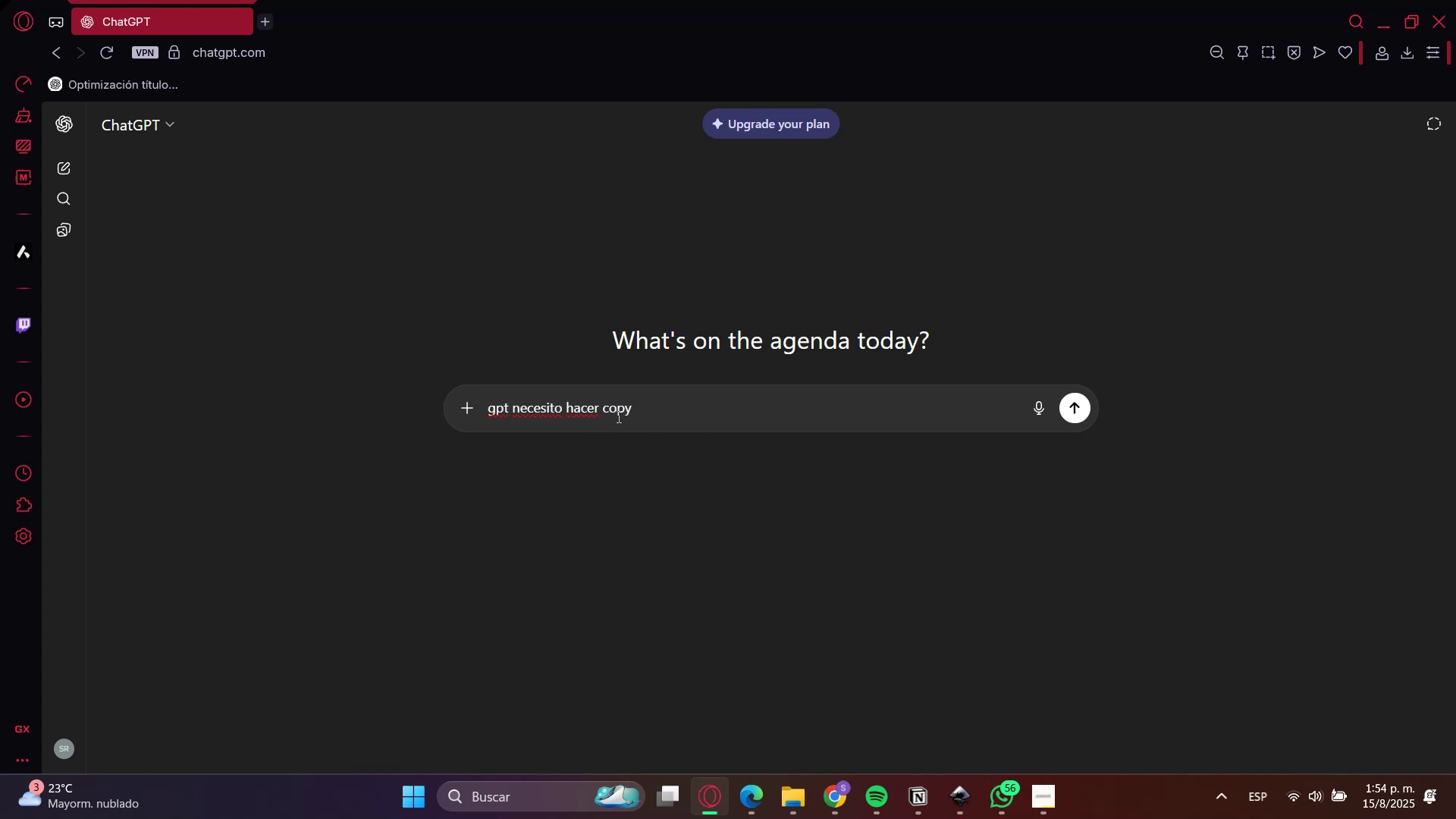 
wait(5.65)
 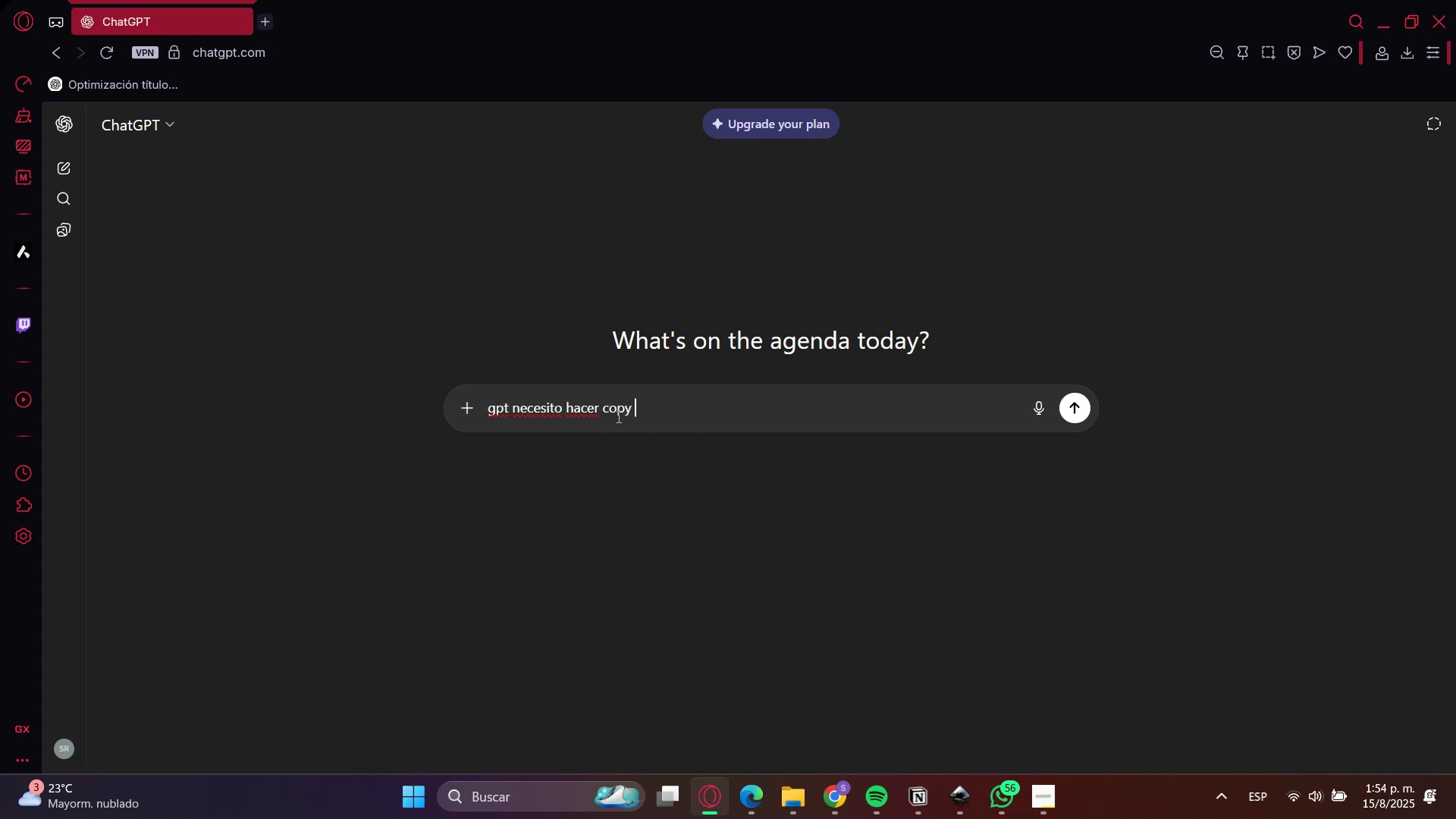 
type(para una nueva tienda que estoy haciendo>)
key(Backspace)
type(, son estas>)
 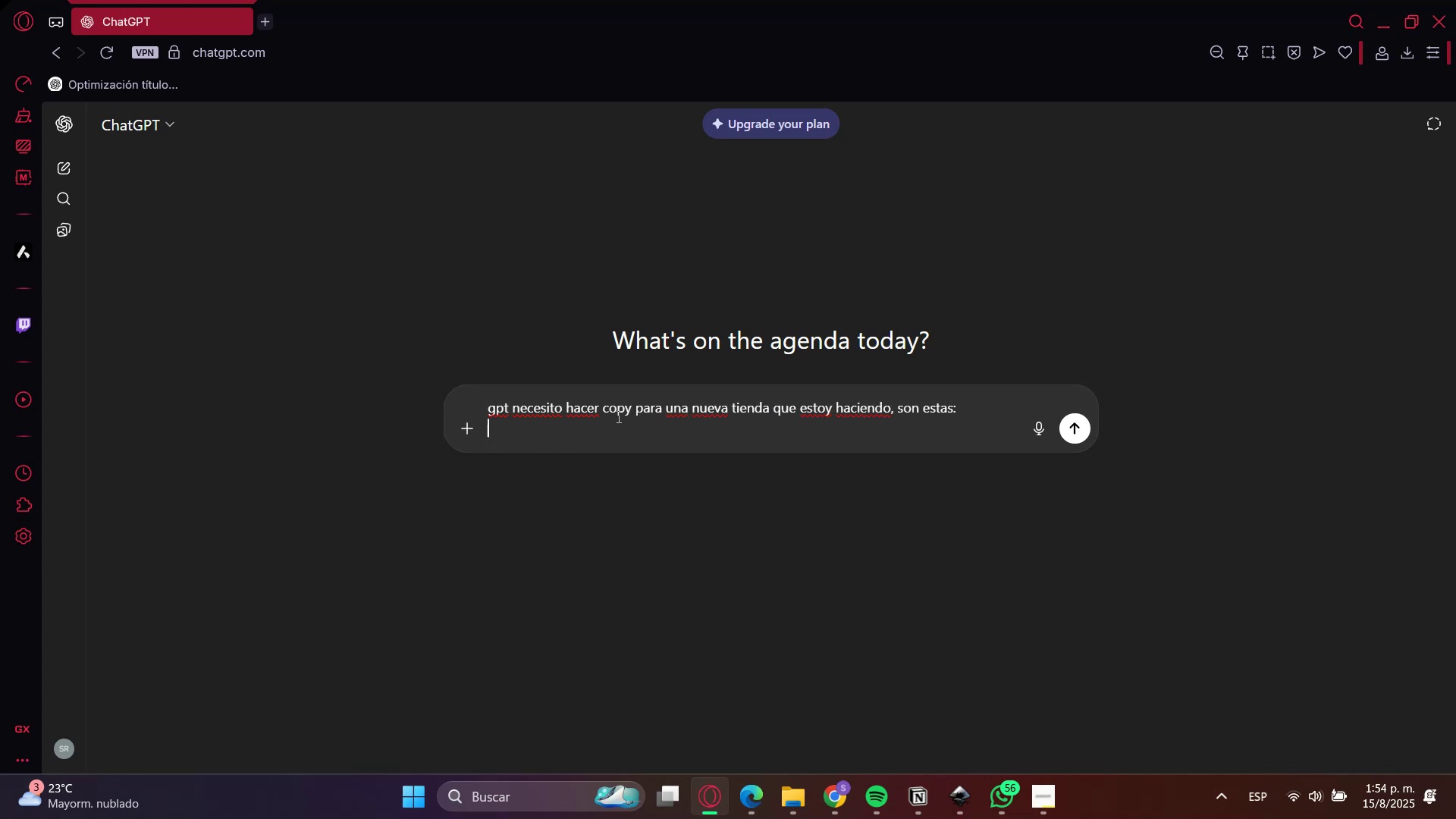 
key(Shift+Enter)
 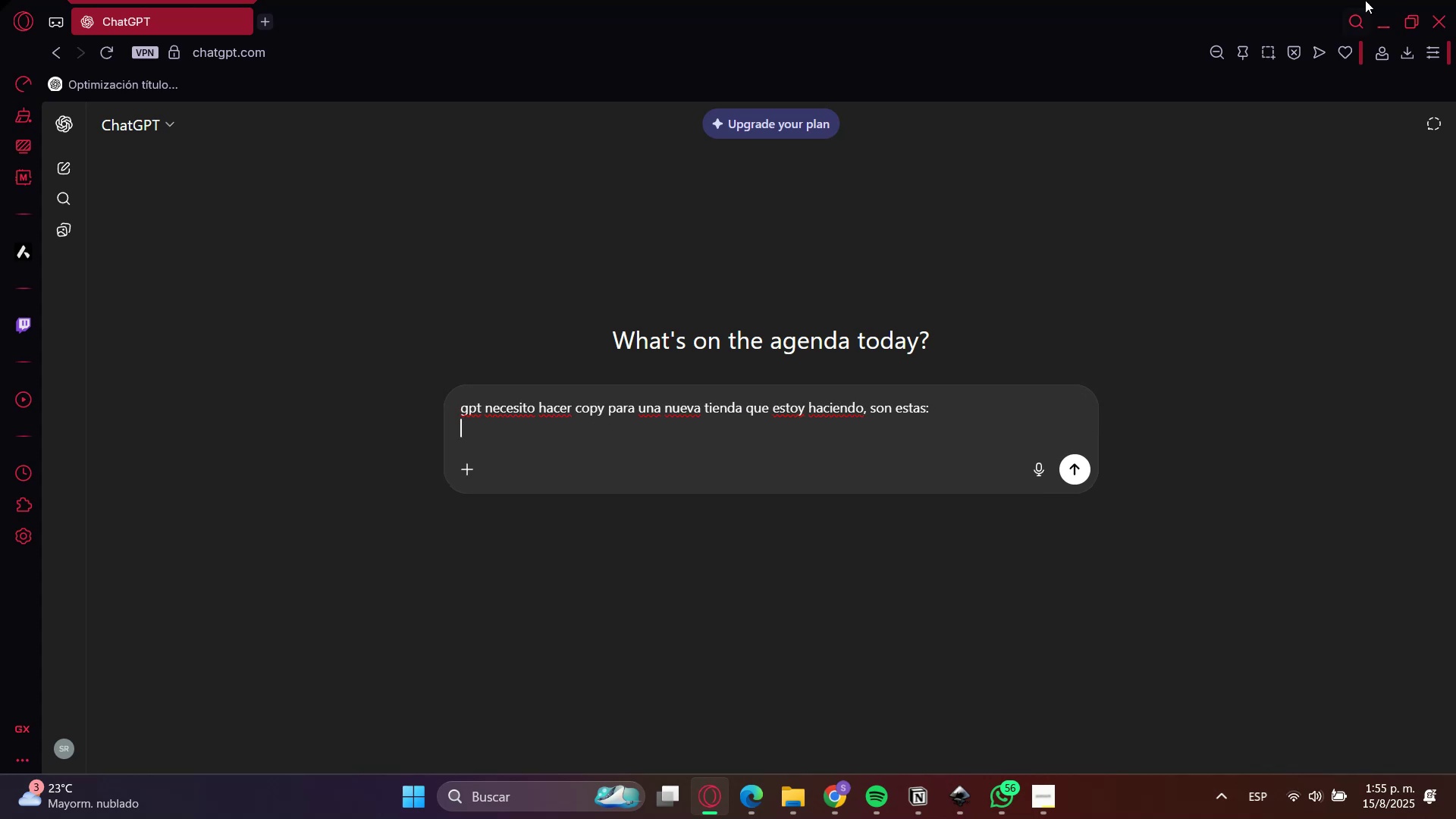 
left_click_drag(start_coordinate=[1377, 0], to_coordinate=[1386, 1])
 